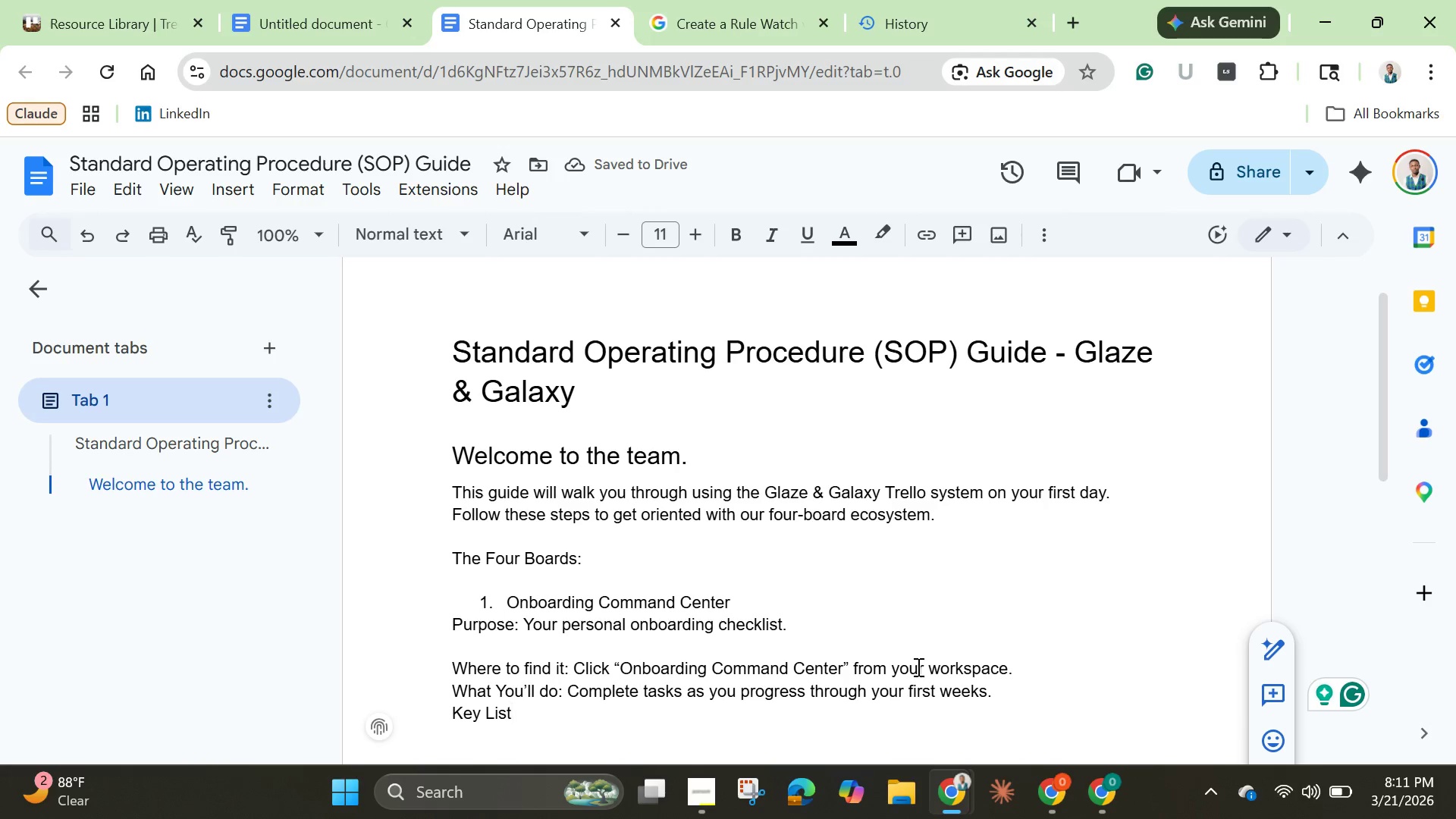 
type(s: ired )
 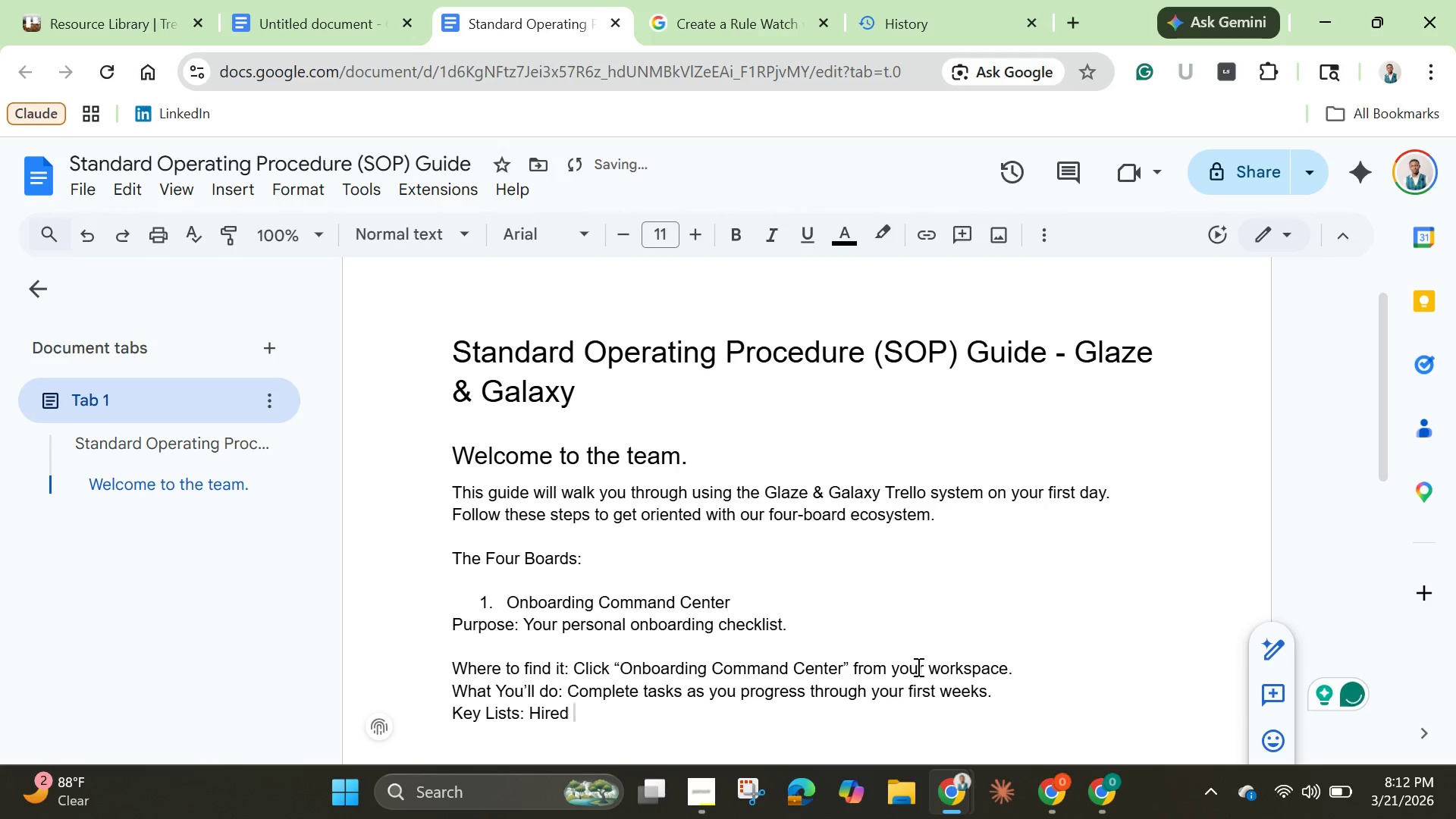 
hold_key(key=ShiftLeft, duration=1.52)
 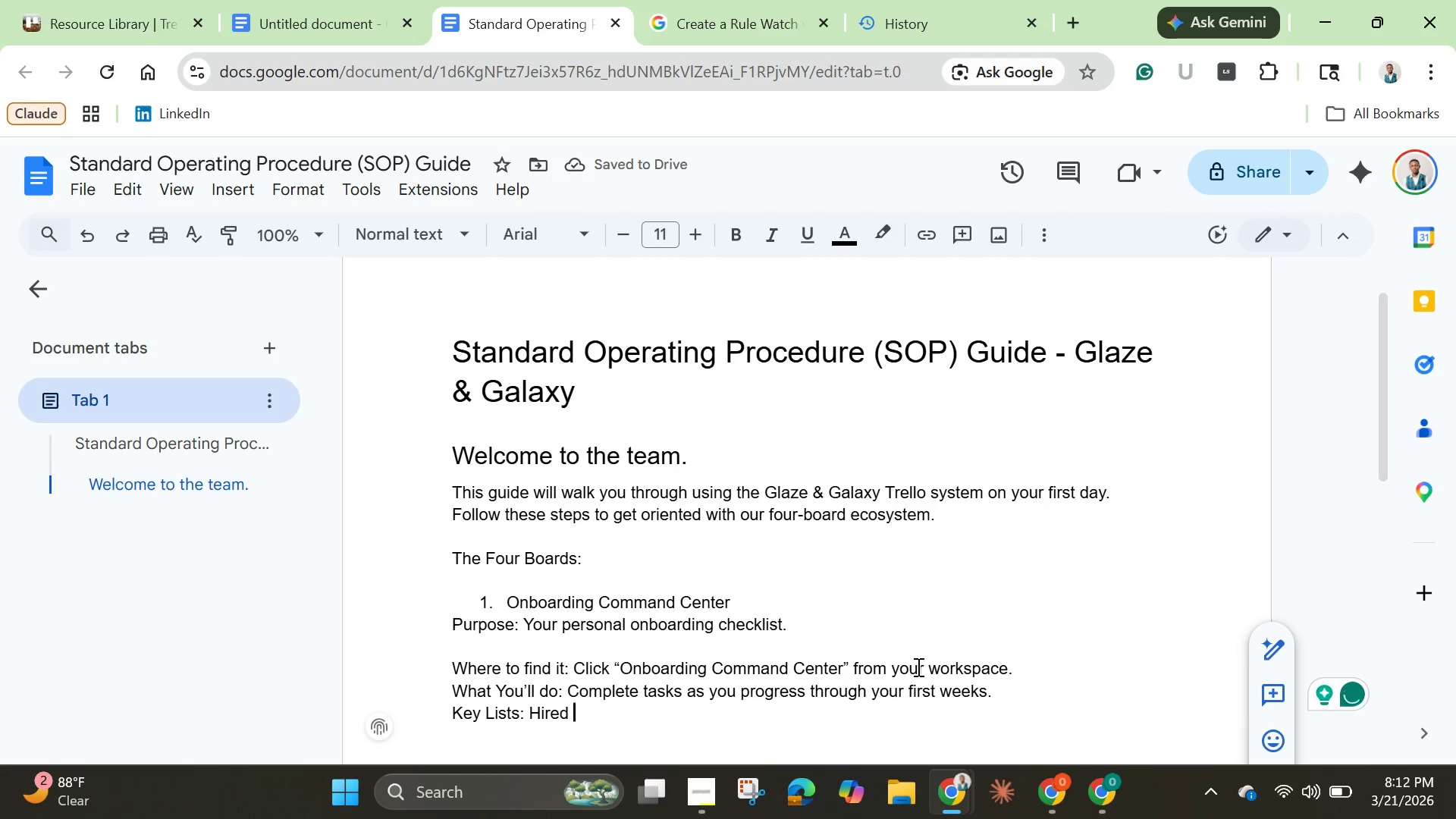 
hold_key(key=ShiftLeft, duration=1.53)
 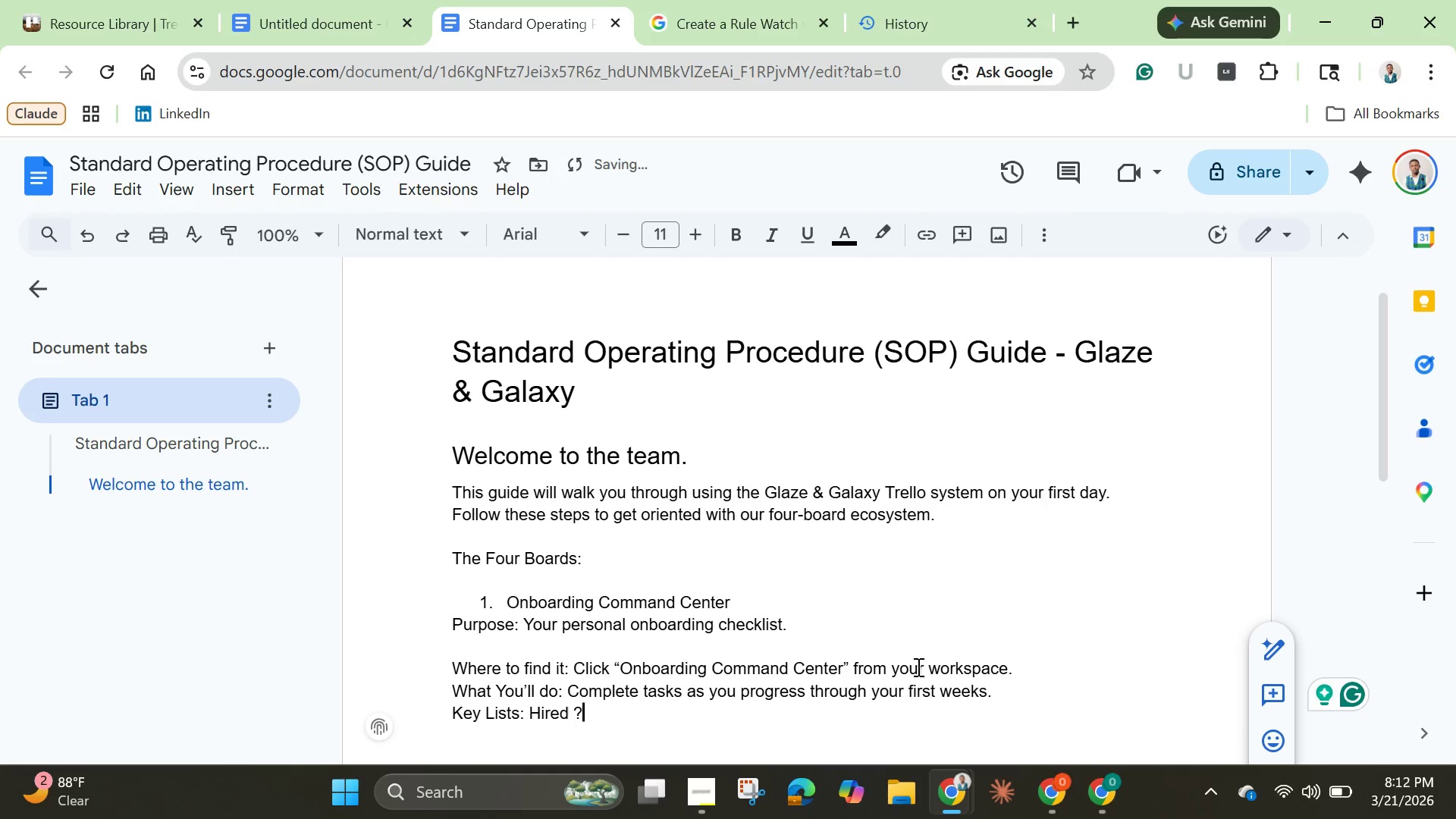 
key(Shift+Slash)
 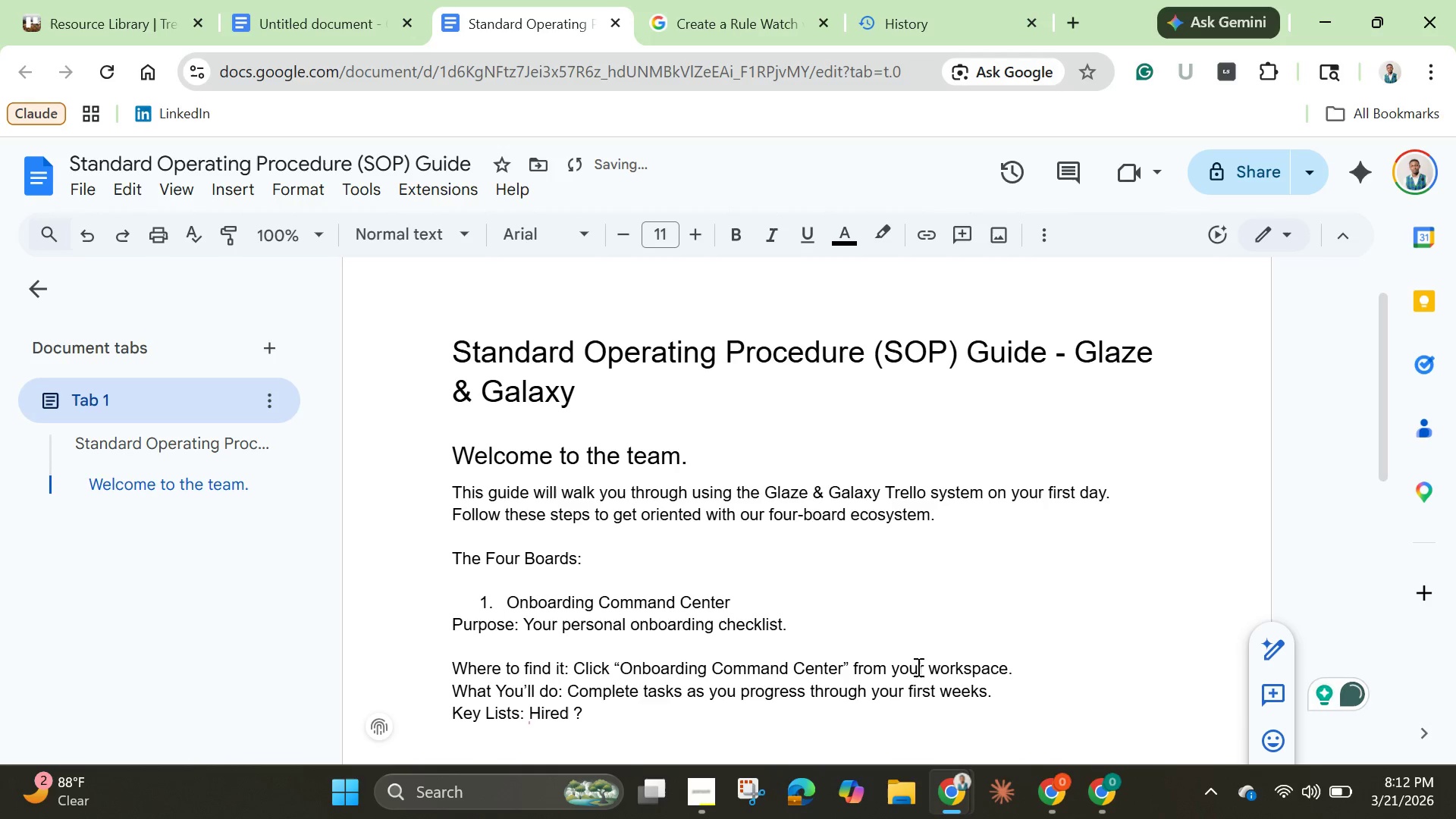 
key(Backspace)
 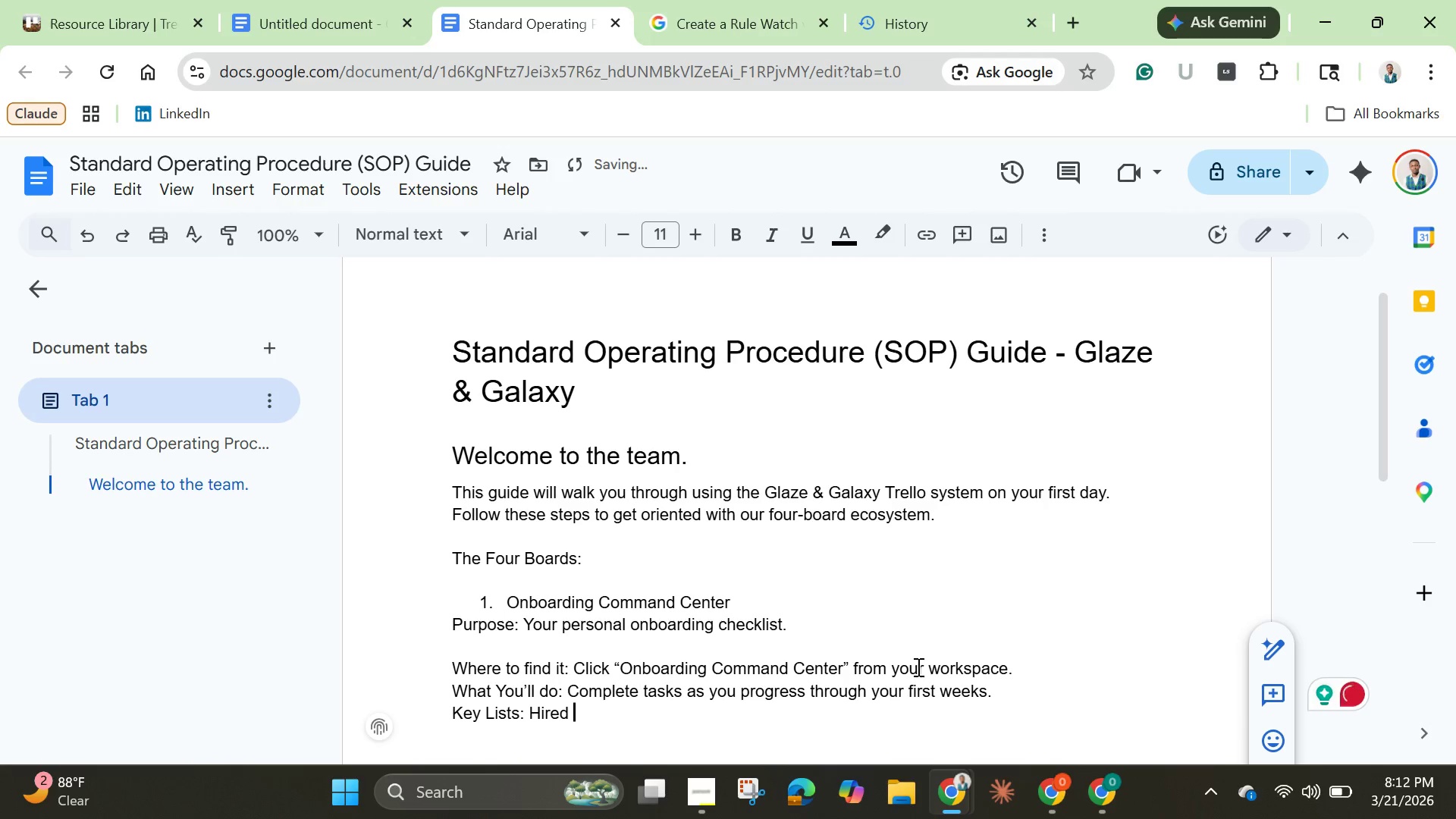 
key(Shift+Period)
 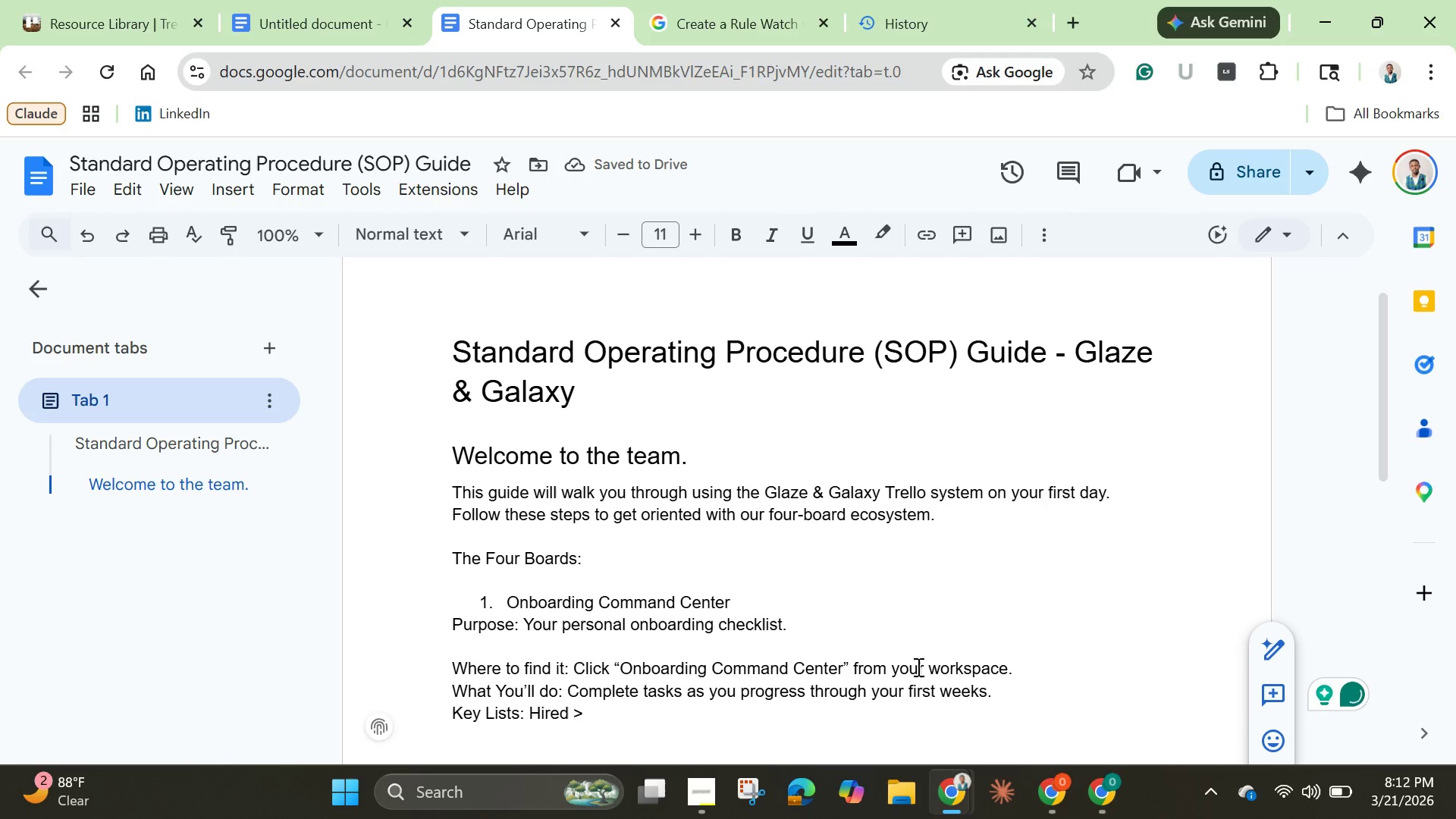 
key(Space)
 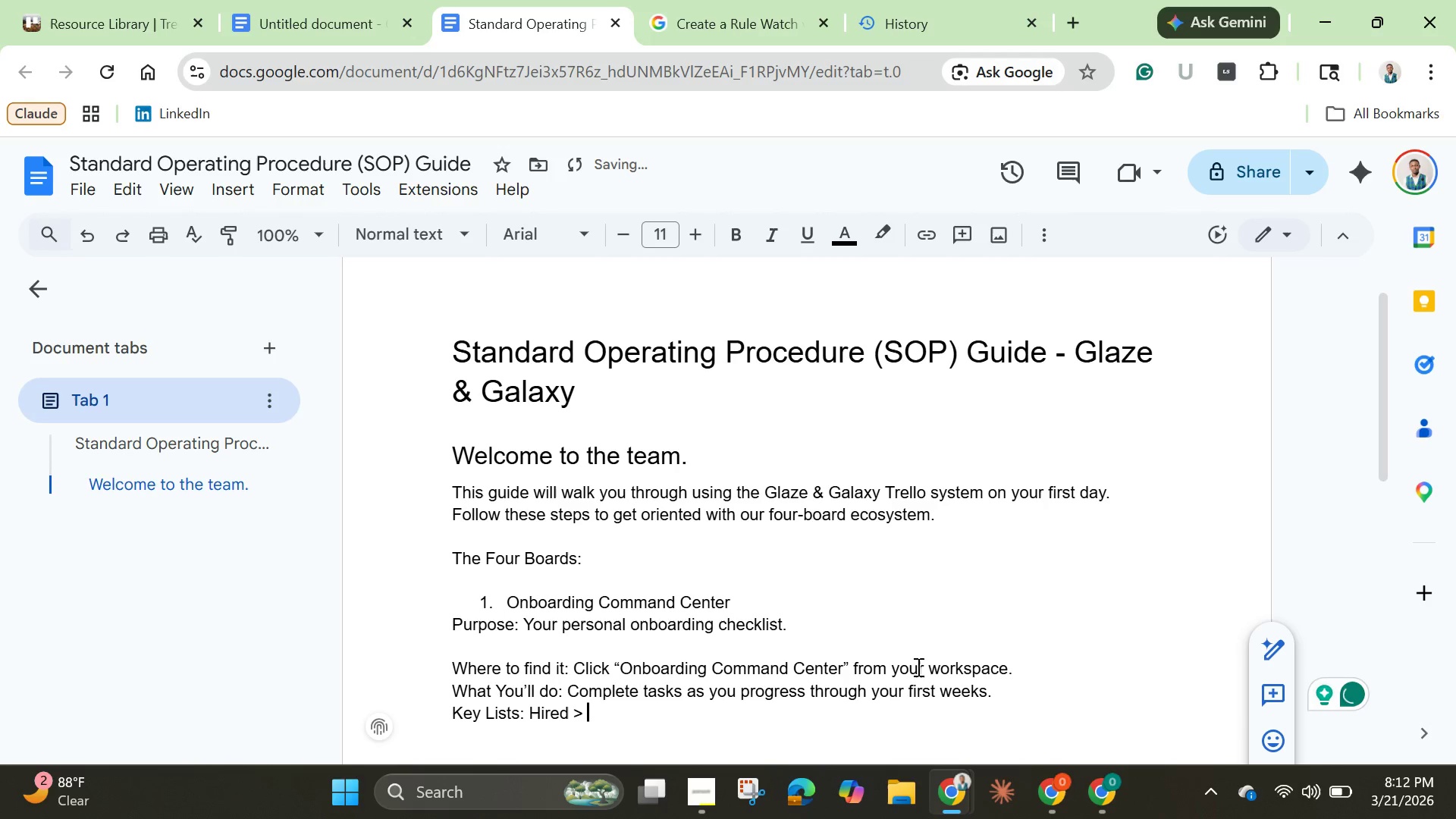 
key(Unknown)
 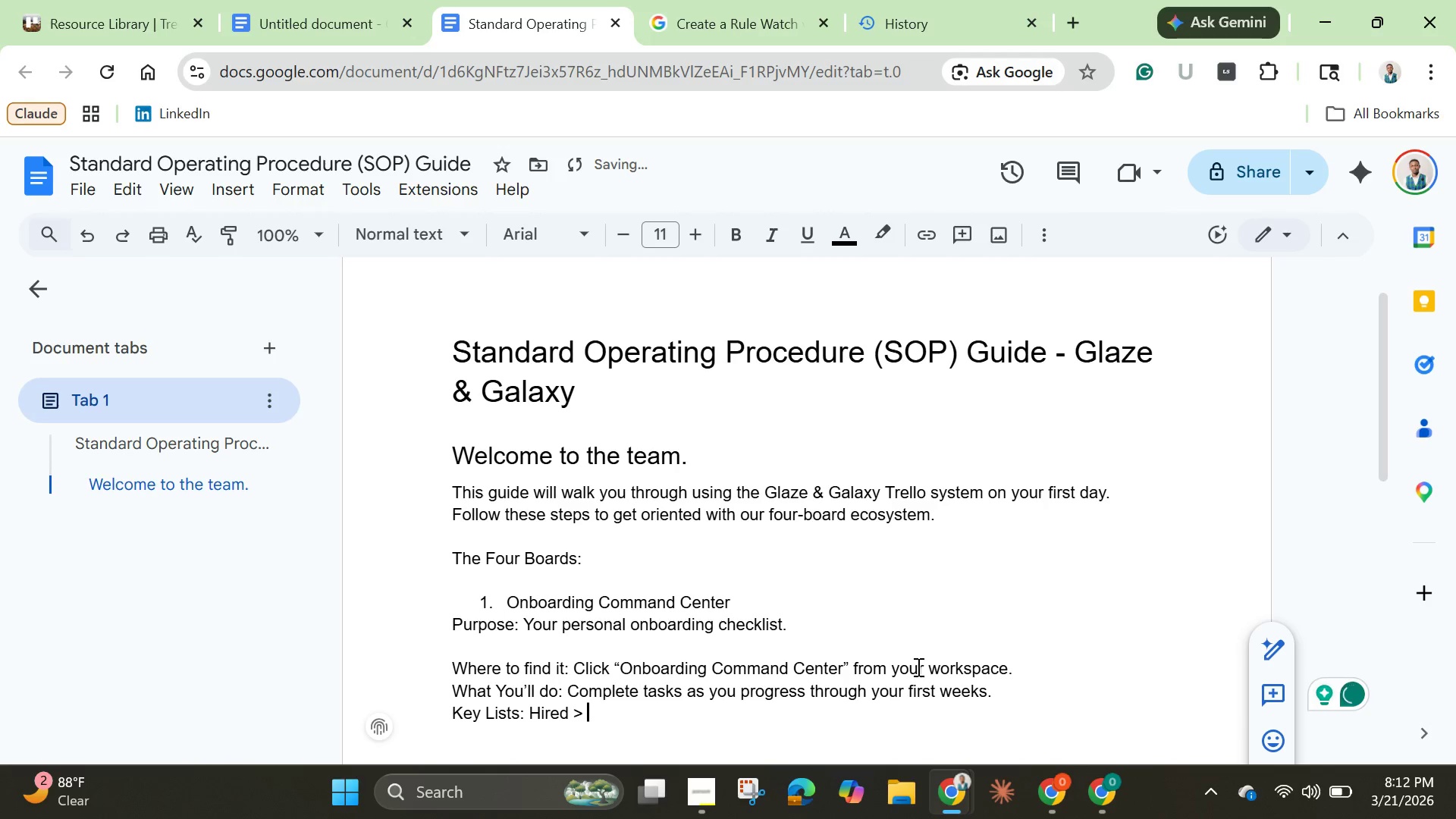 
type(Admin Paperwork ?)
key(Backspace)
type(> Food Safety Training ? )
key(Backspace)
key(Backspace)
type(< )
key(Backspace)
key(Backspace)
type(> The Glaze )
 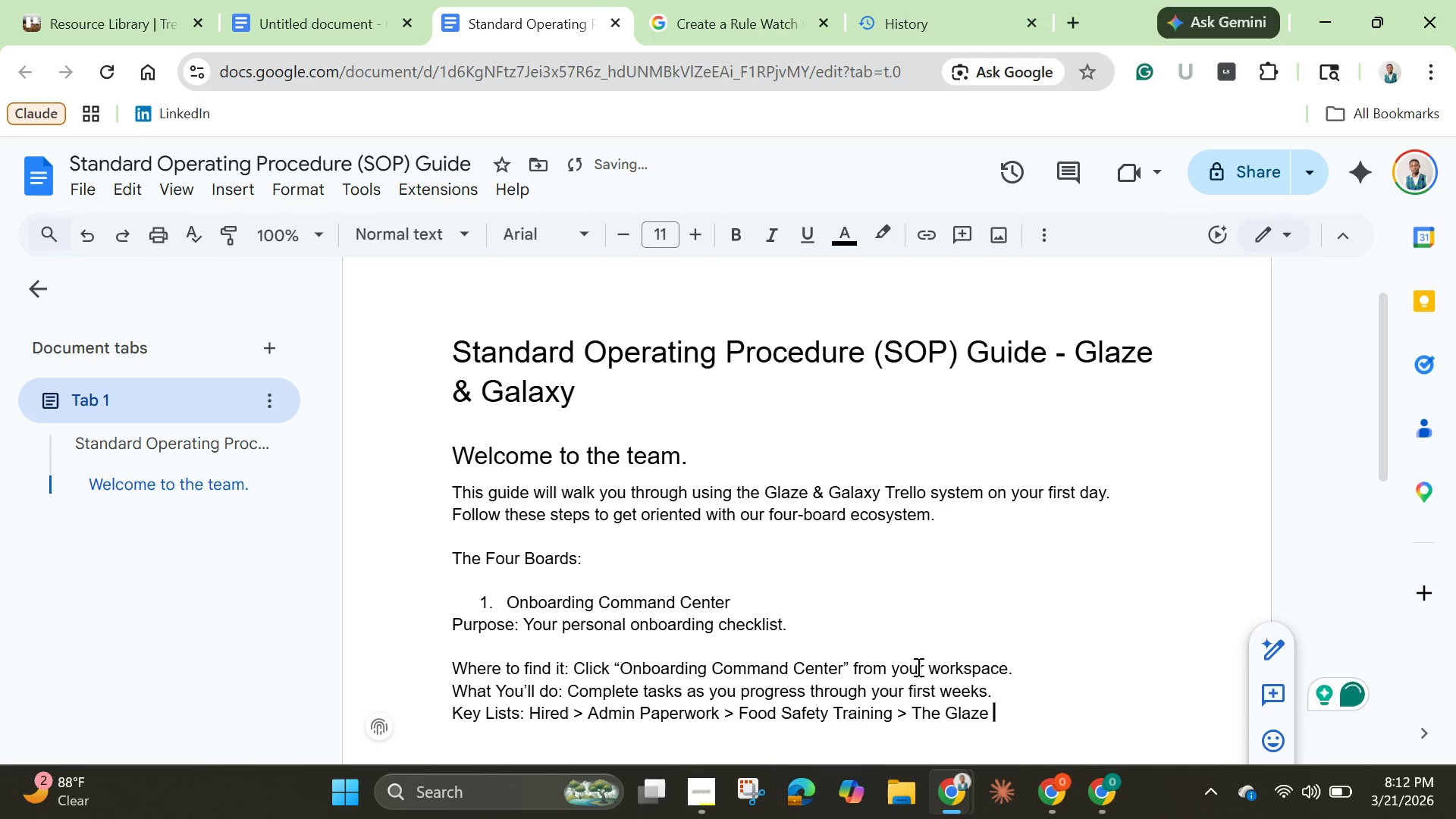 
key(Control+6)
 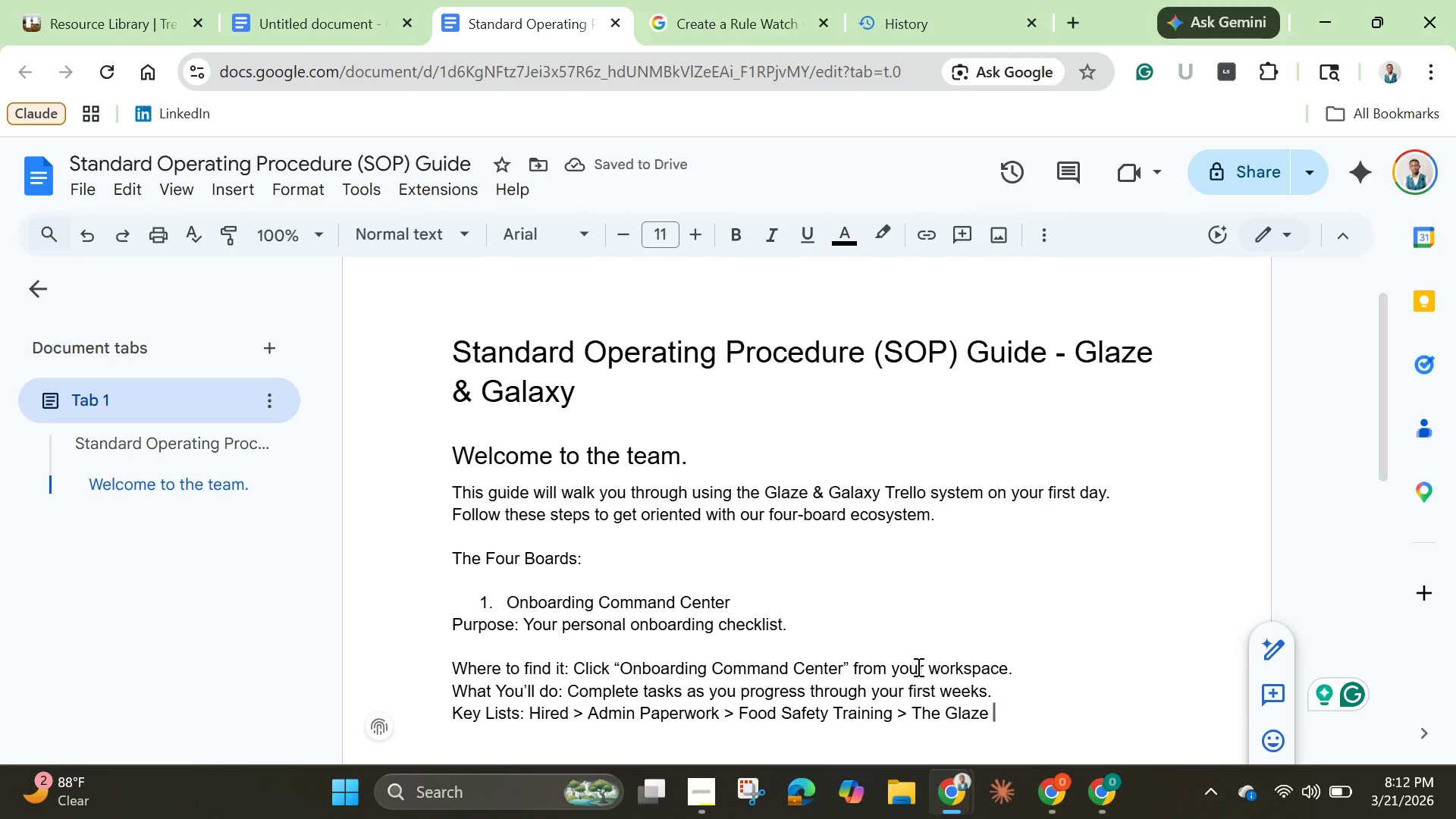 
type(^)
key(Backspace)
type(& Galazy Standard > Fully Certified.)
 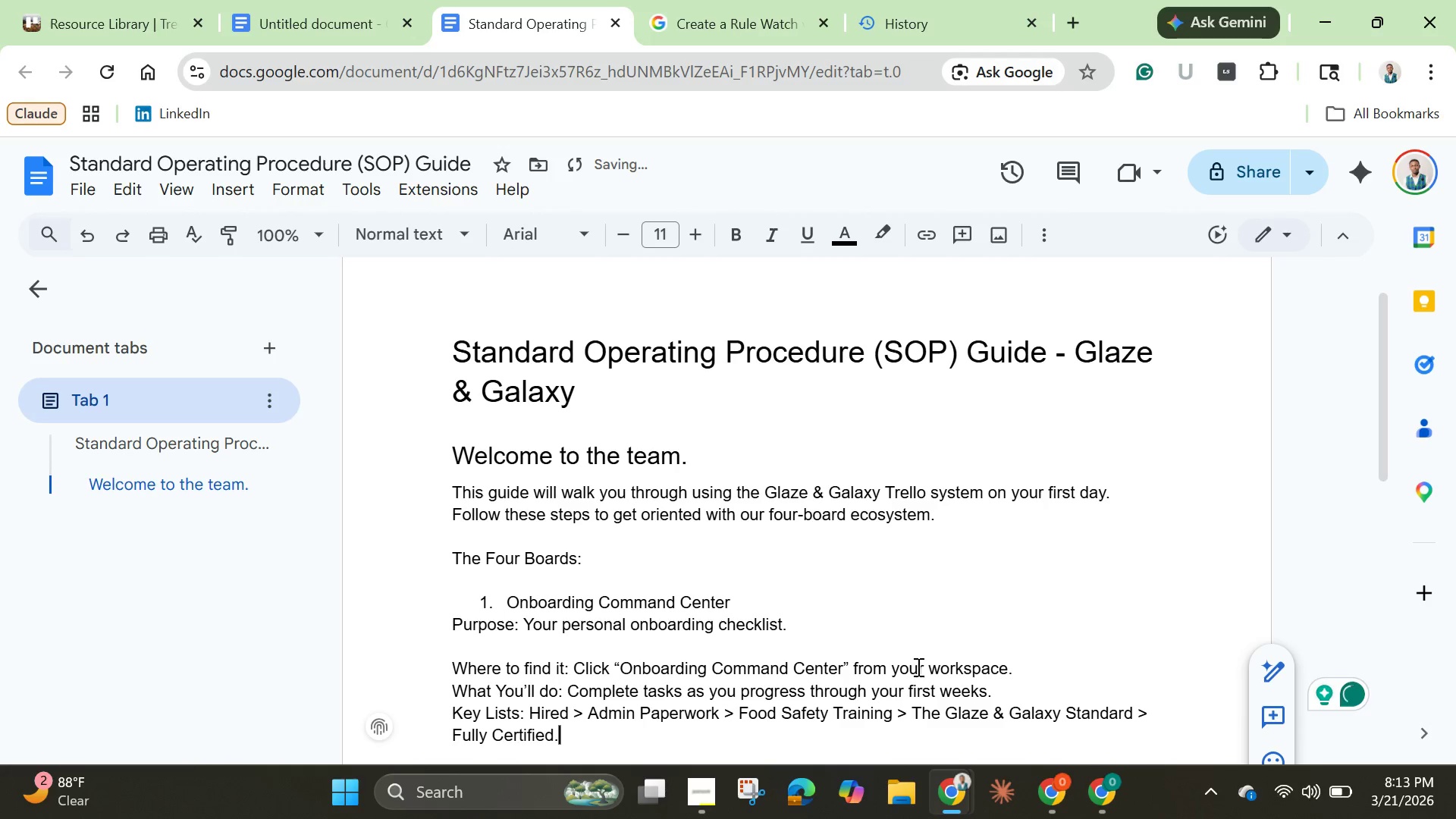 
key(Enter)
 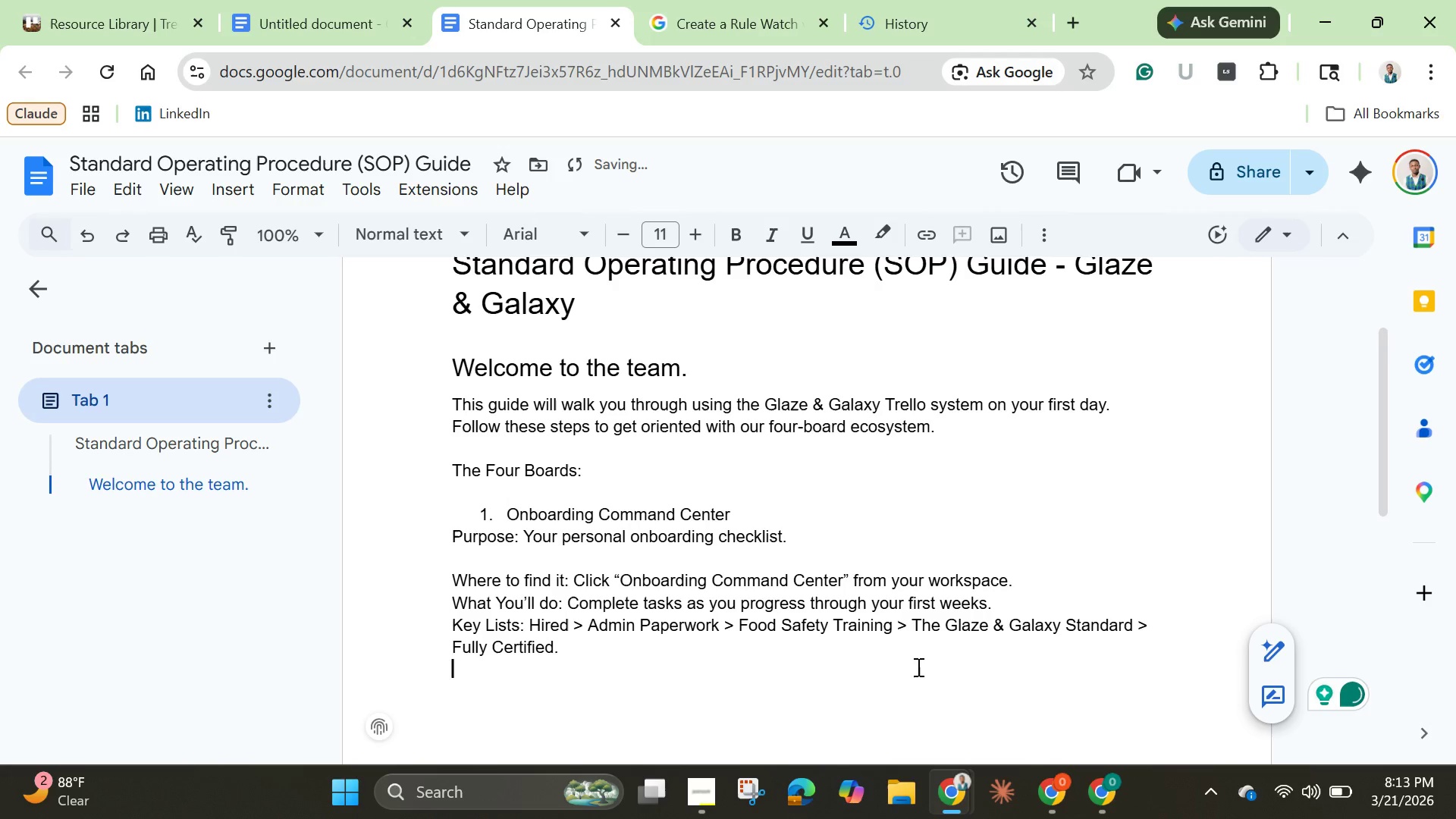 
key(Enter)
 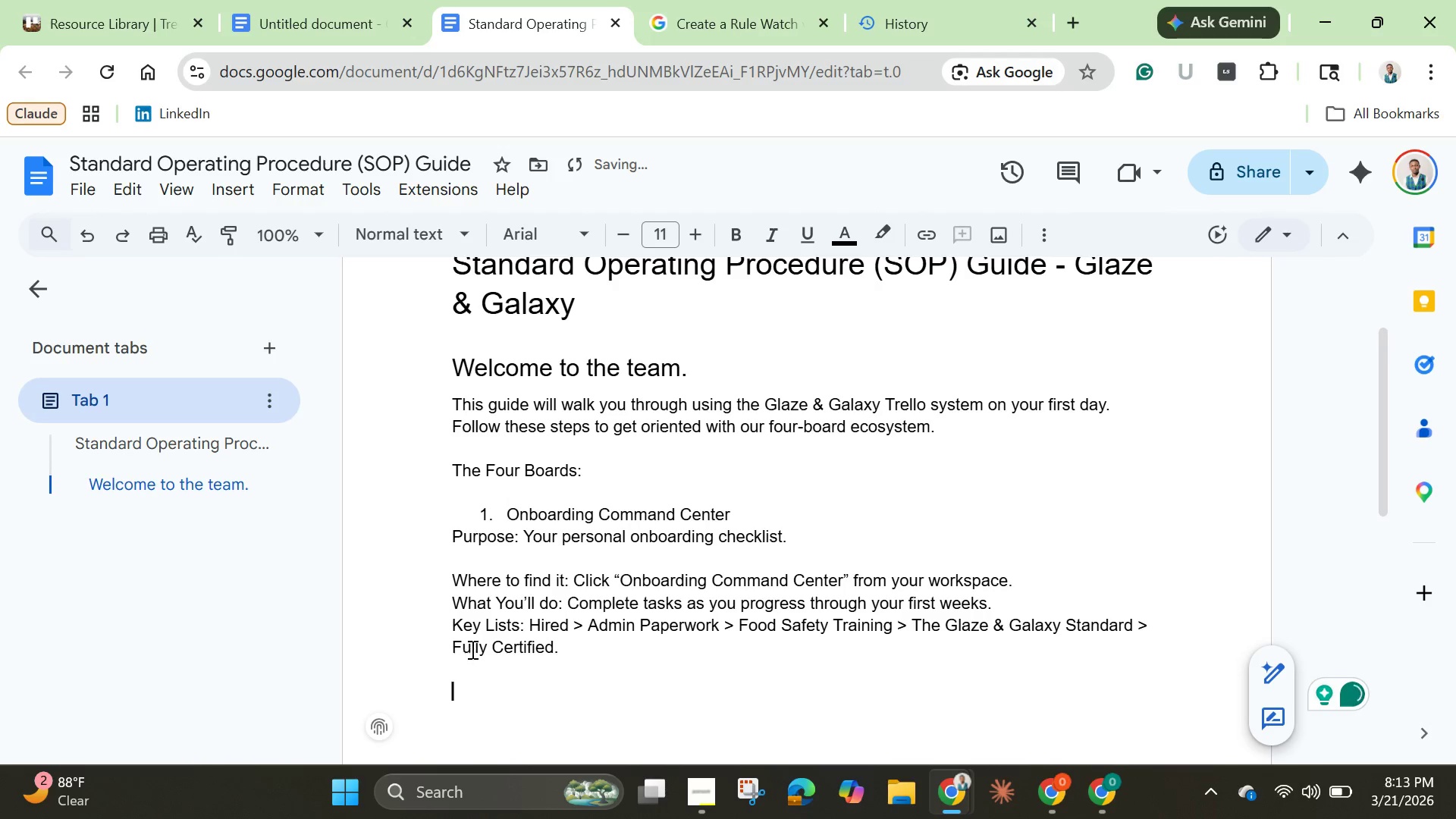 
left_click_drag(start_coordinate=[446, 577], to_coordinate=[453, 577])
 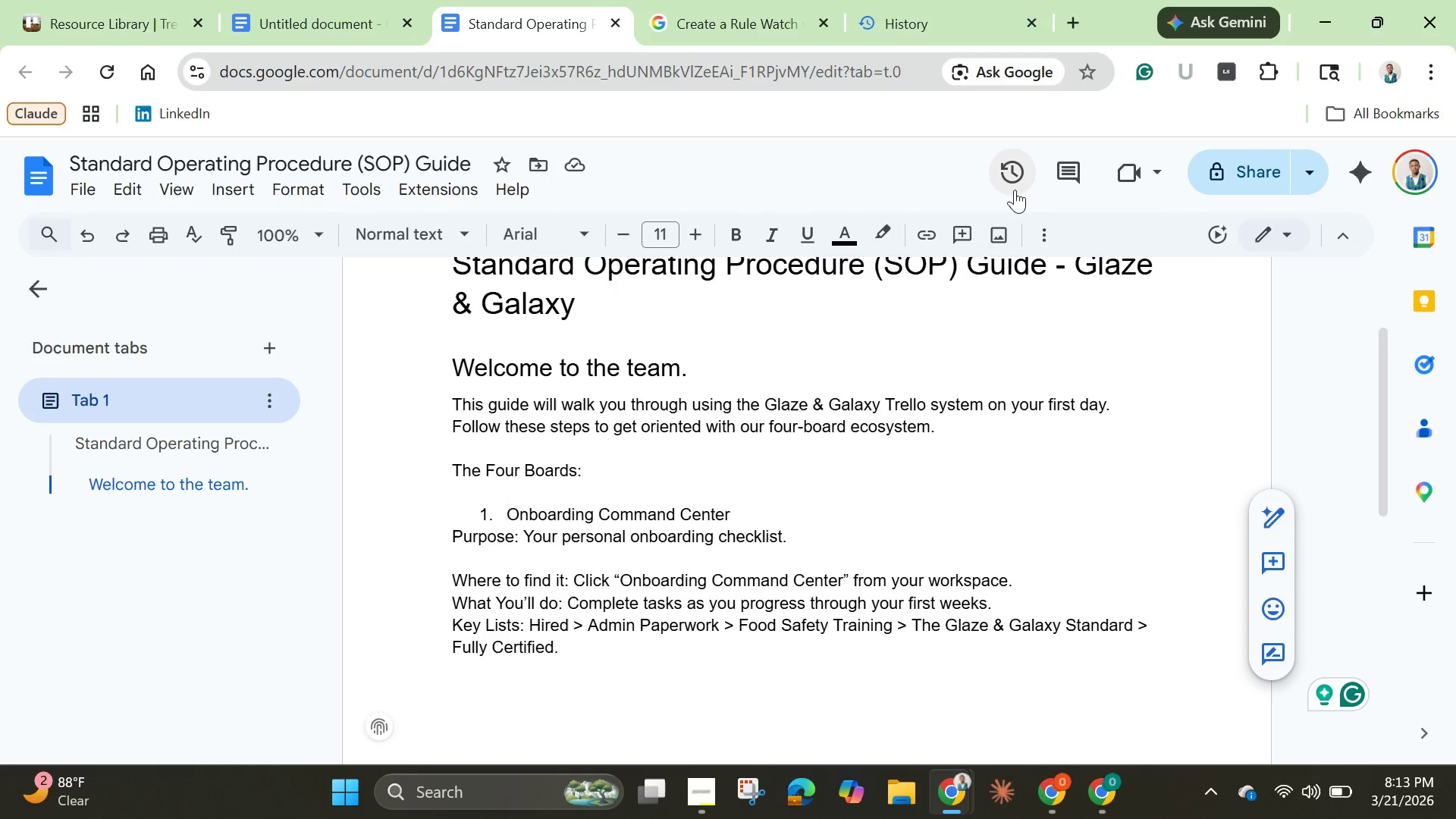 
left_click([1051, 231])
 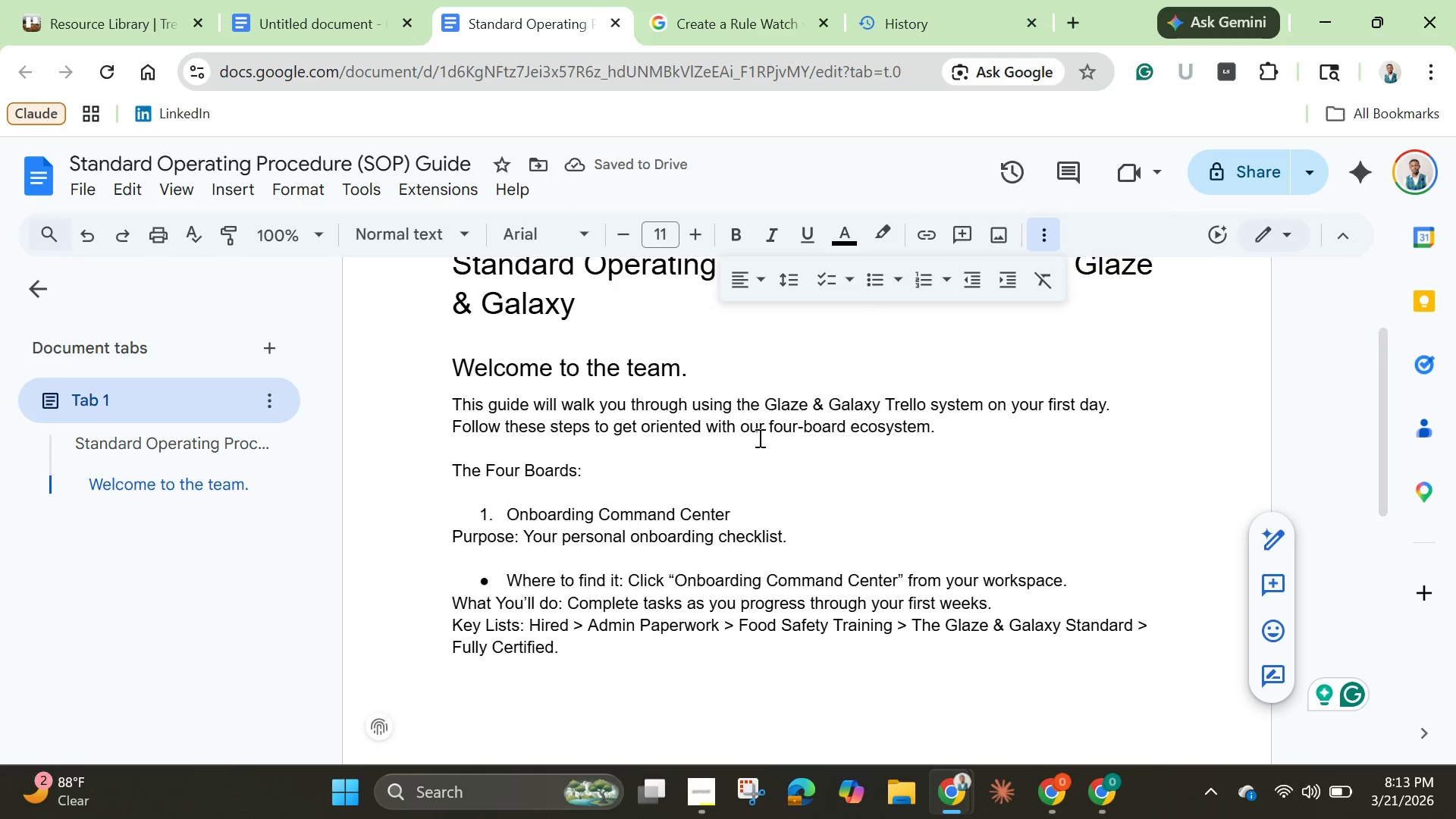 
wait(6.8)
 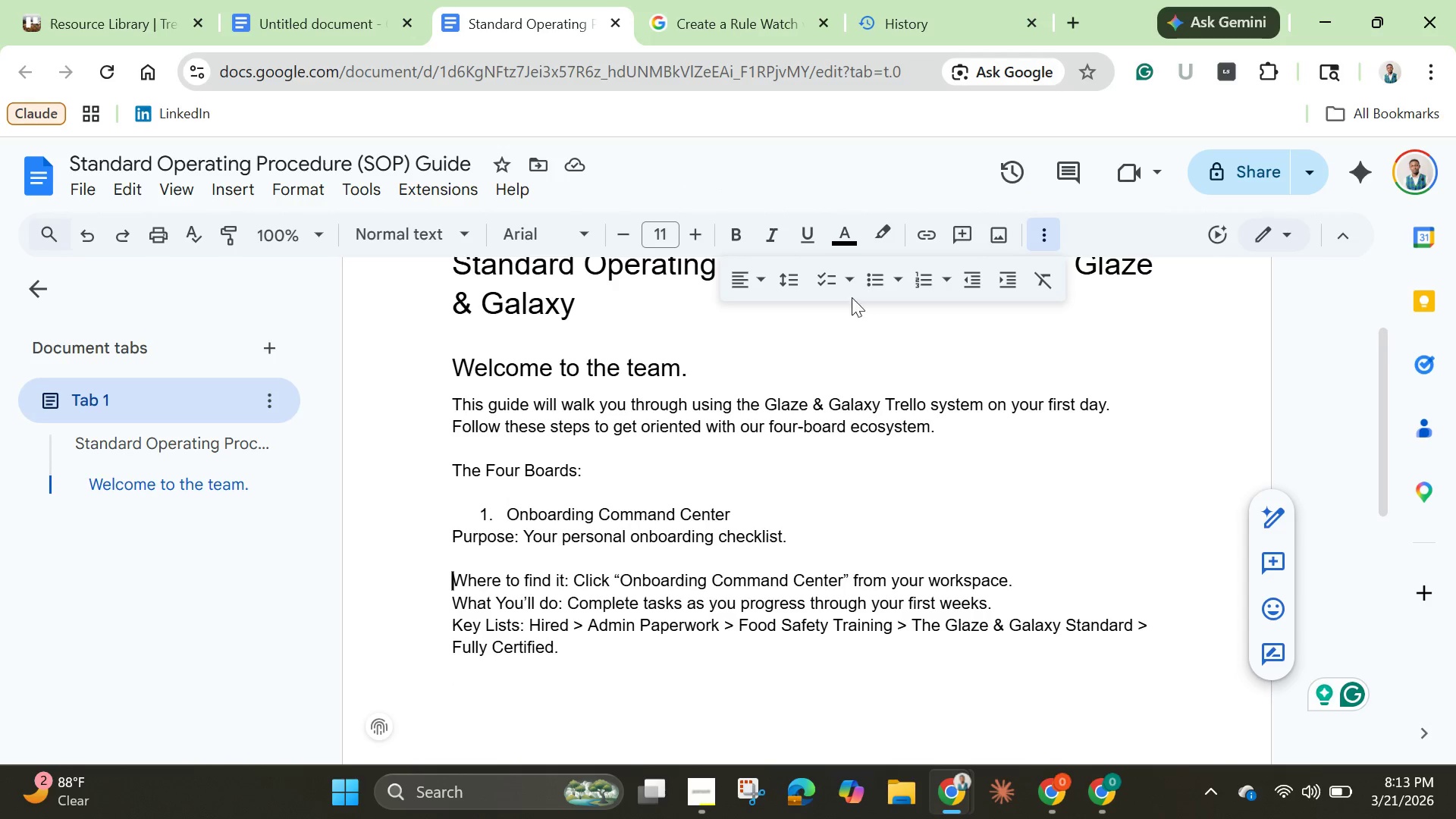 
left_click([871, 293])
 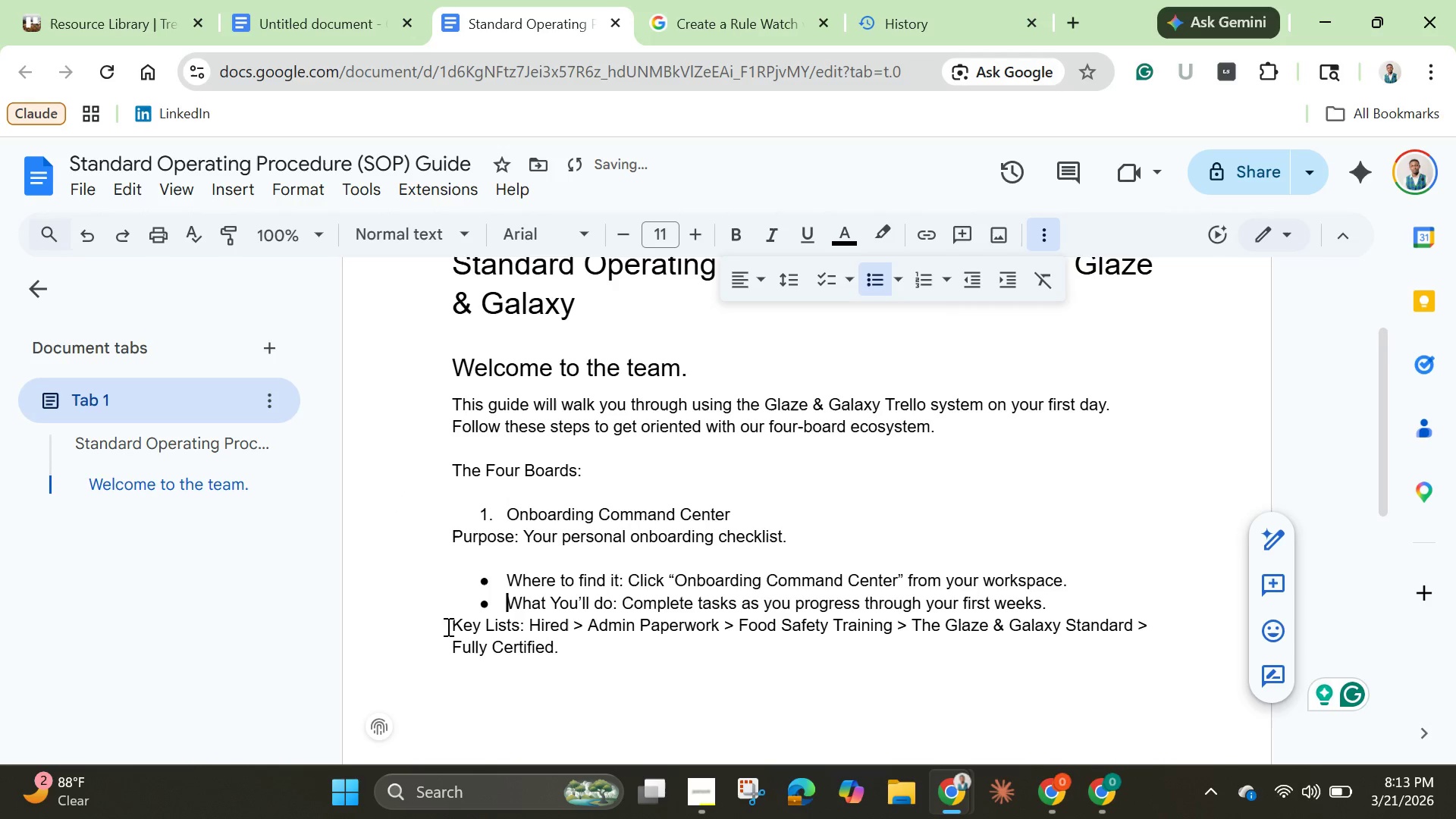 
left_click([448, 626])
 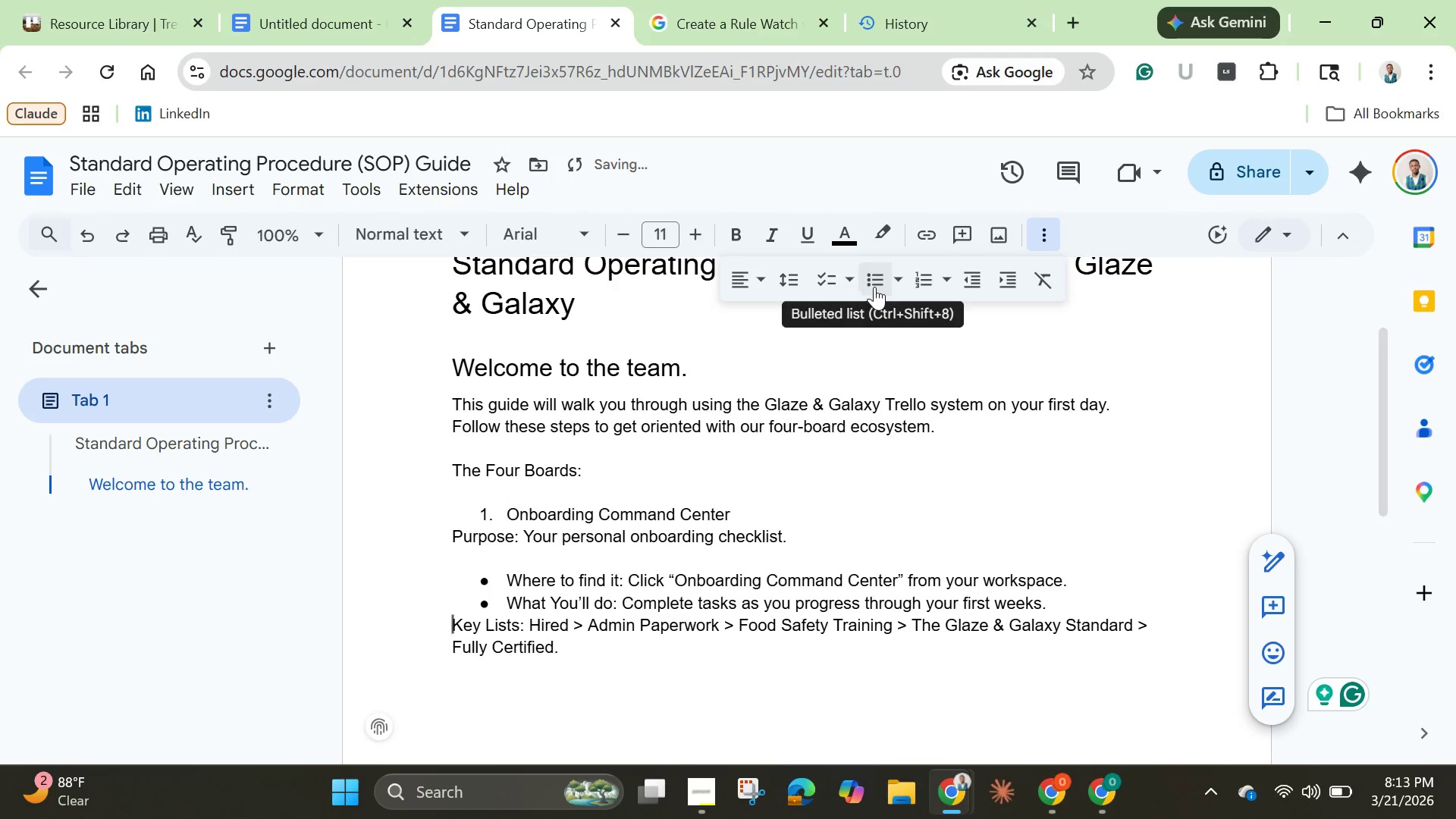 
left_click([874, 287])
 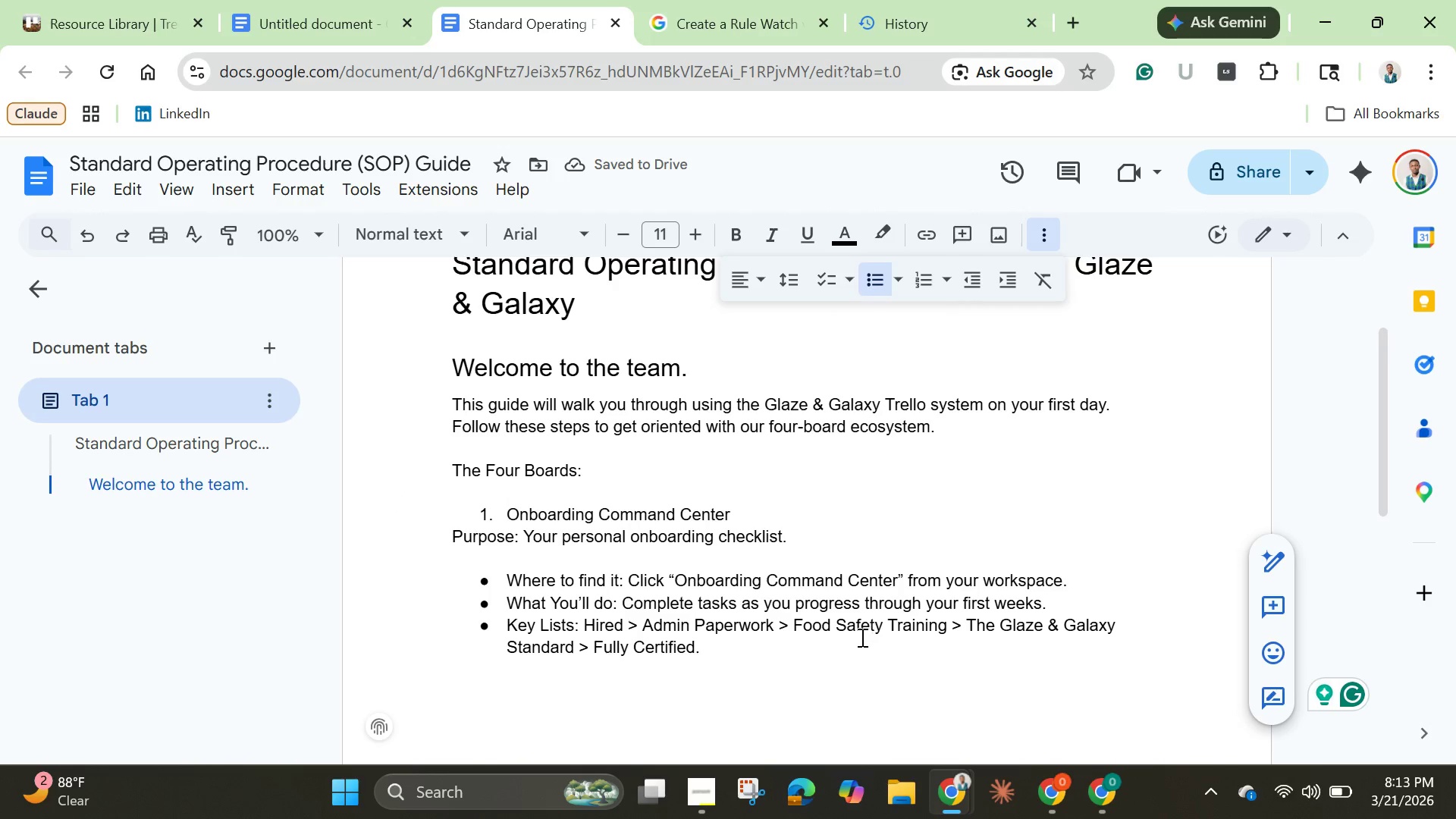 
left_click([748, 647])
 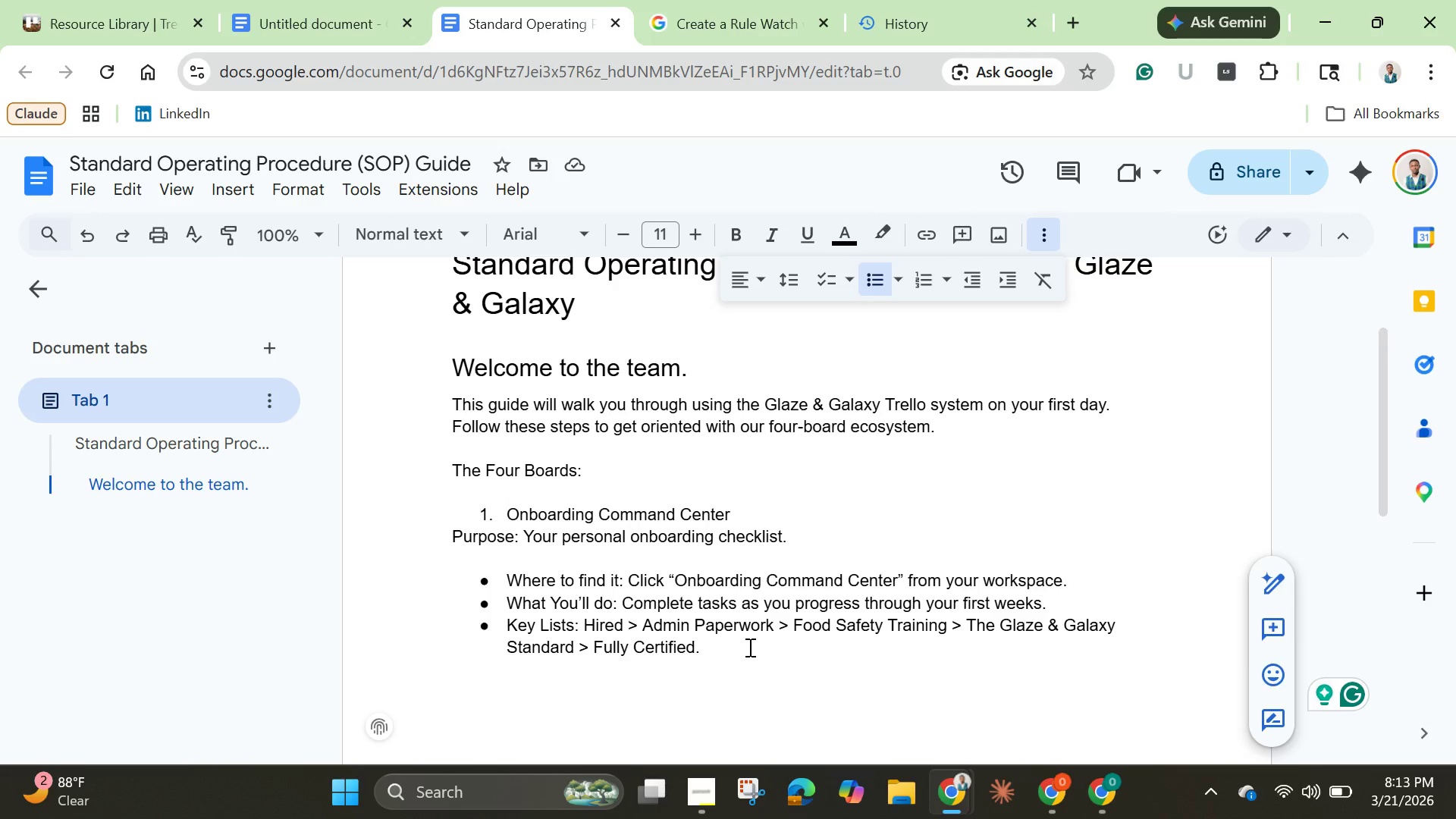 
key(Enter)
 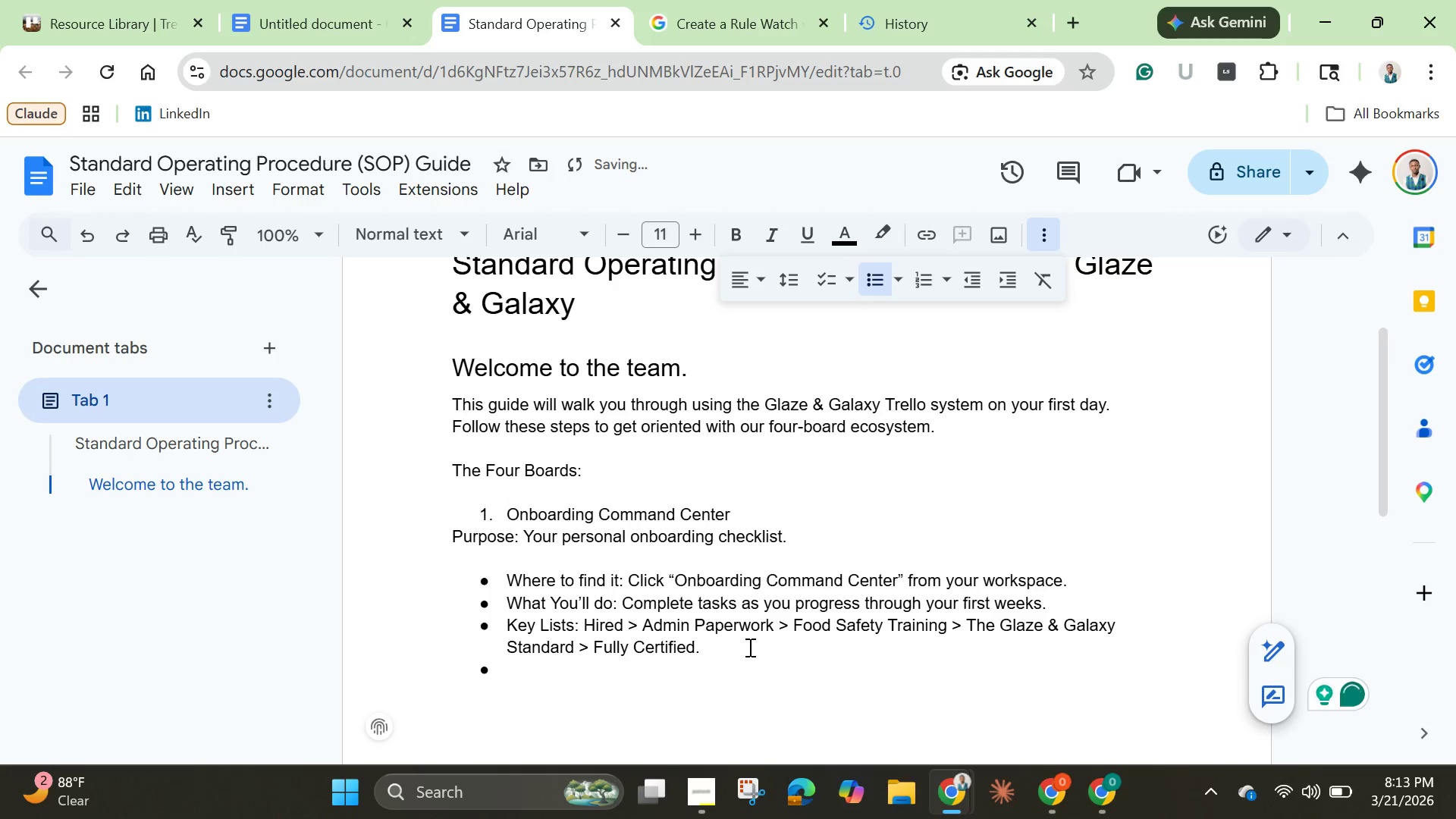 
type(Time )
key(Backspace)
type(line 2-3 weeks to reach "full)
key(Backspace)
key(Backspace)
key(Backspace)
key(Backspace)
type(Fiu)
key(Backspace)
key(Backspace)
type(ully certified:)
key(Backspace)
type(")
 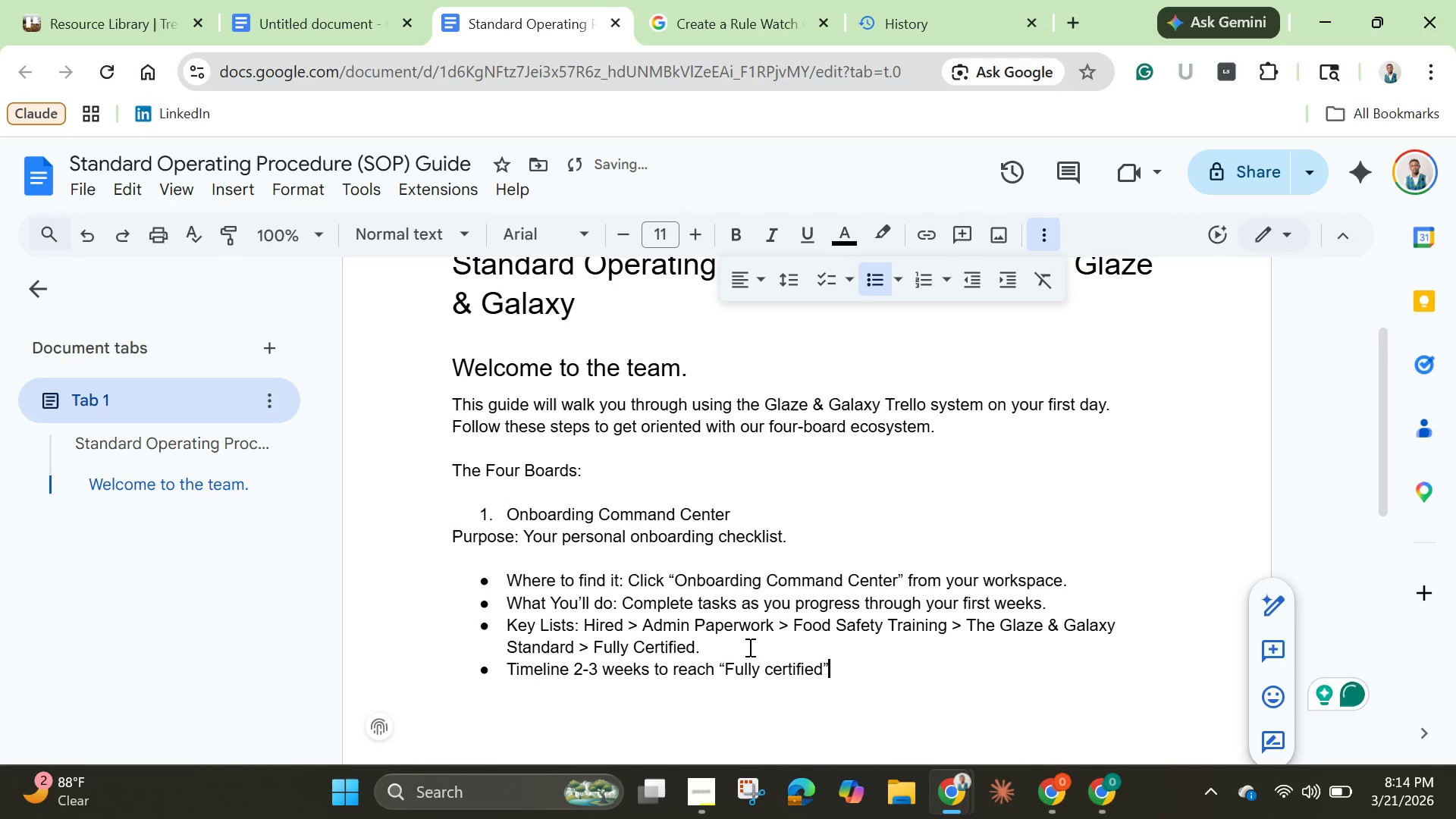 
left_click([771, 679])
 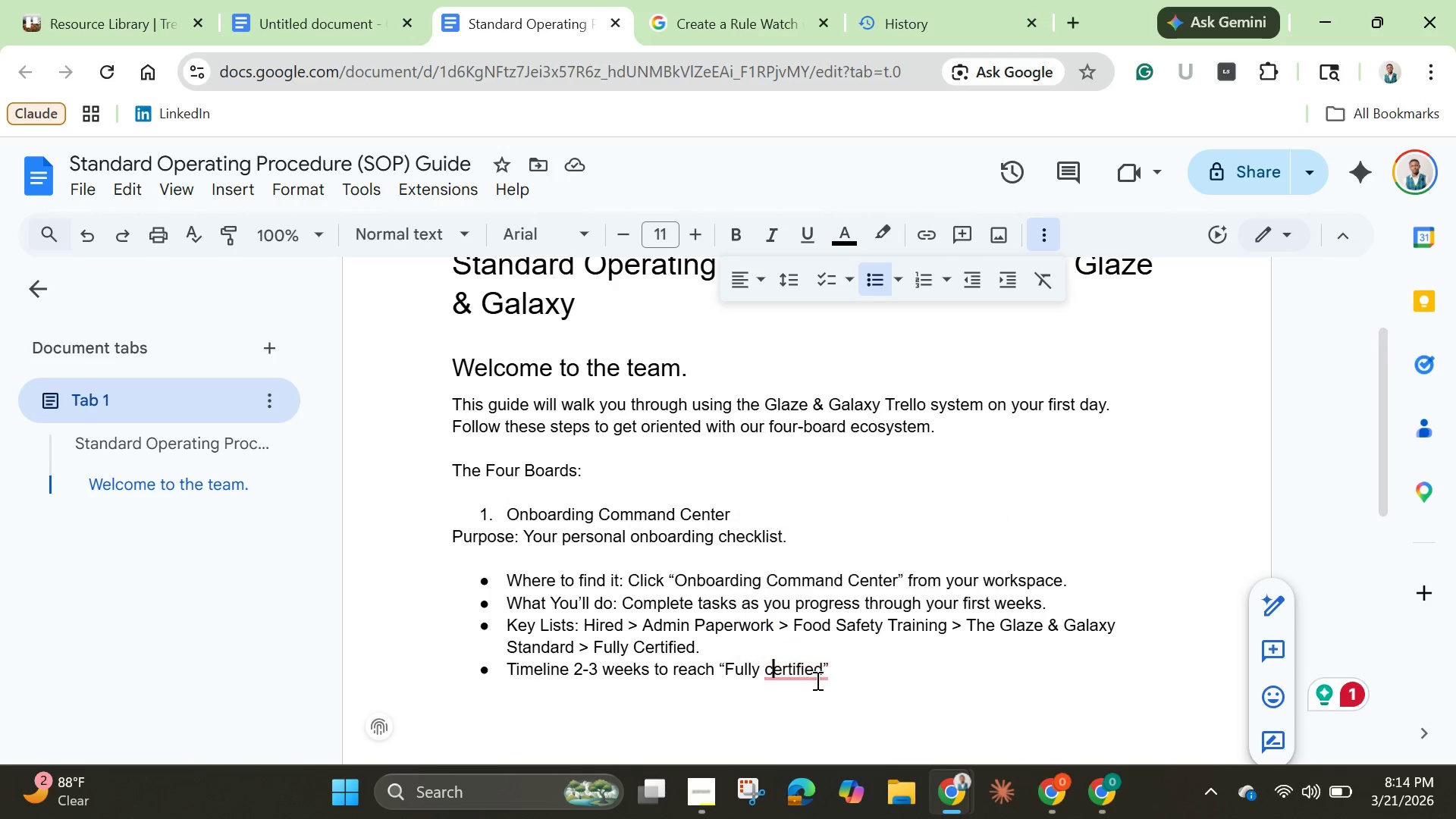 
key(Backspace)
 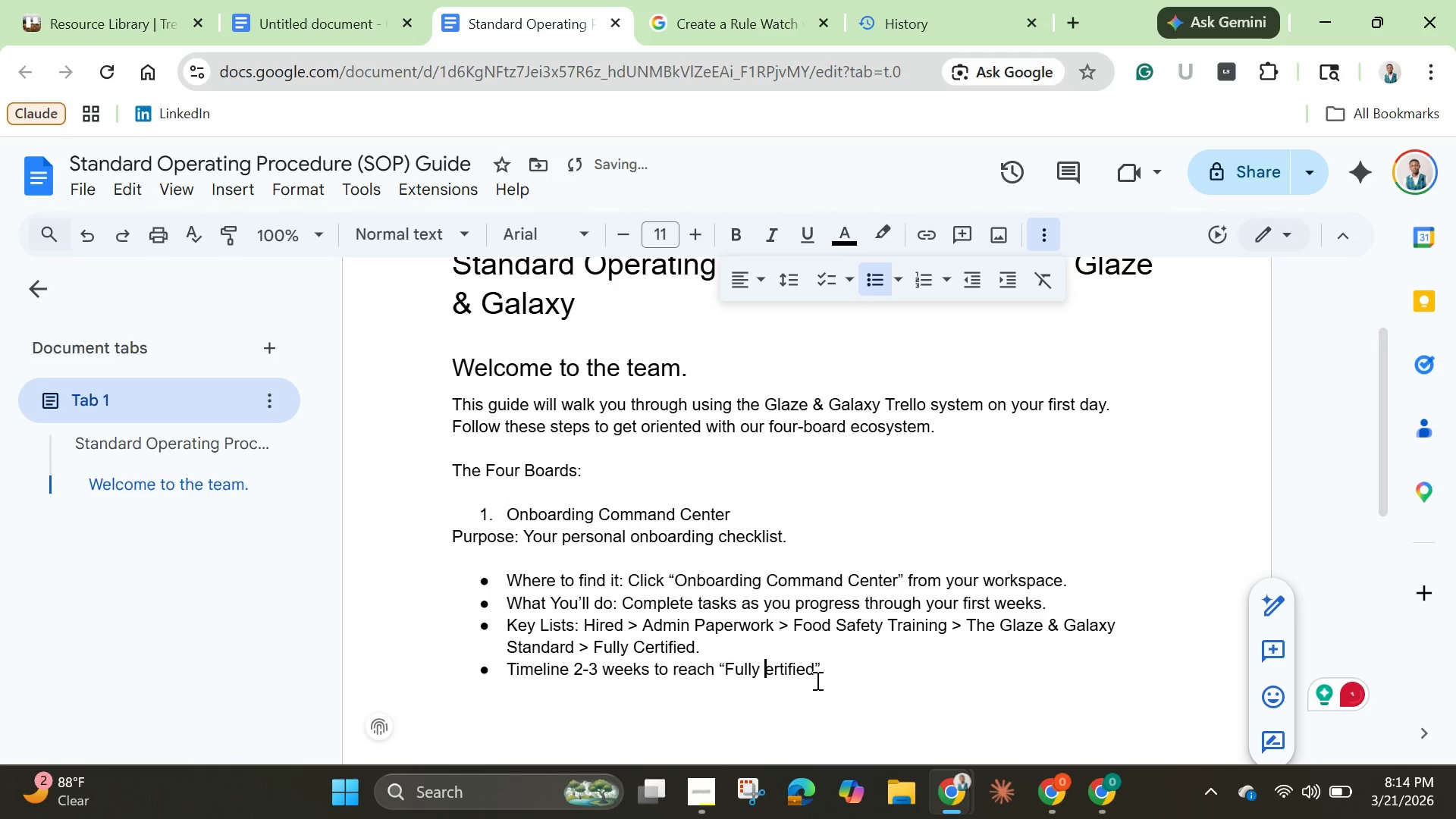 
key(Shift+C)
 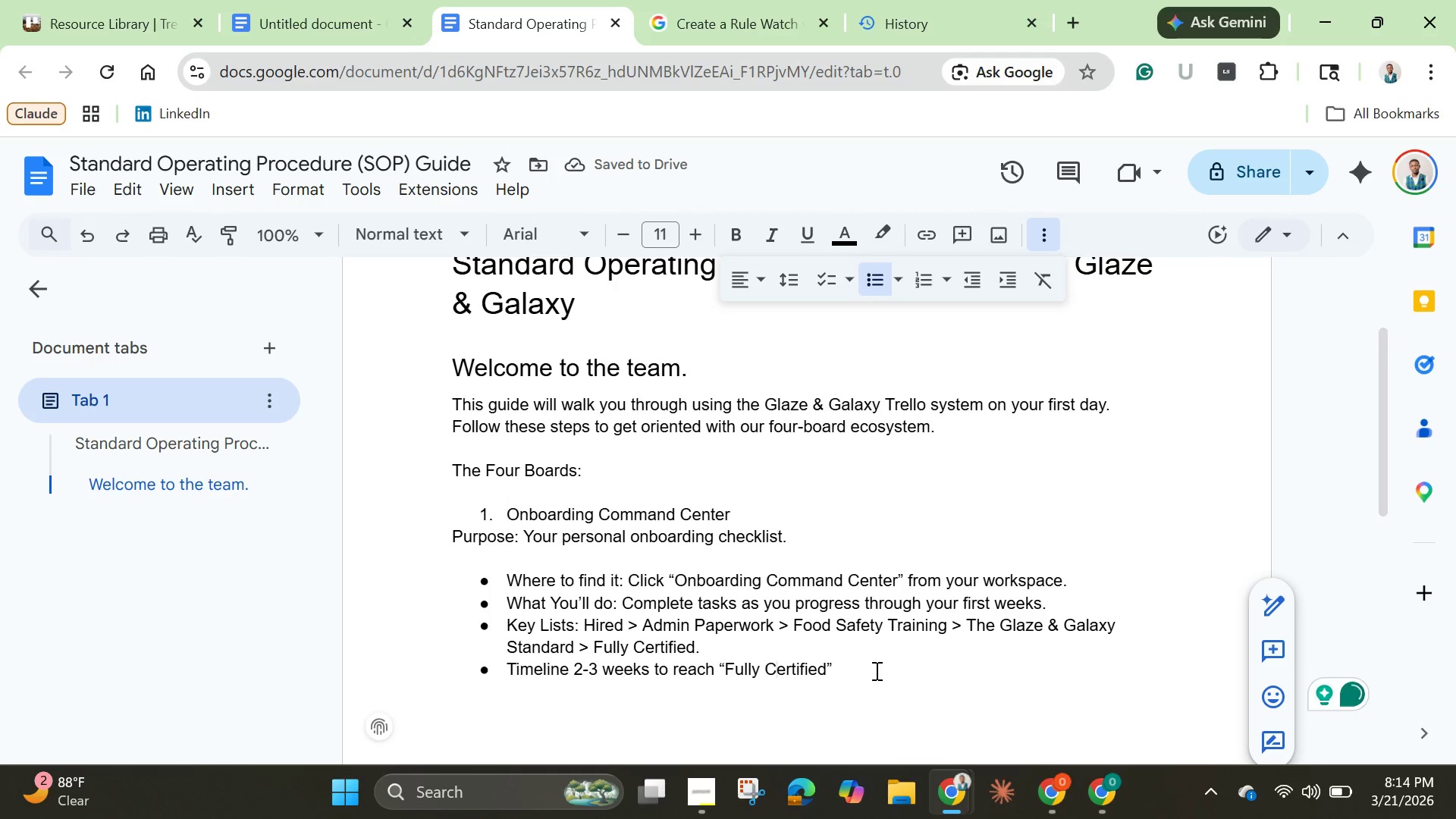 
left_click([877, 672])
 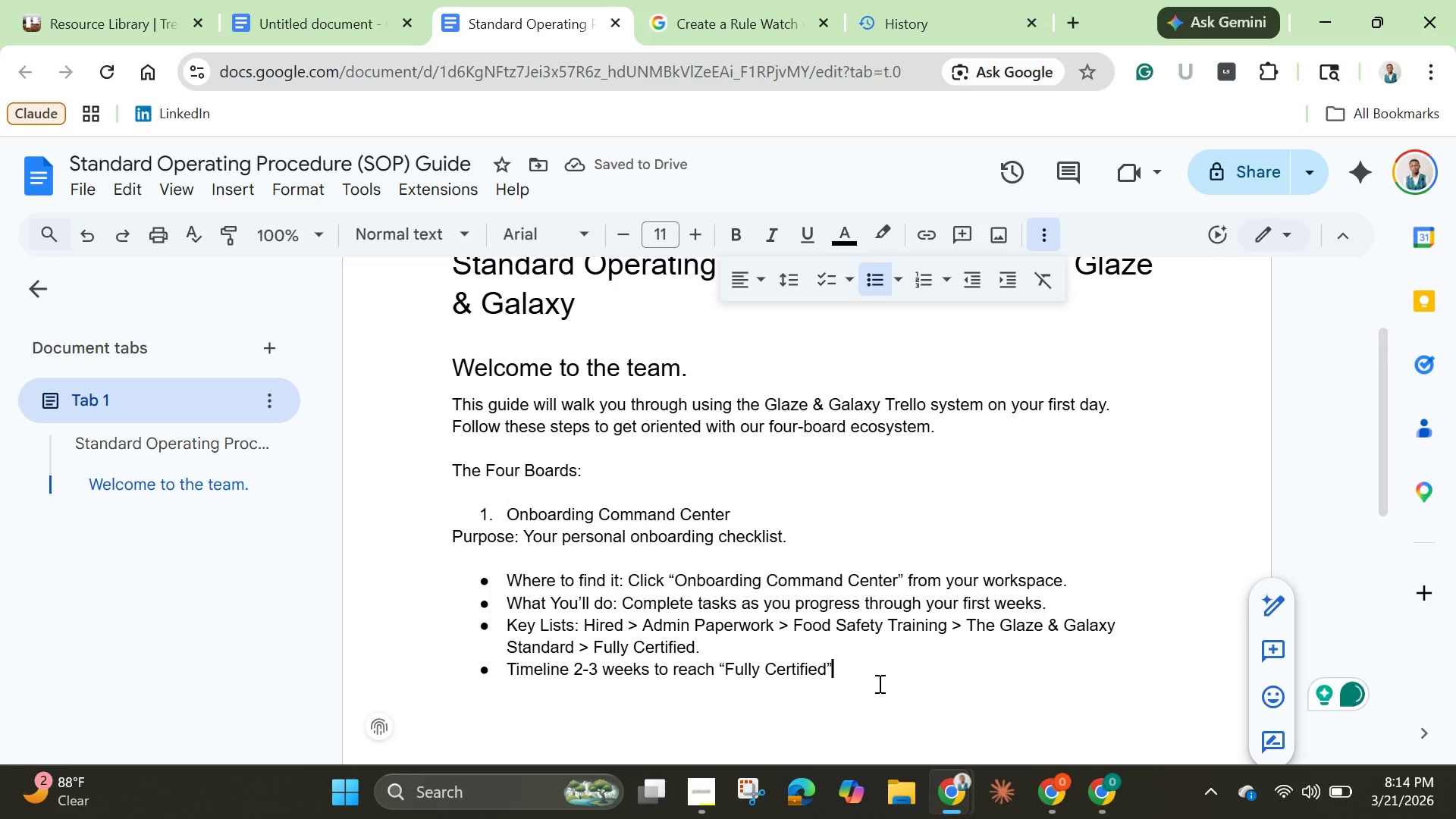 
key(Enter)
 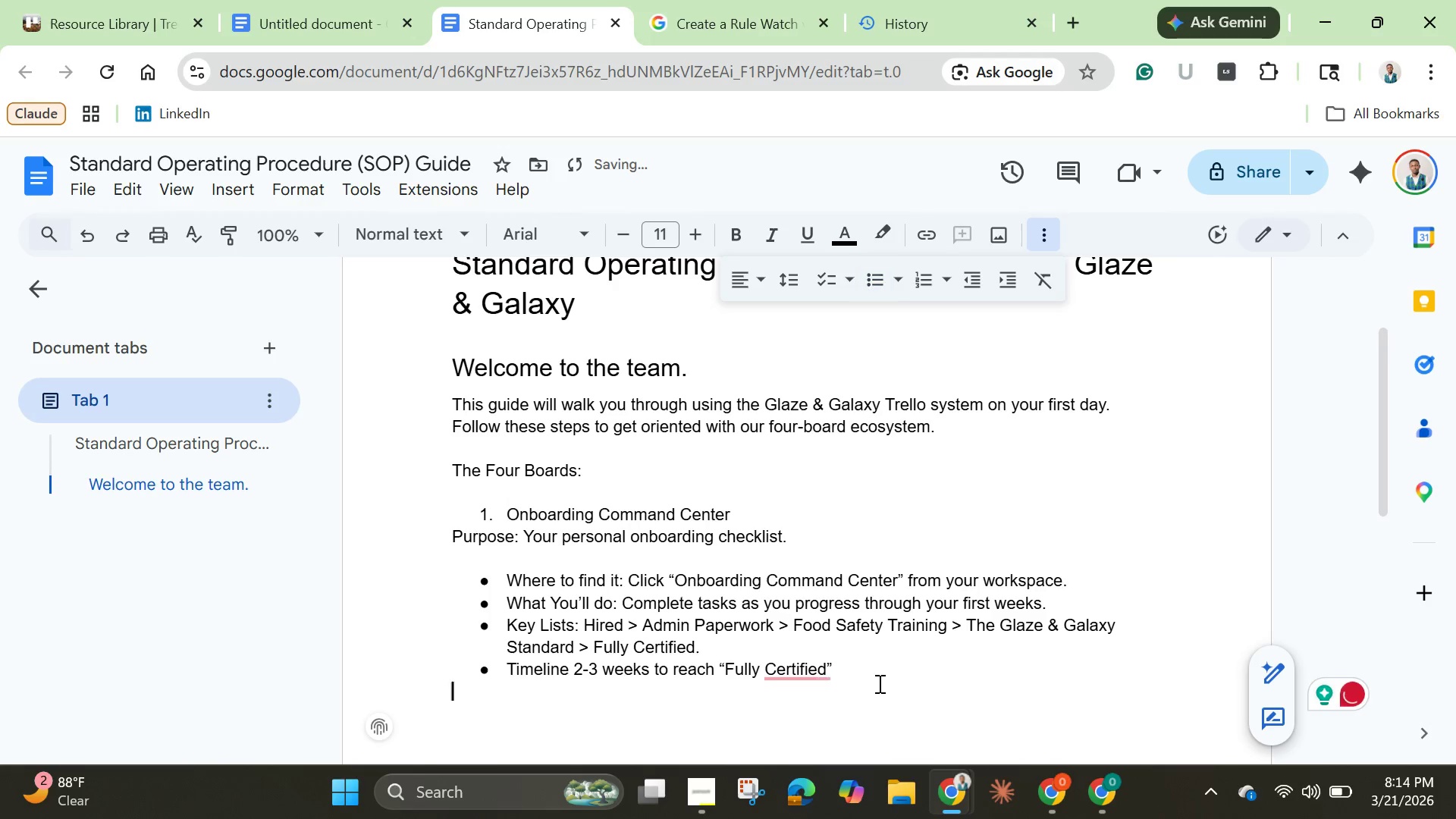 
key(Enter)
 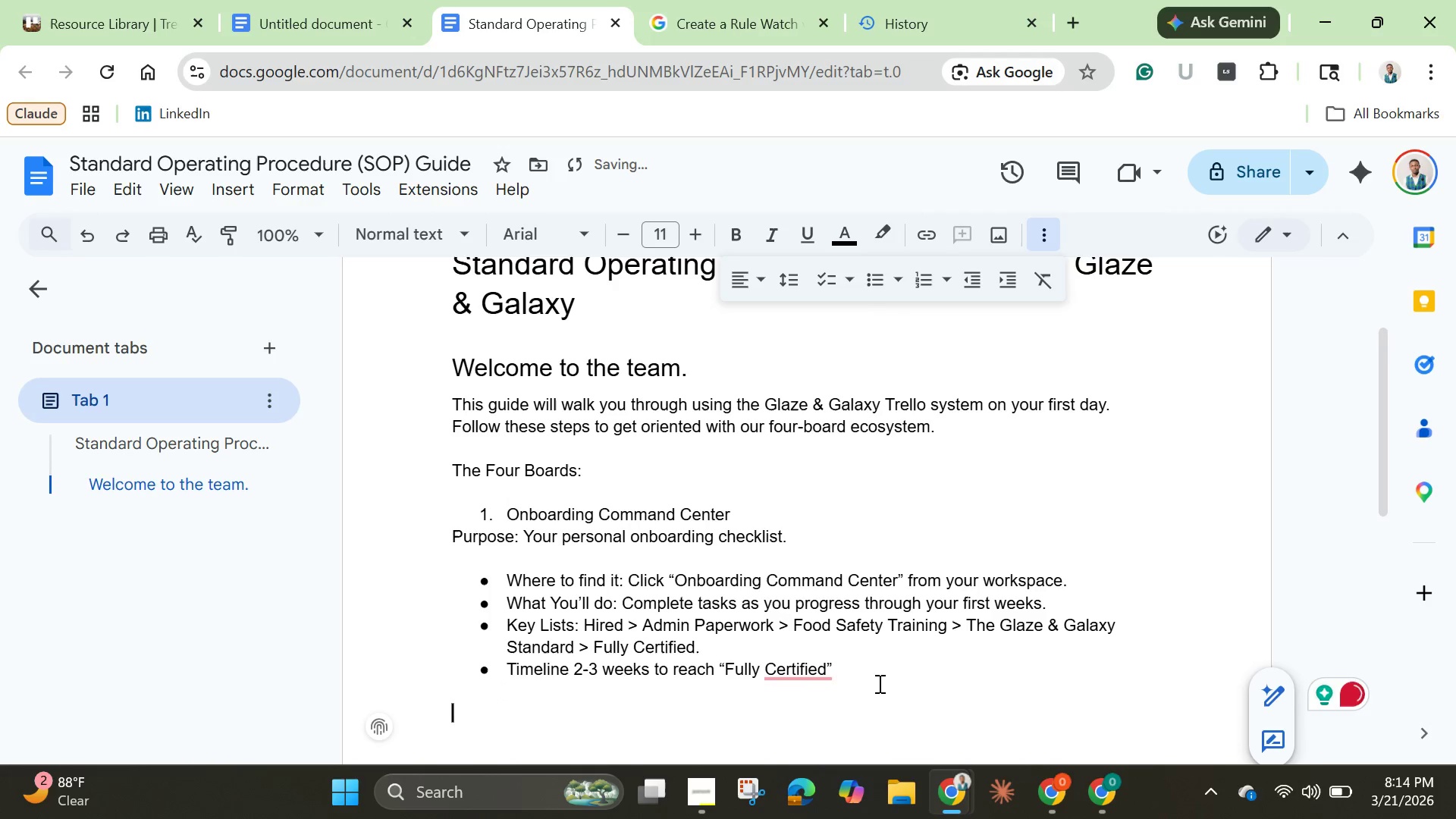 
key(Enter)
 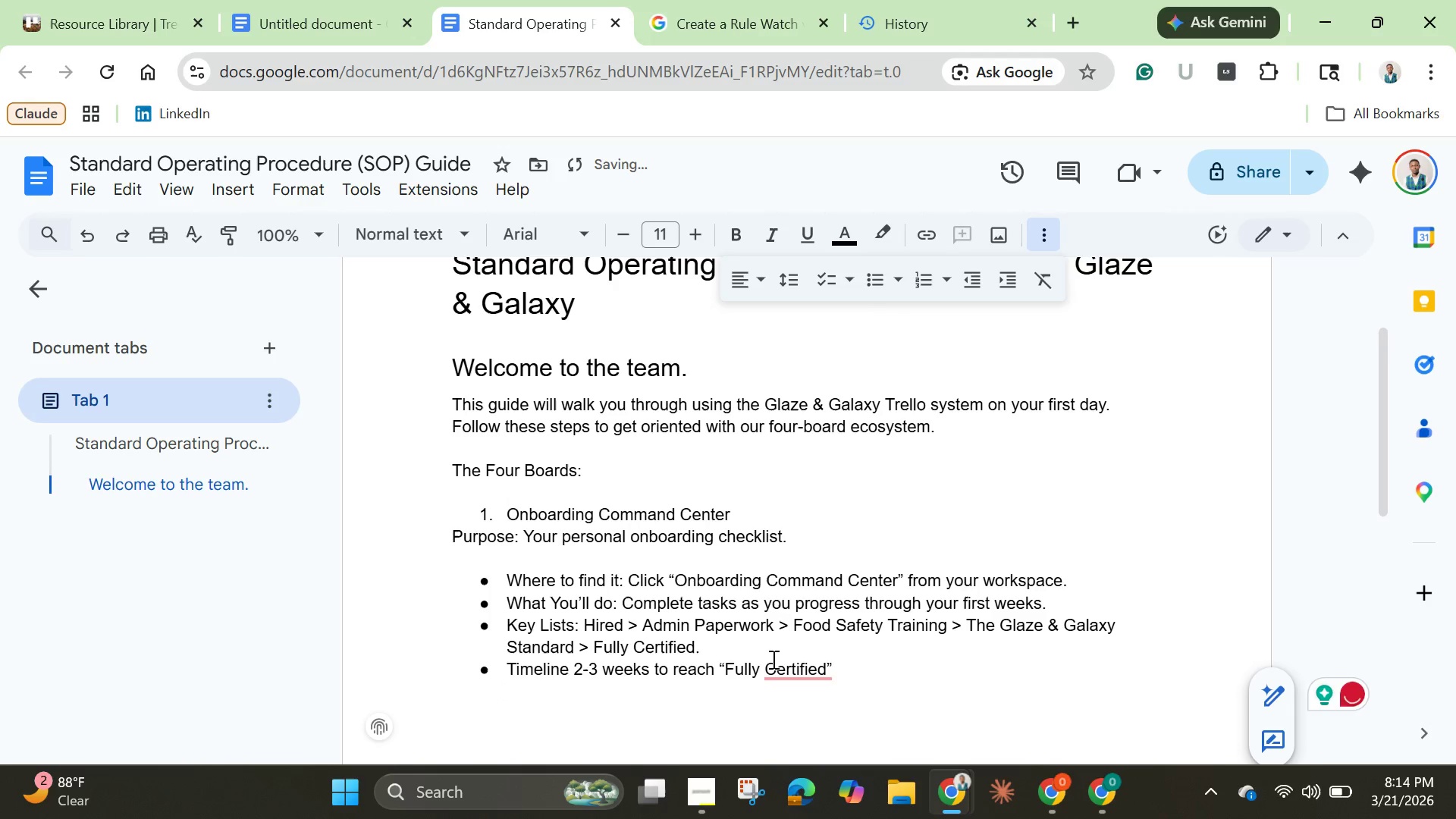 
left_click([801, 678])
 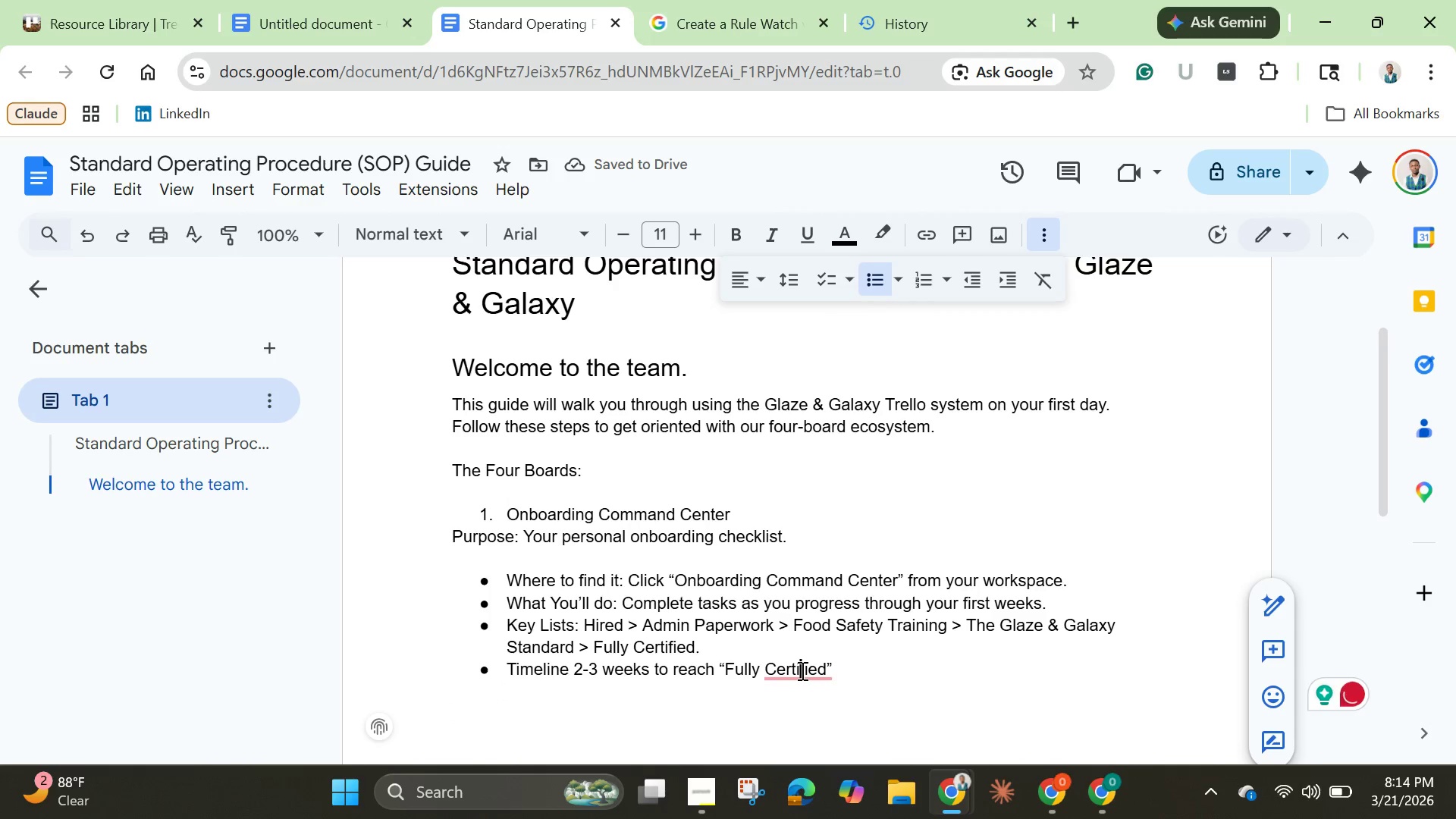 
left_click([801, 670])
 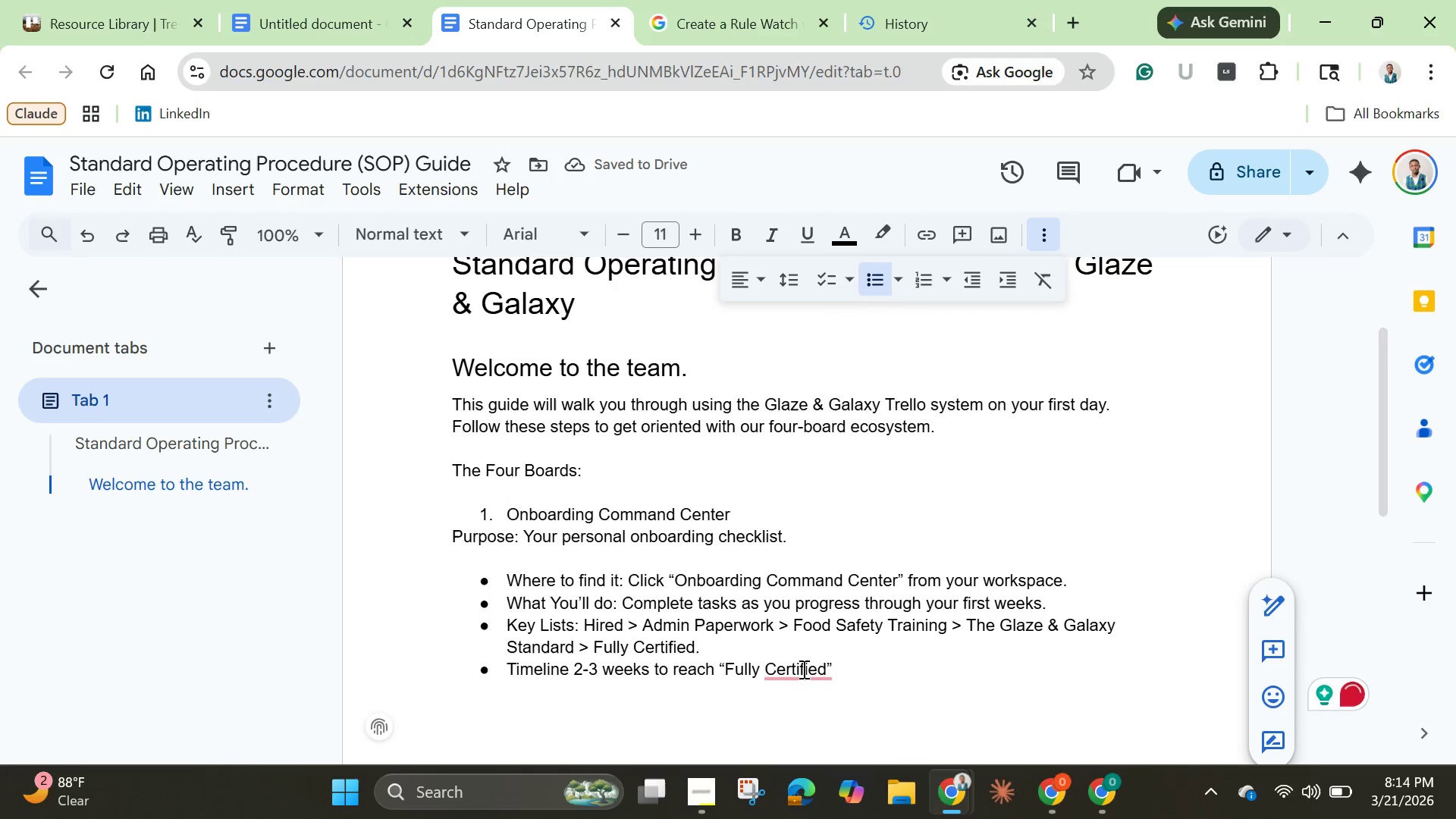 
right_click([802, 669])
 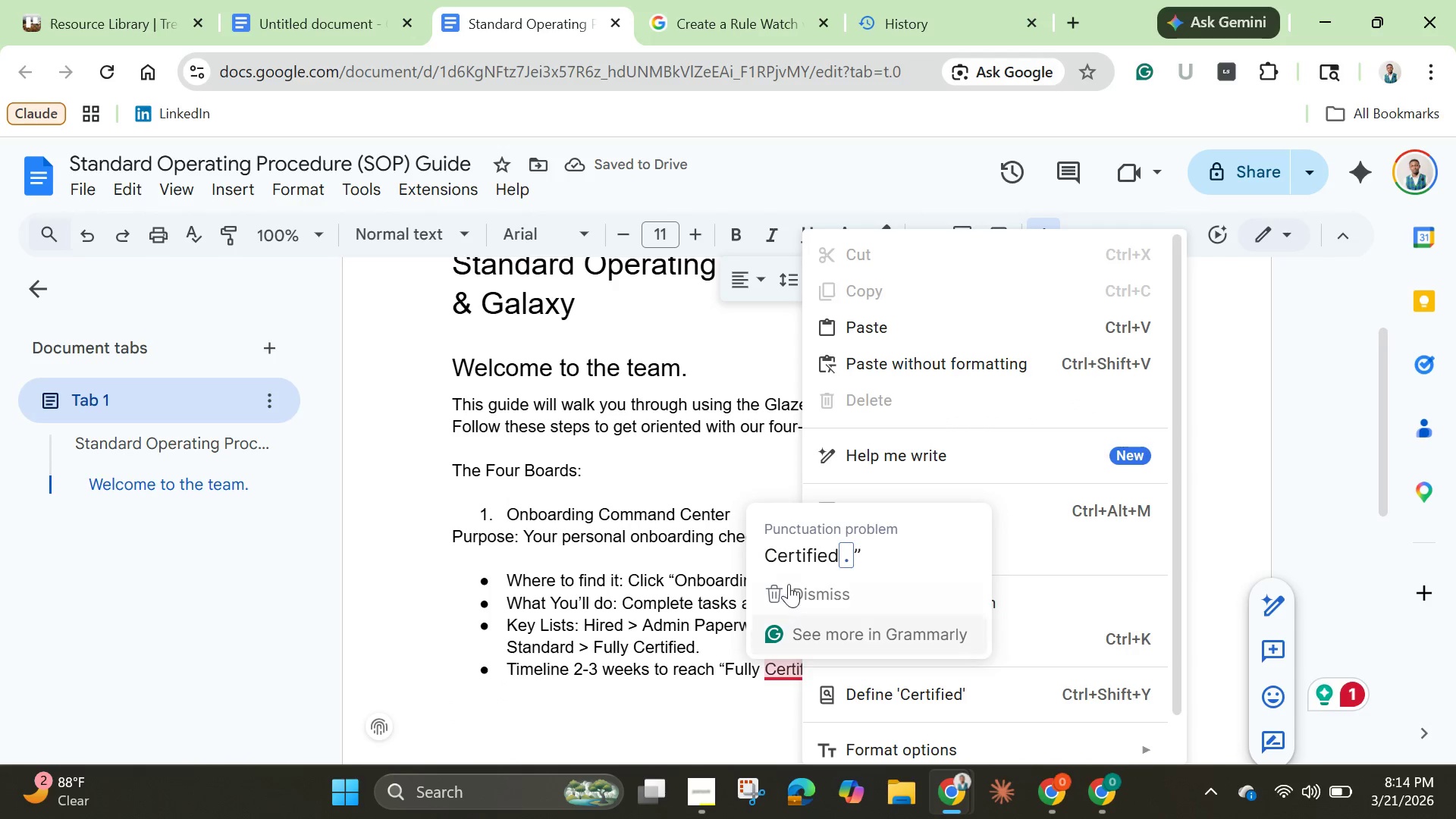 
left_click([799, 570])
 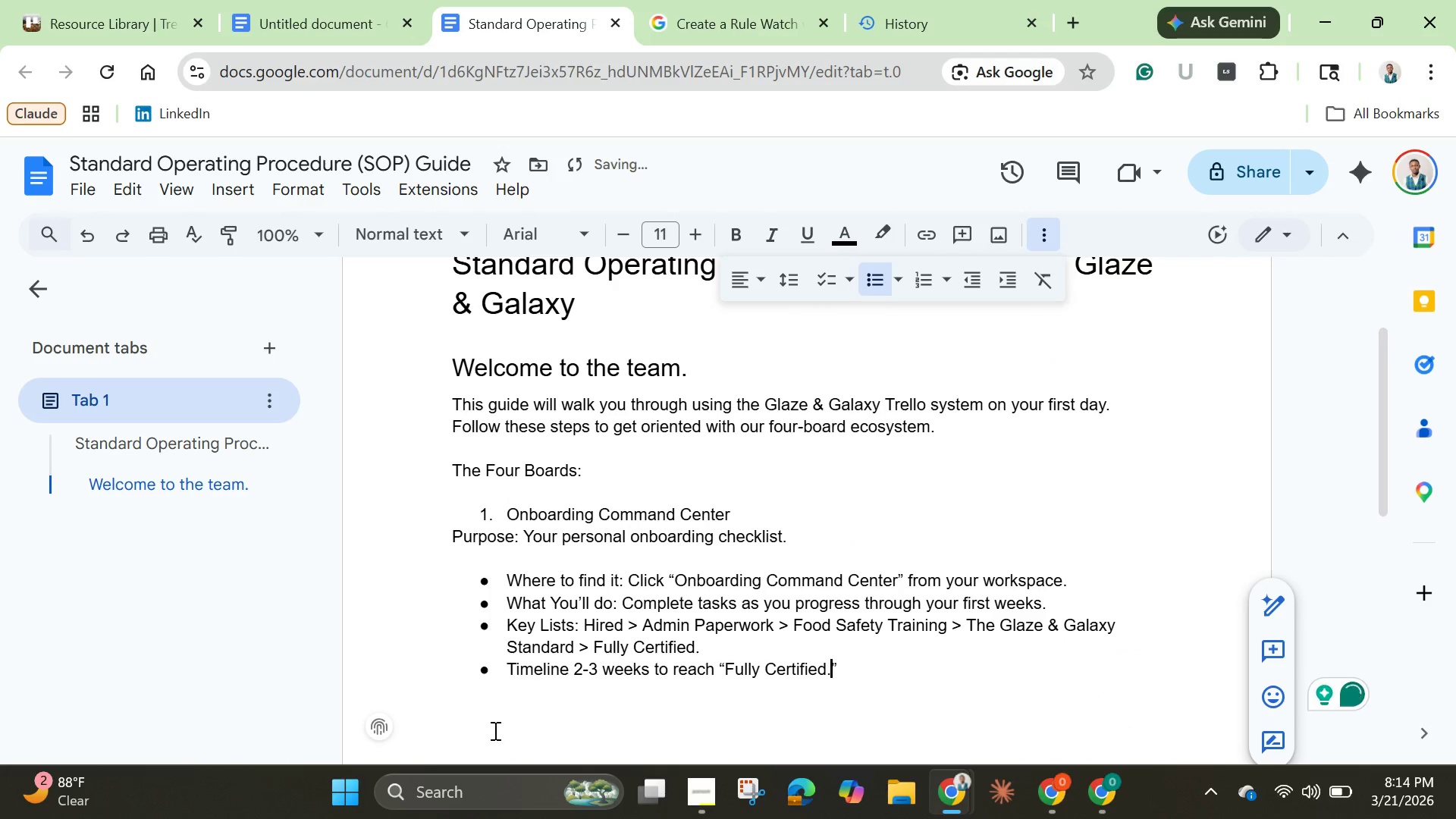 
left_click([494, 728])
 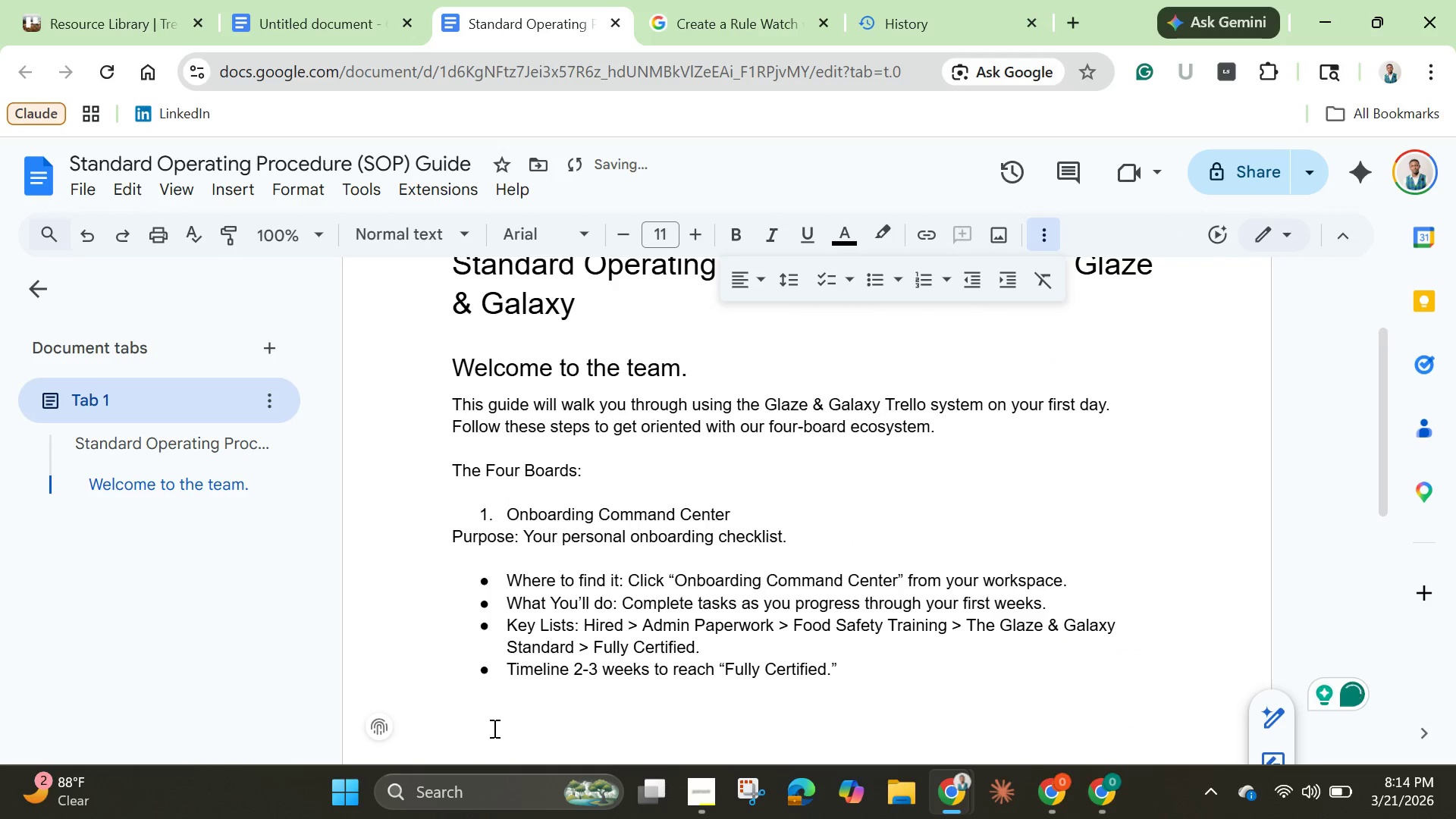 
key(2)
 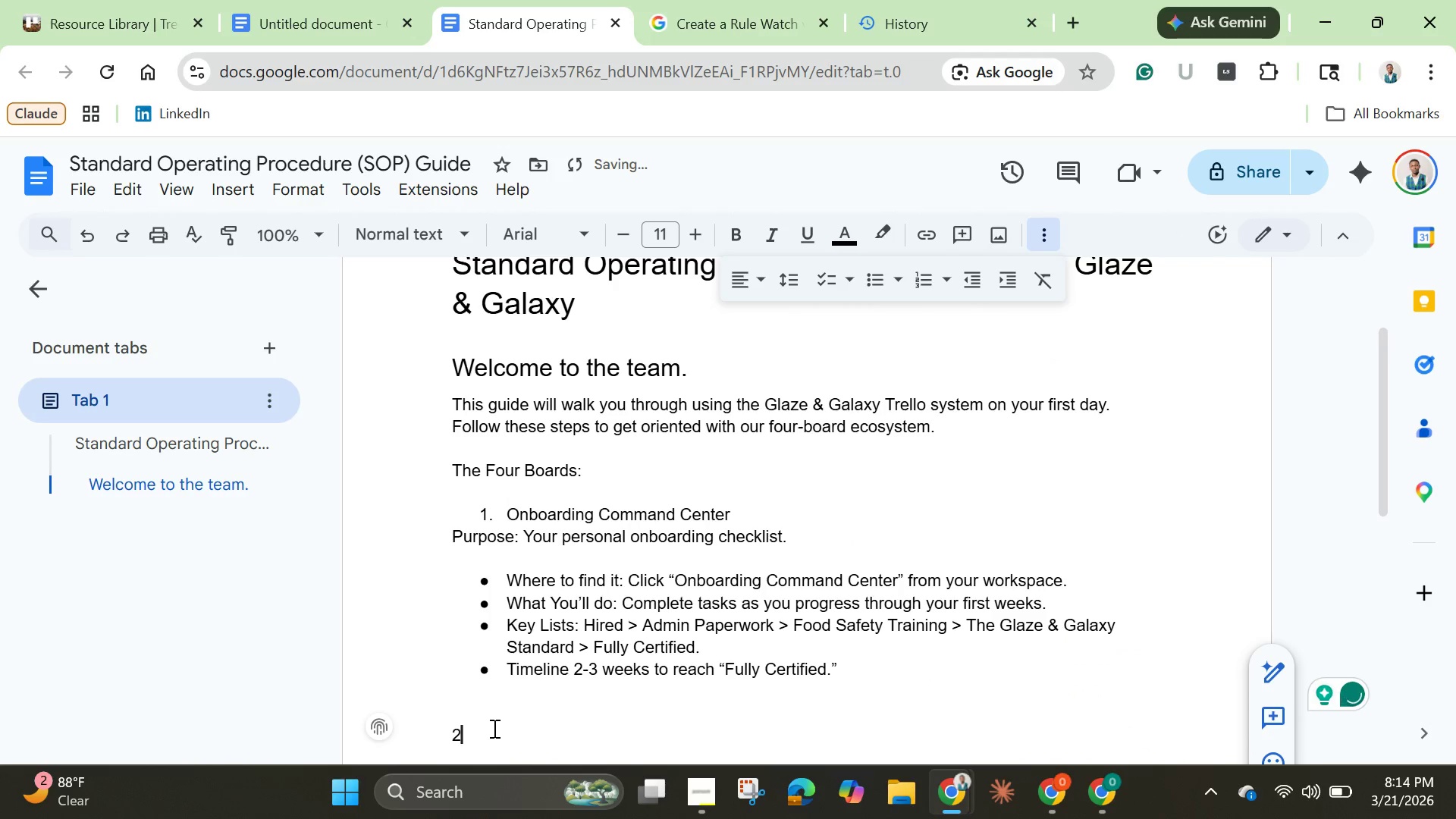 
key(Period)
 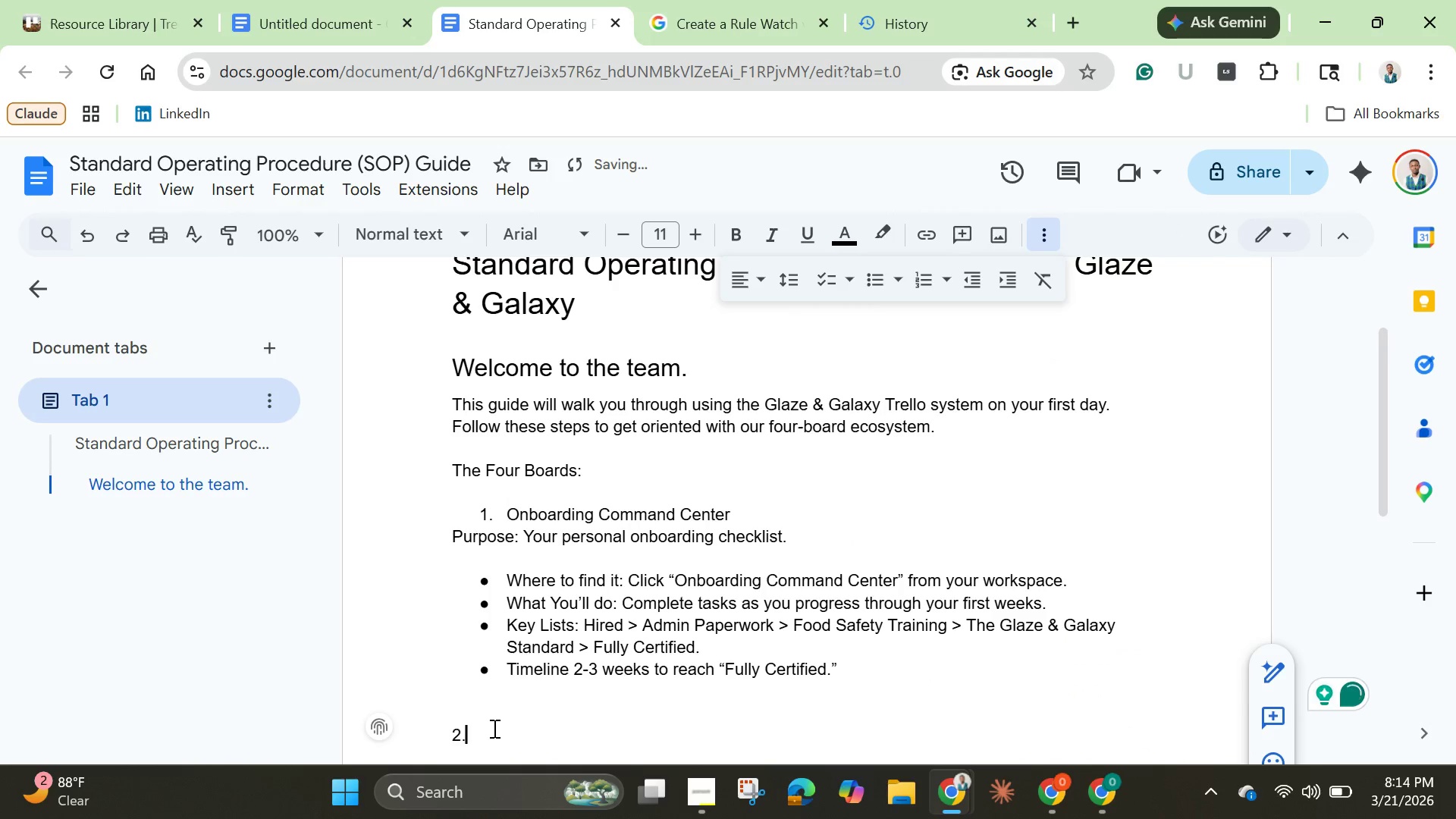 
key(Space)
 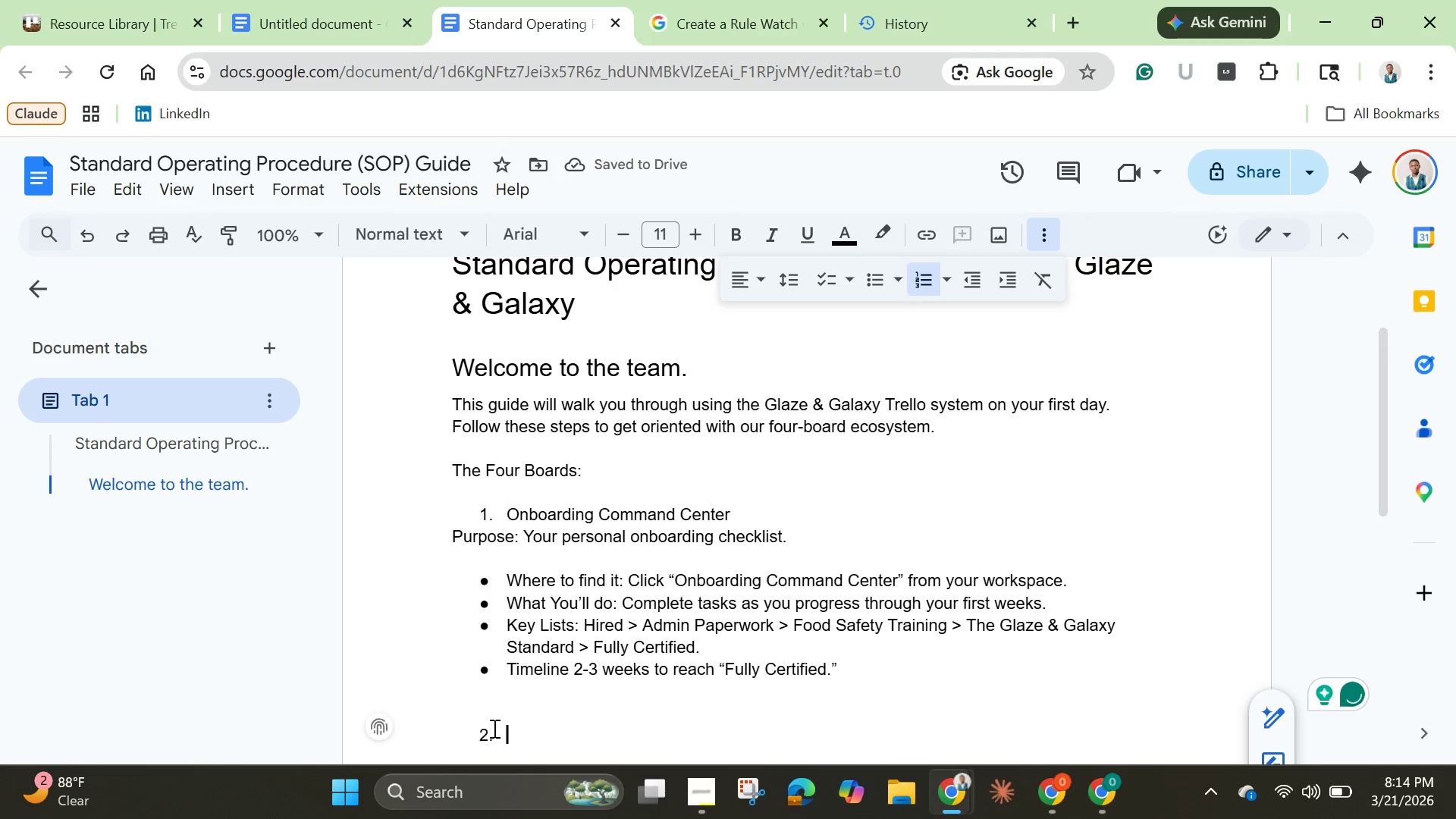 
type(Production Pipeline)
 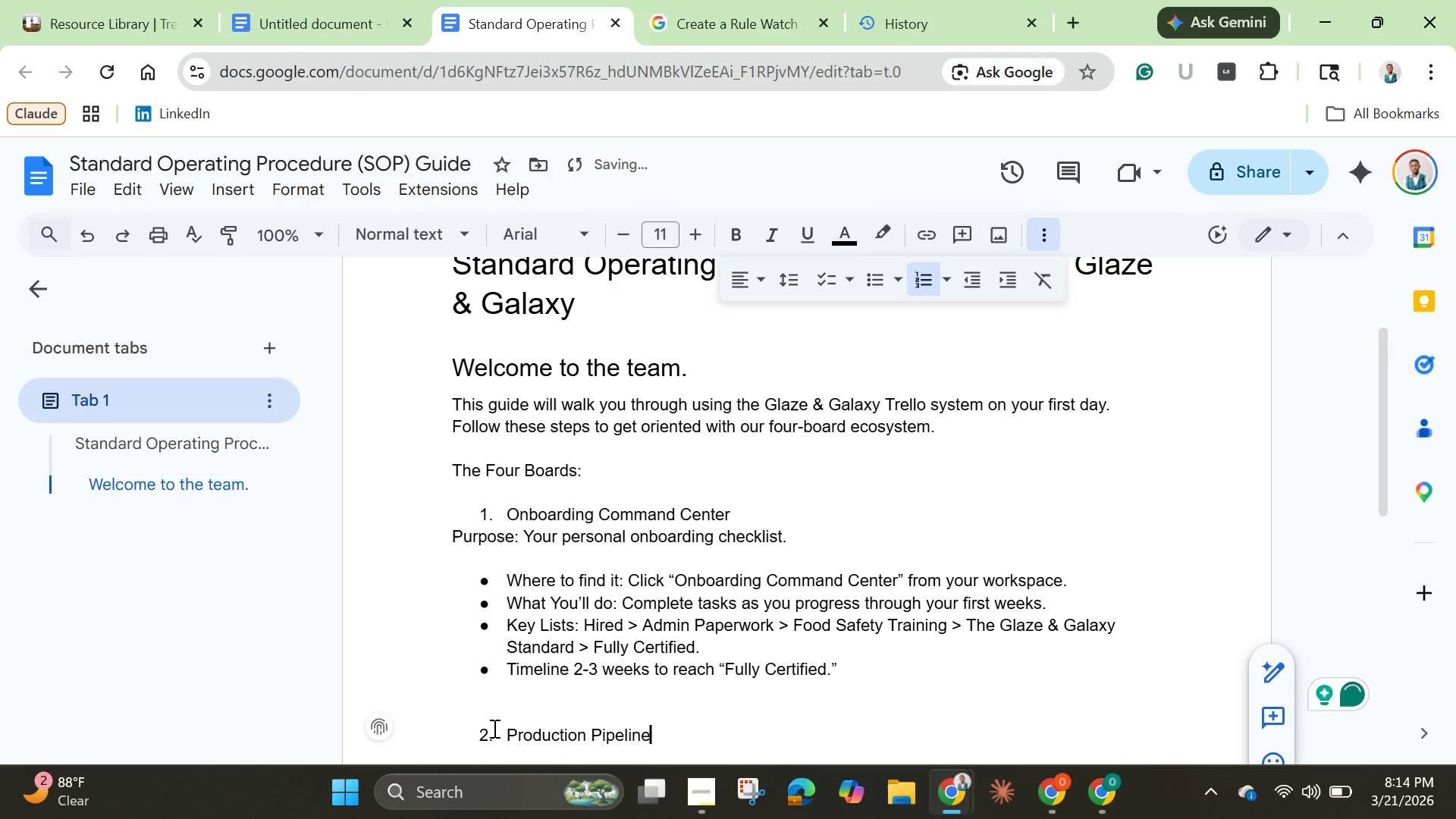 
wait(26.02)
 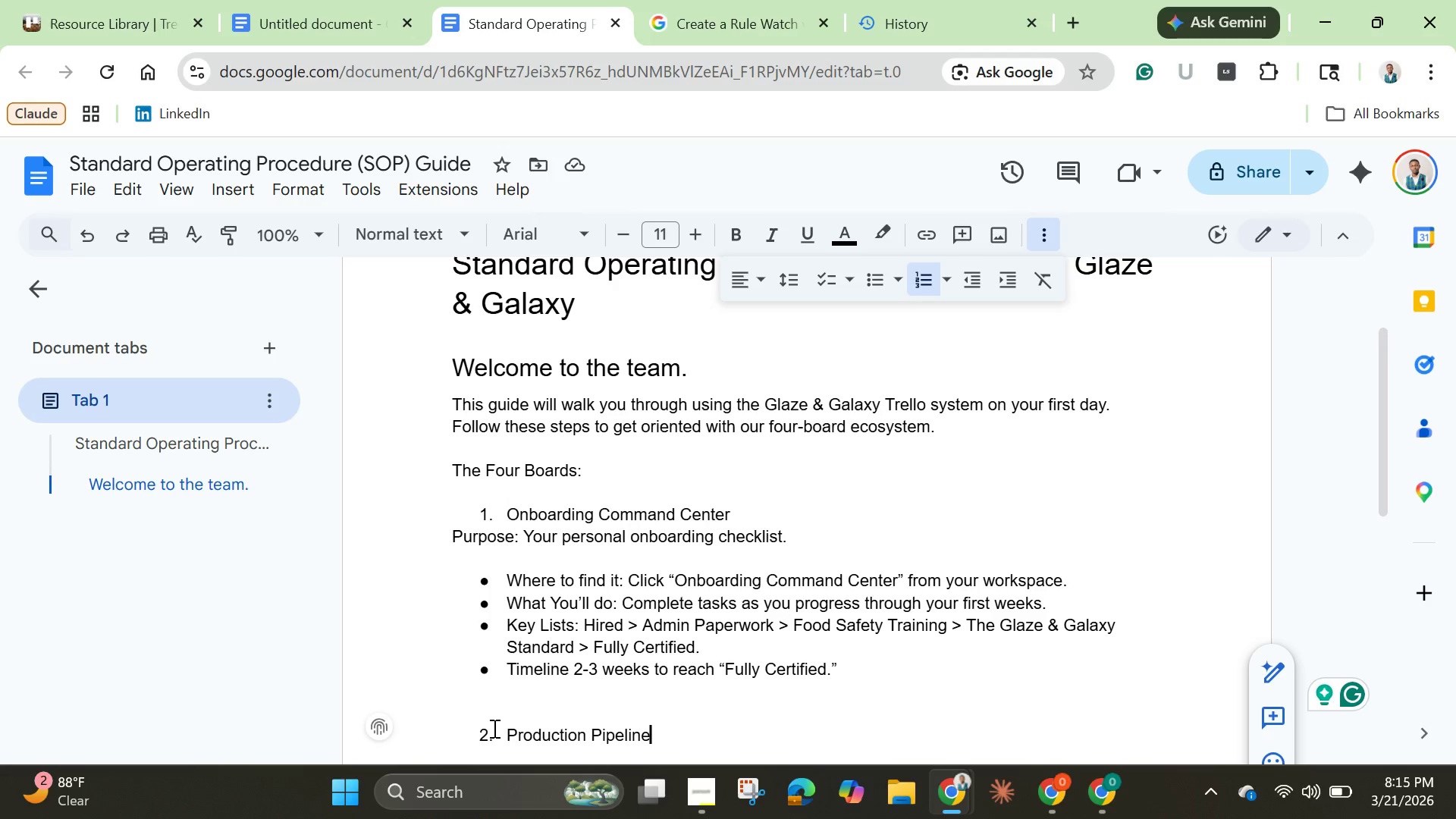 
key(Enter)
 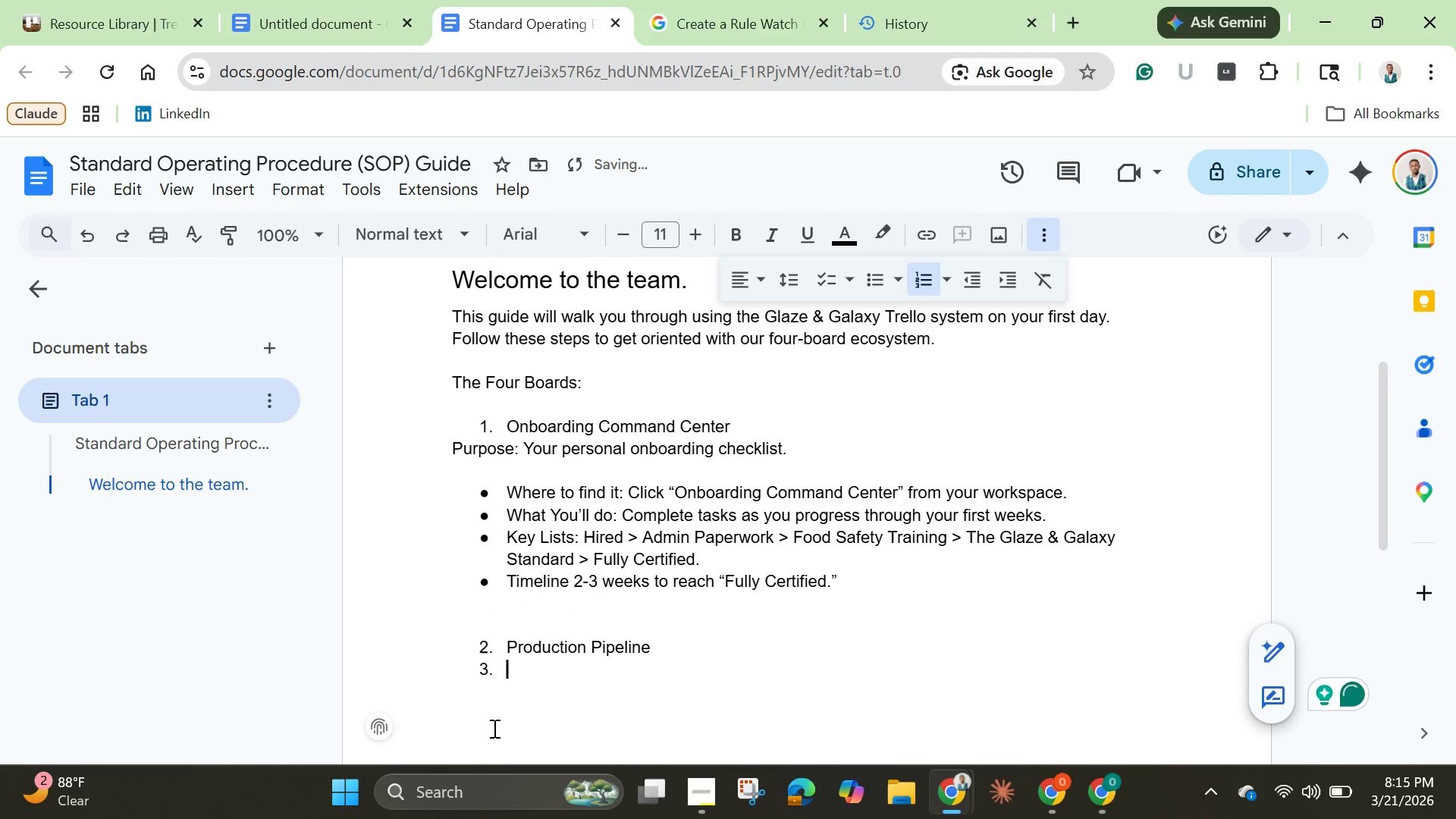 
key(Backspace)
key(Backspace)
type(Purpose )
 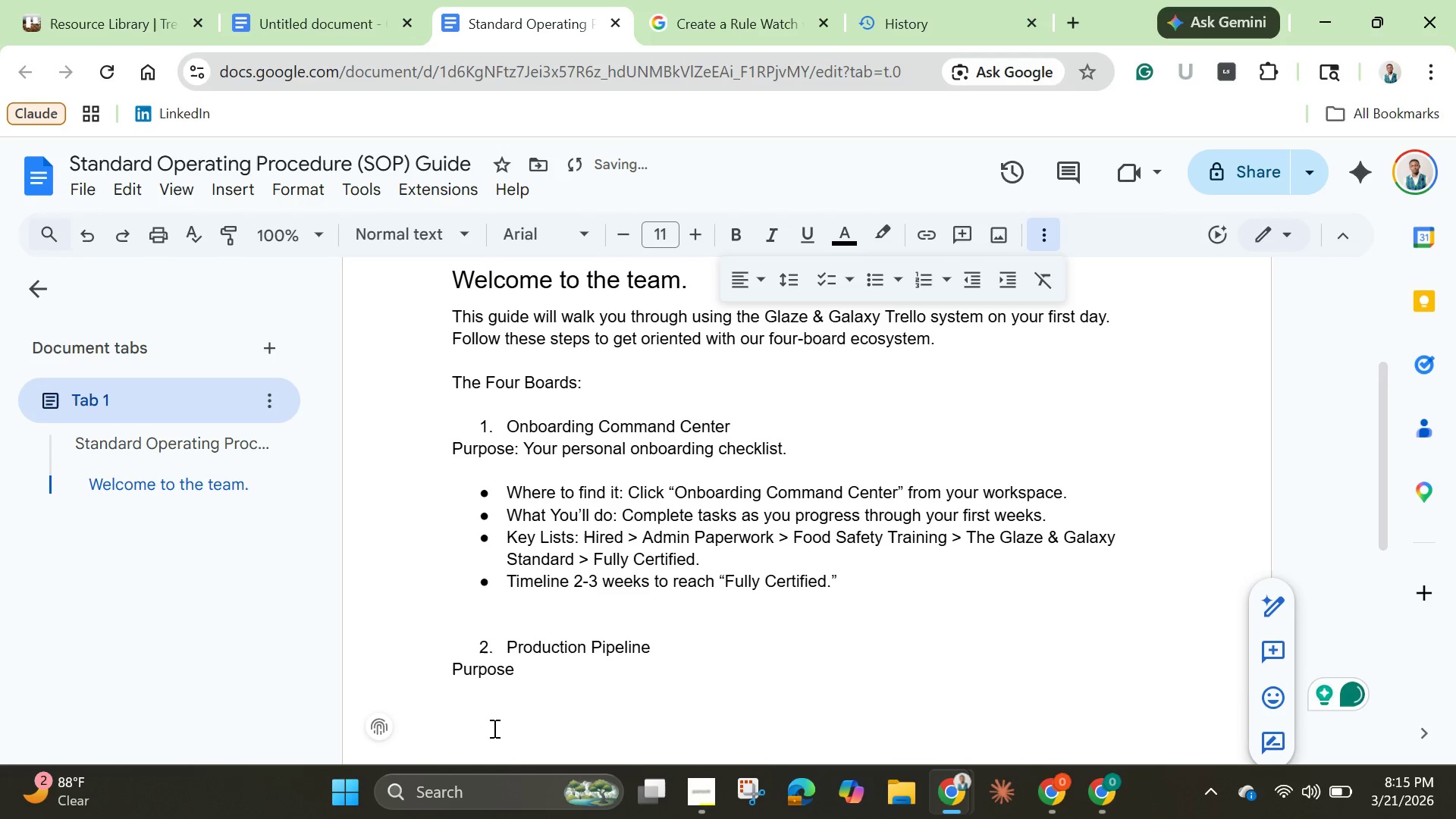 
key(Backspace)
type(: Tracl)
key(Backspace)
type(king )
 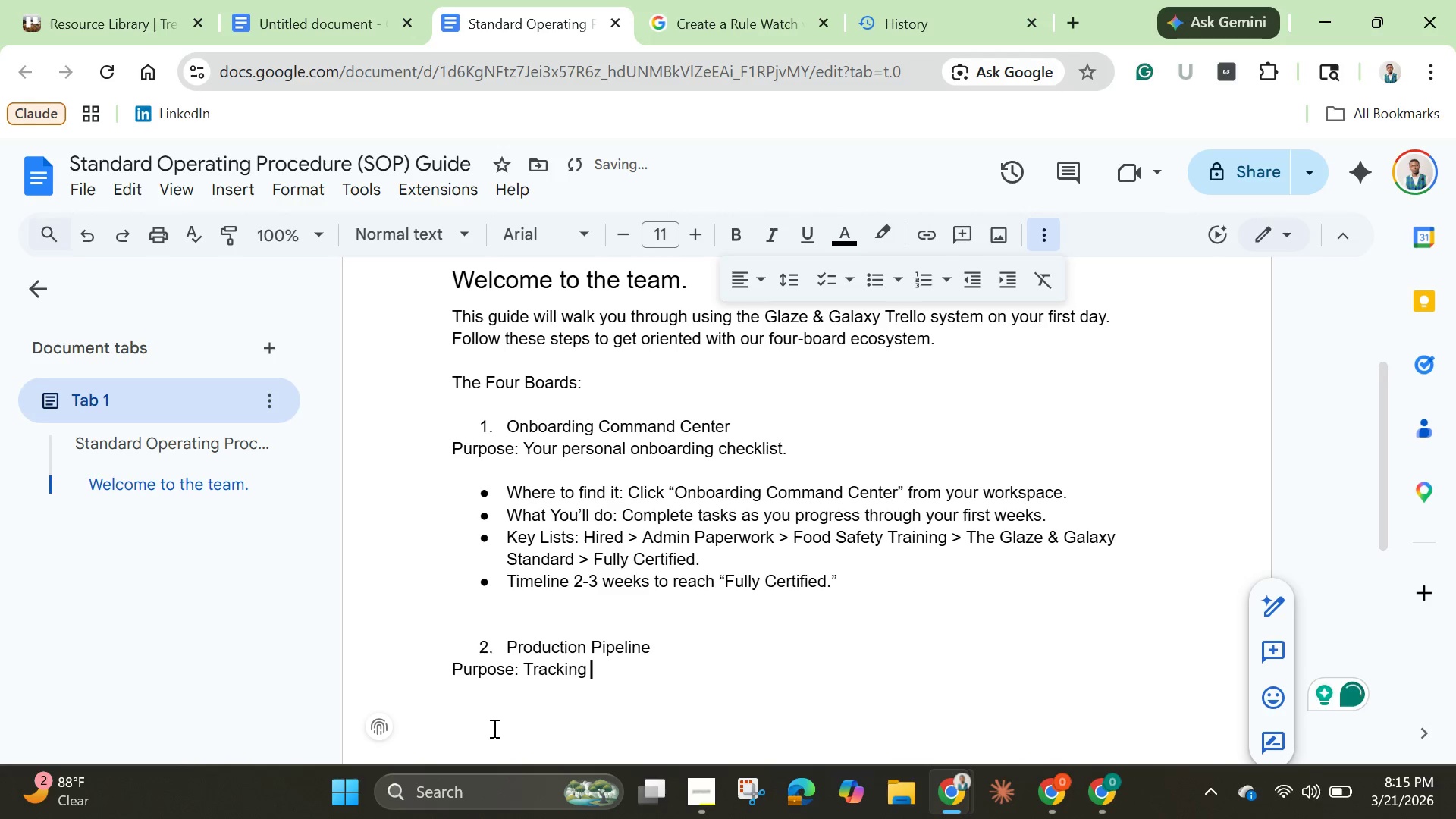 
left_click([121, 29])
 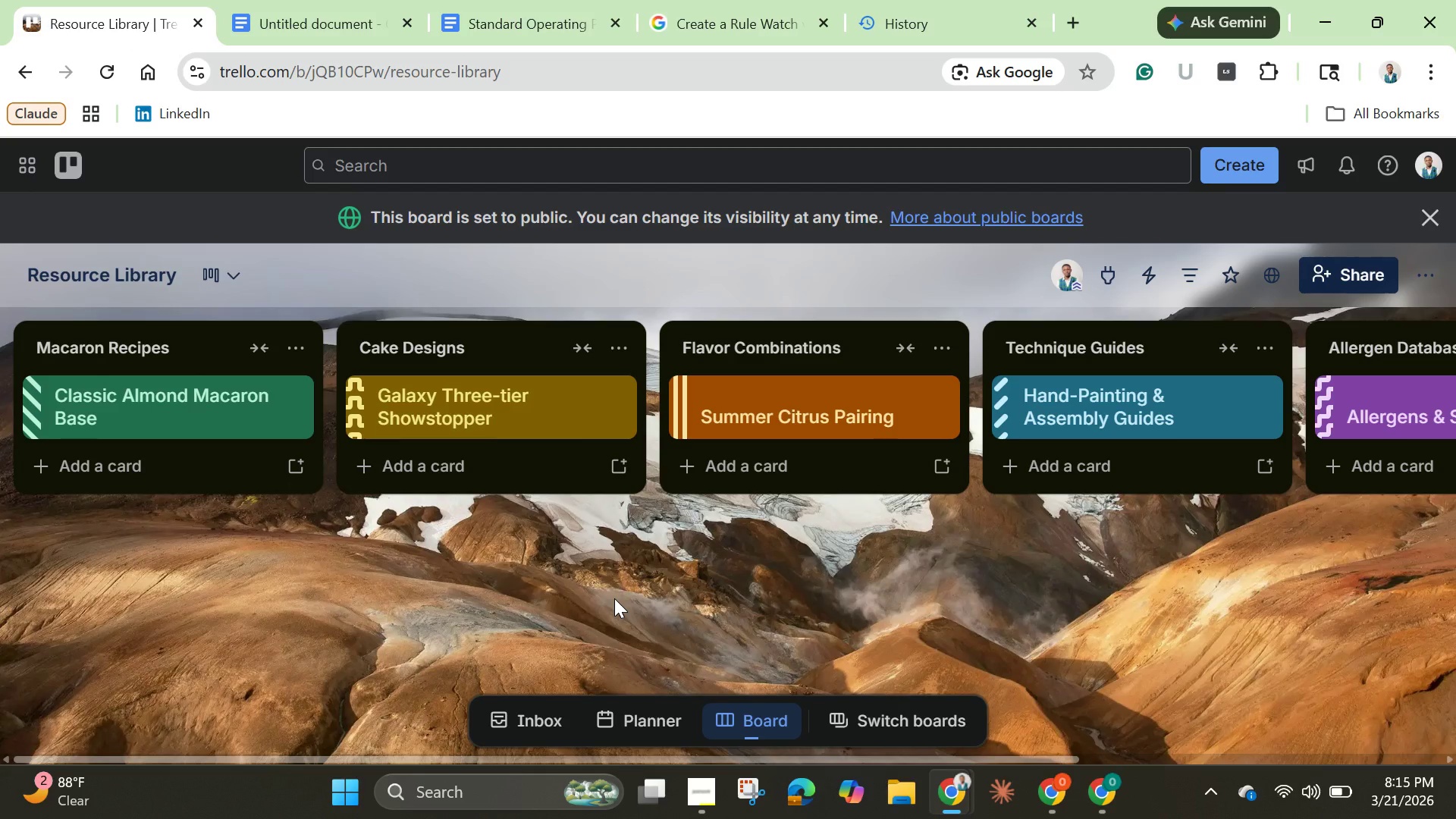 
scroll: coordinate [614, 598], scroll_direction: none, amount: 0.0
 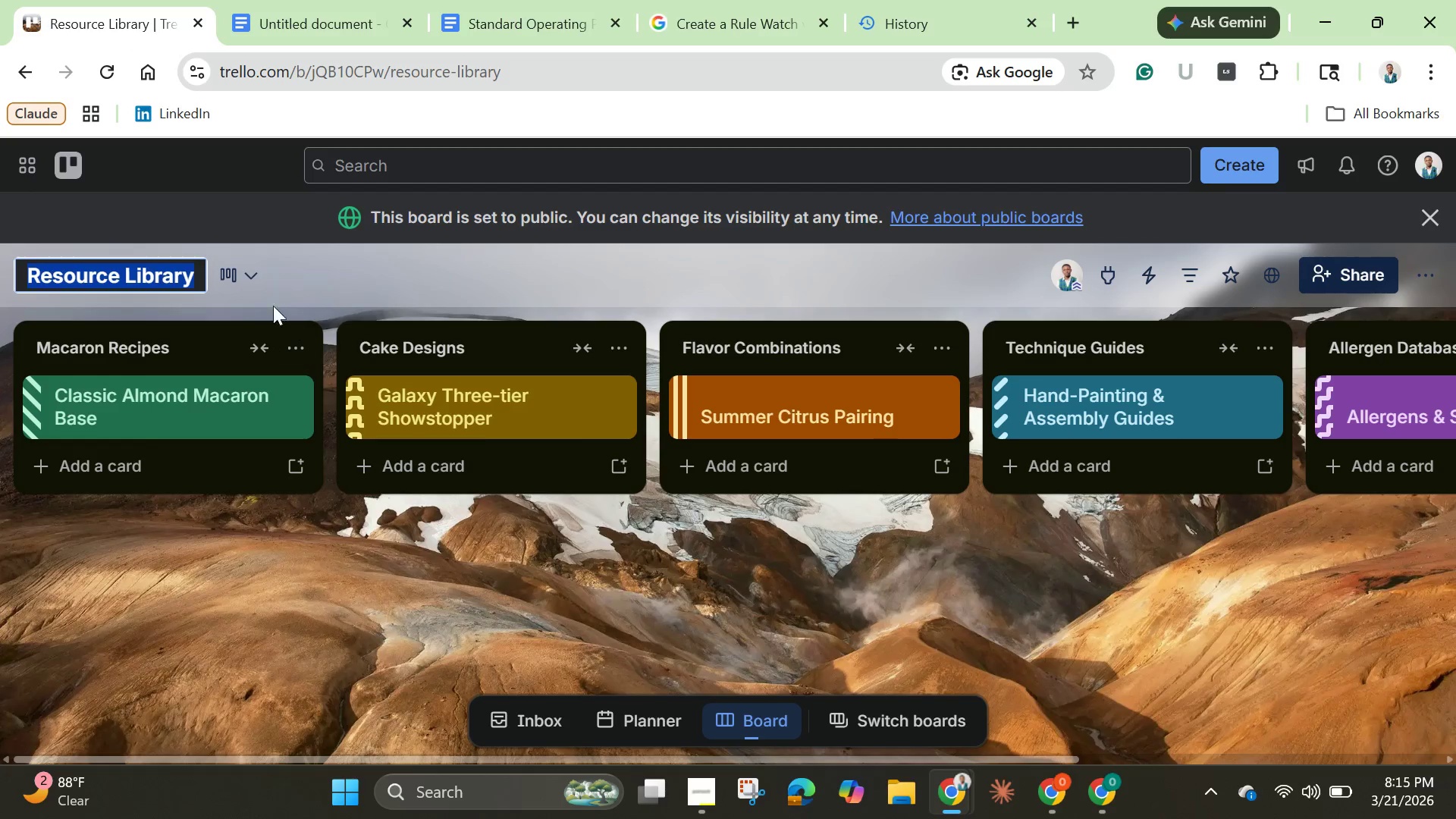 
left_click([242, 262])
 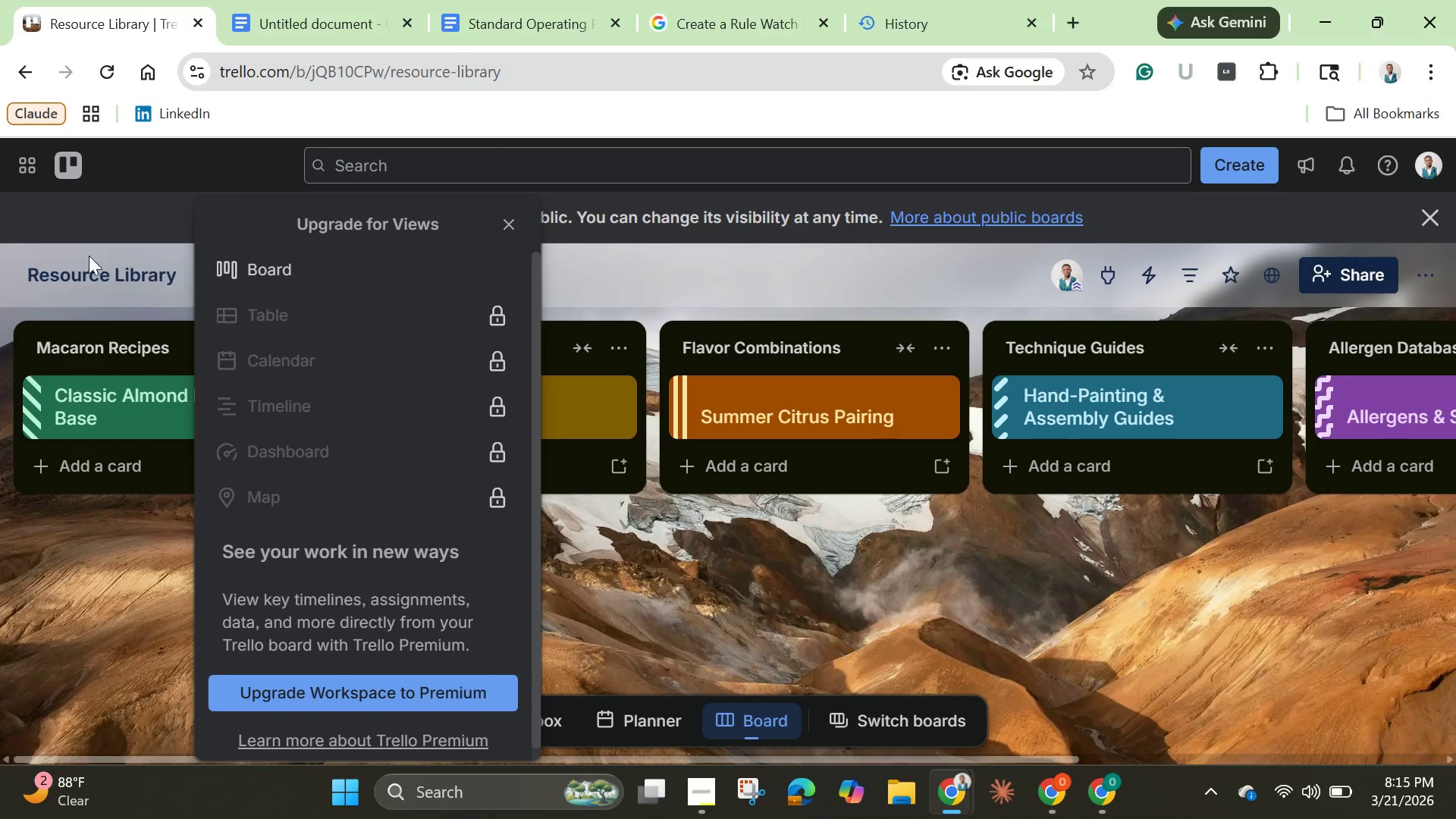 
left_click([73, 613])
 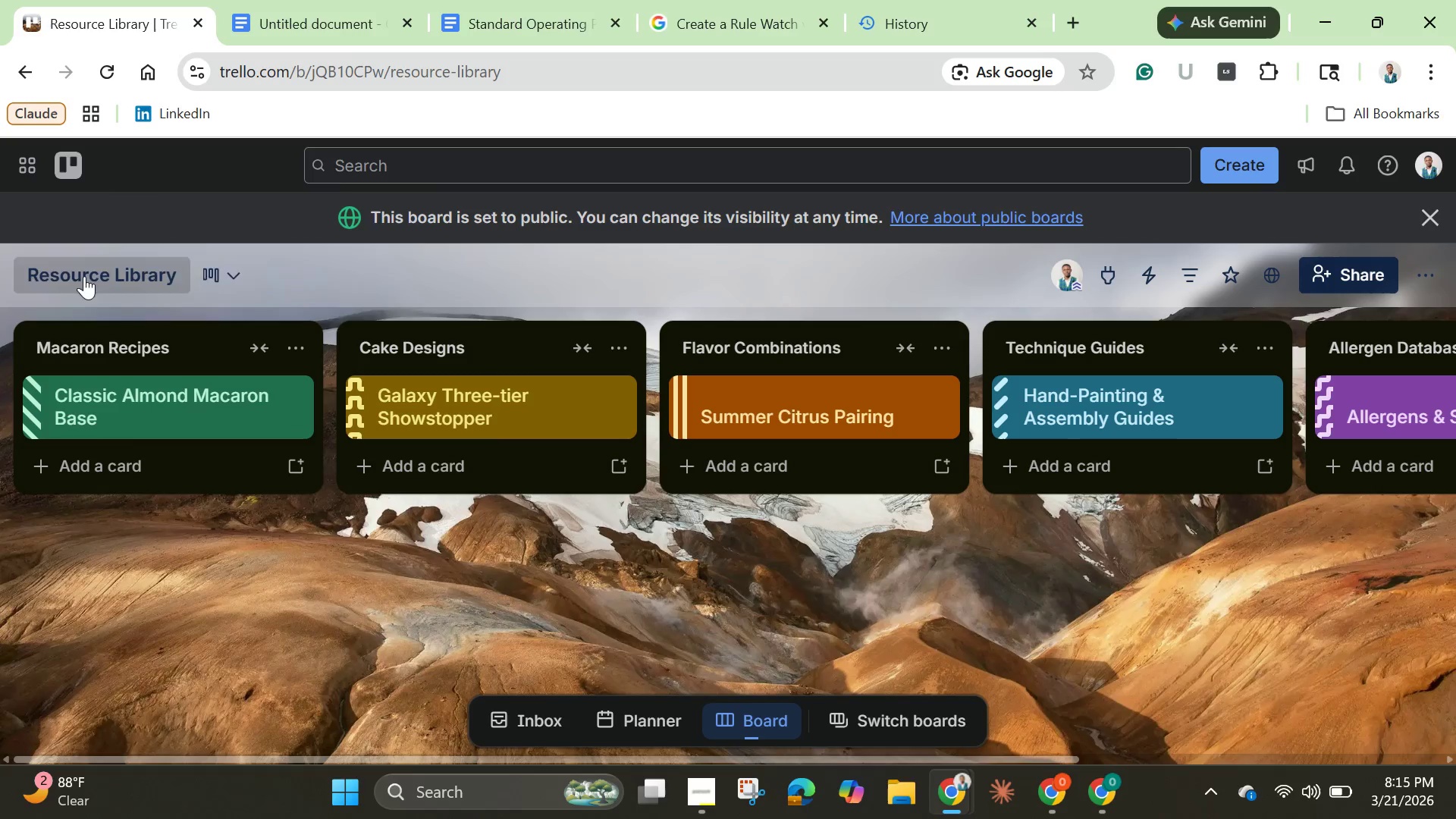 
left_click([84, 276])
 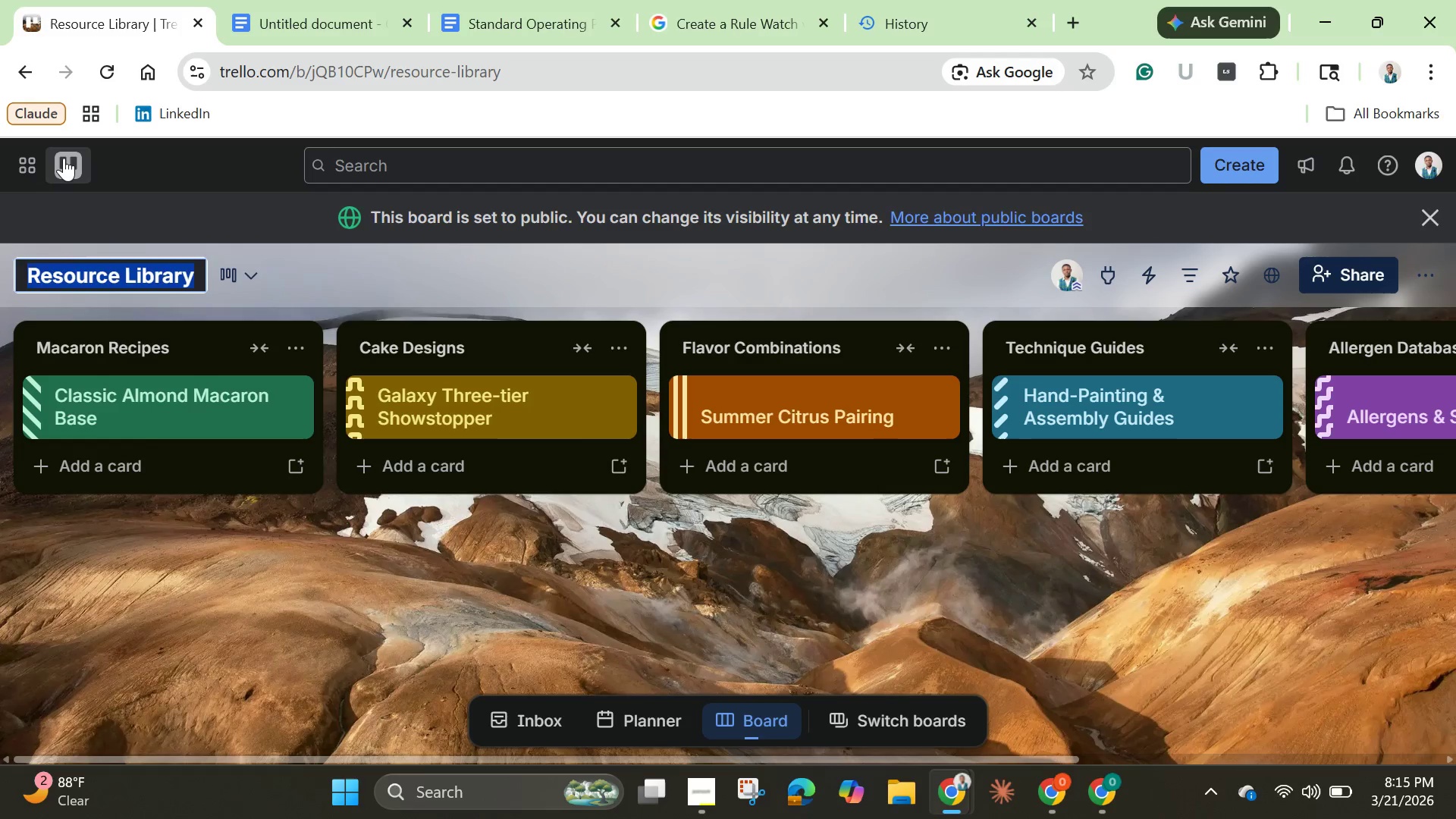 
left_click([64, 158])
 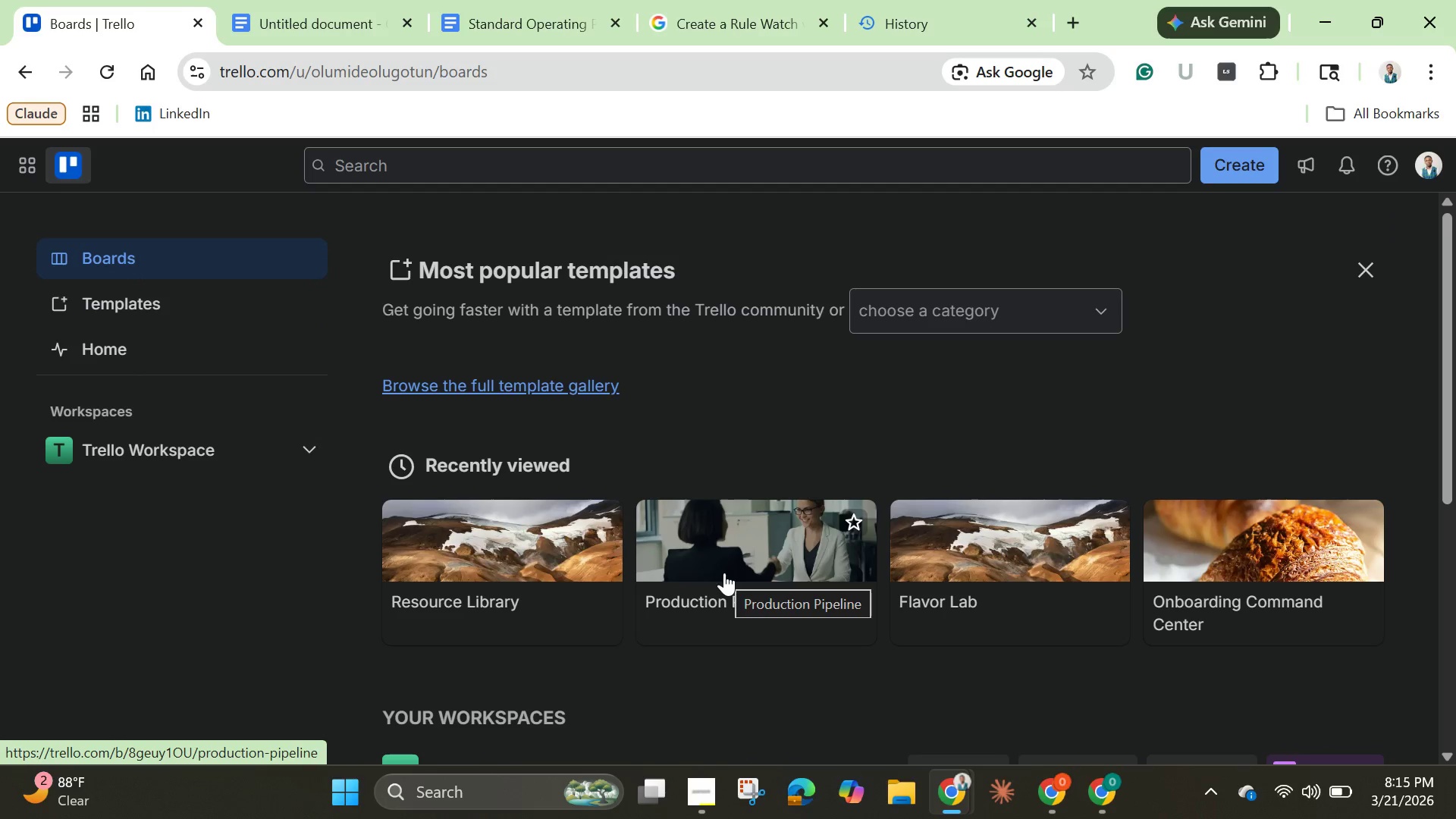 
scroll: coordinate [724, 573], scroll_direction: up, amount: 1.0
 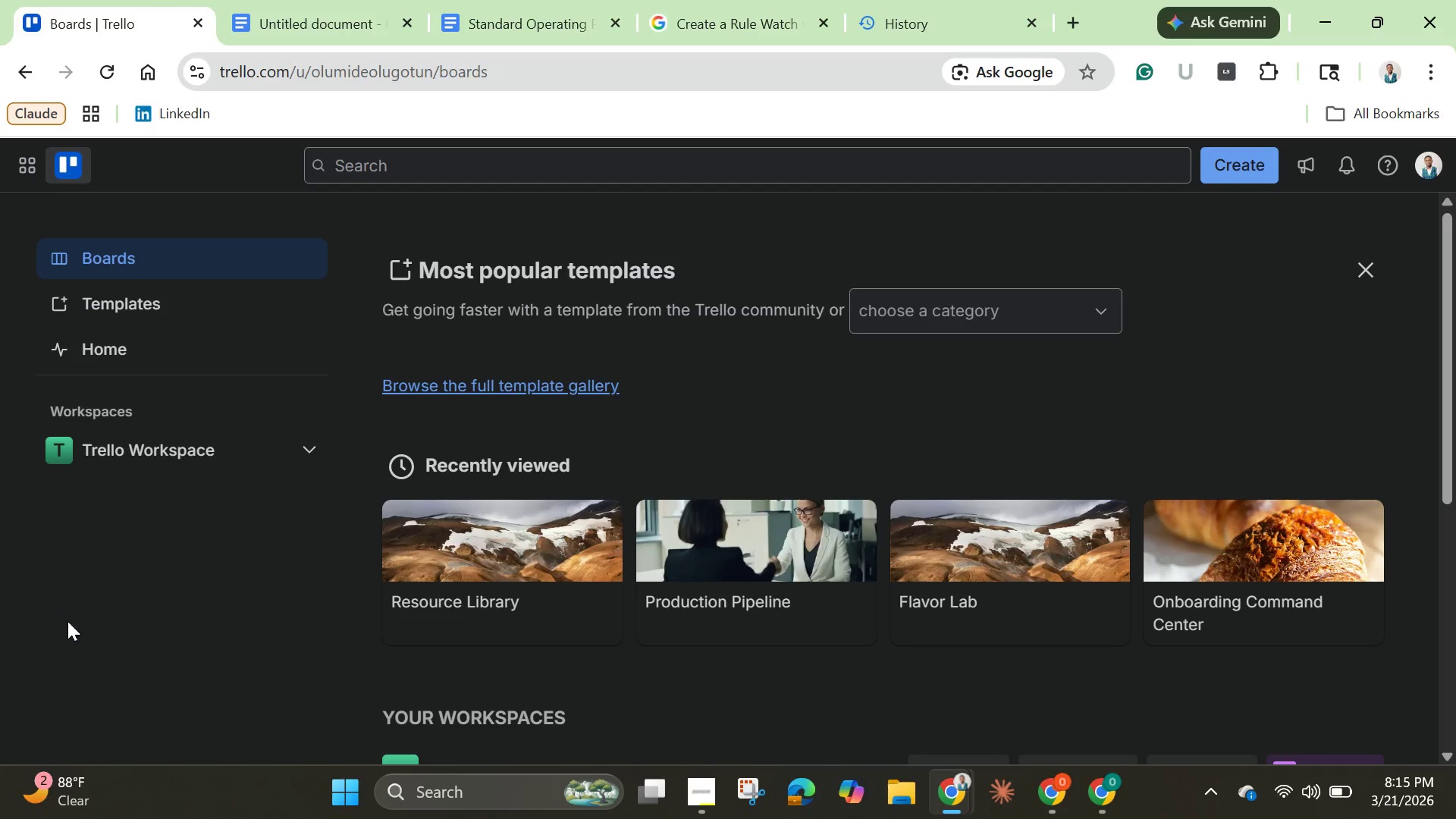 
mouse_move([458, 792])
 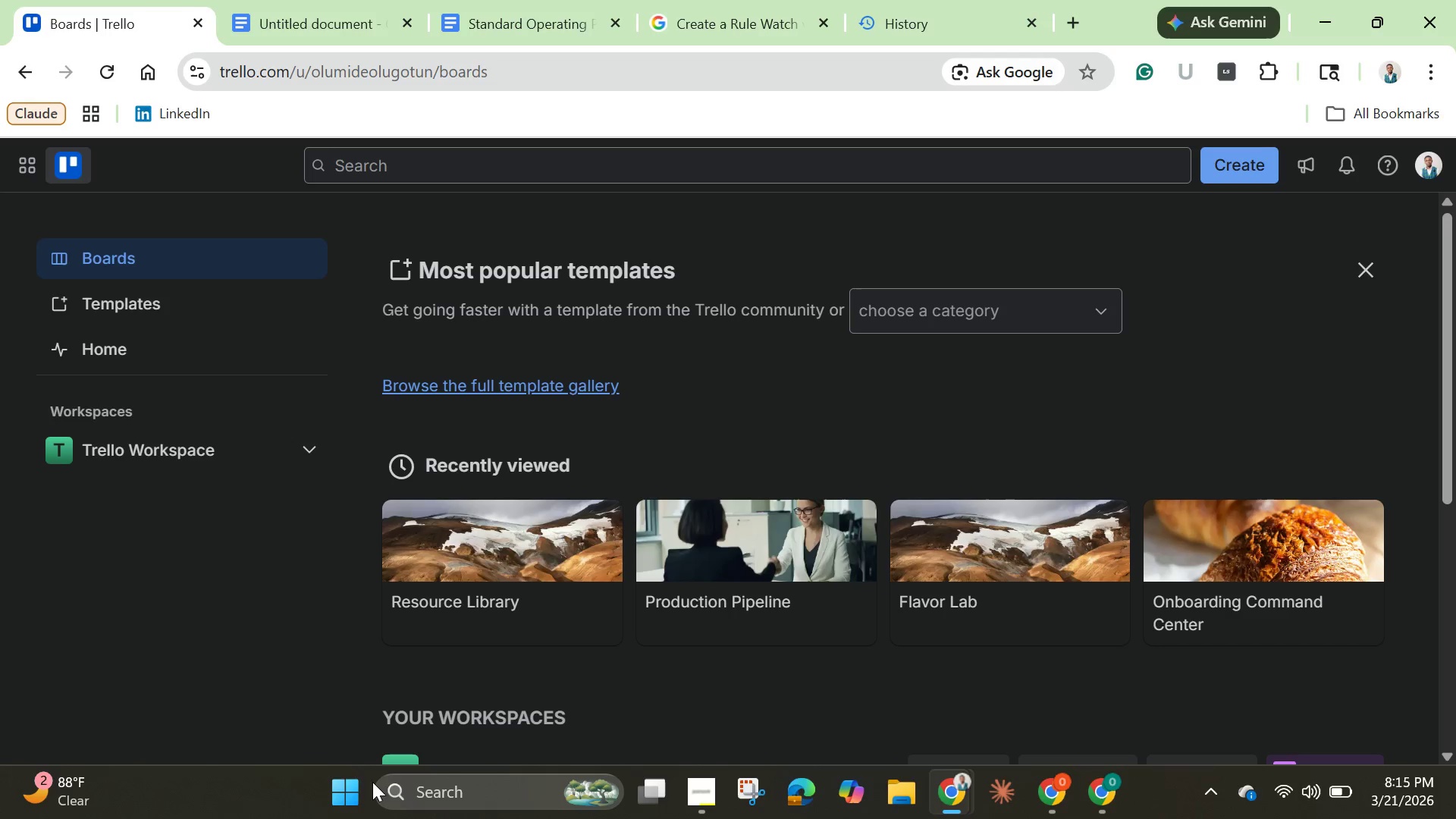 
mouse_move([378, 792])
 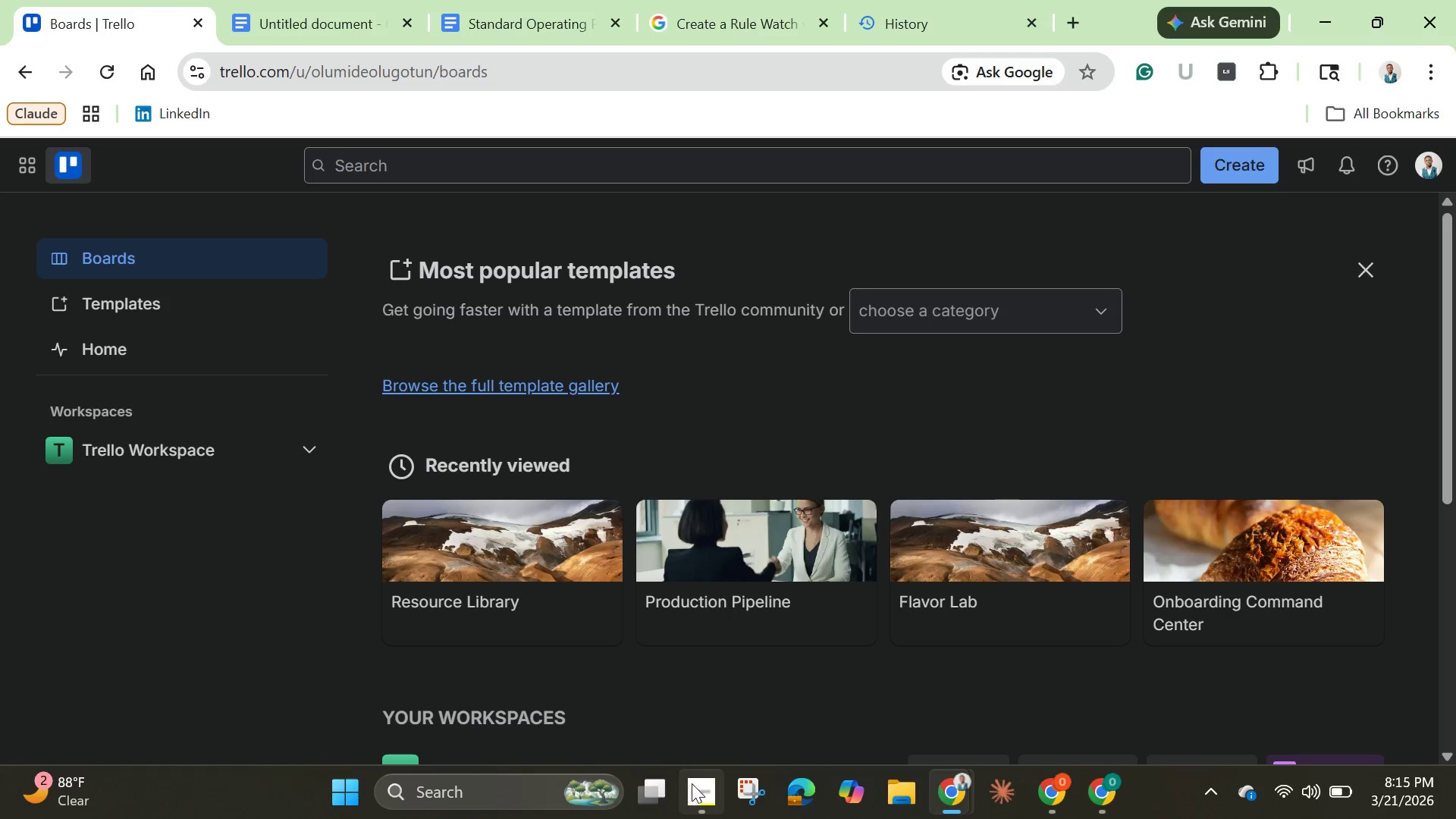 
mouse_move([675, 793])
 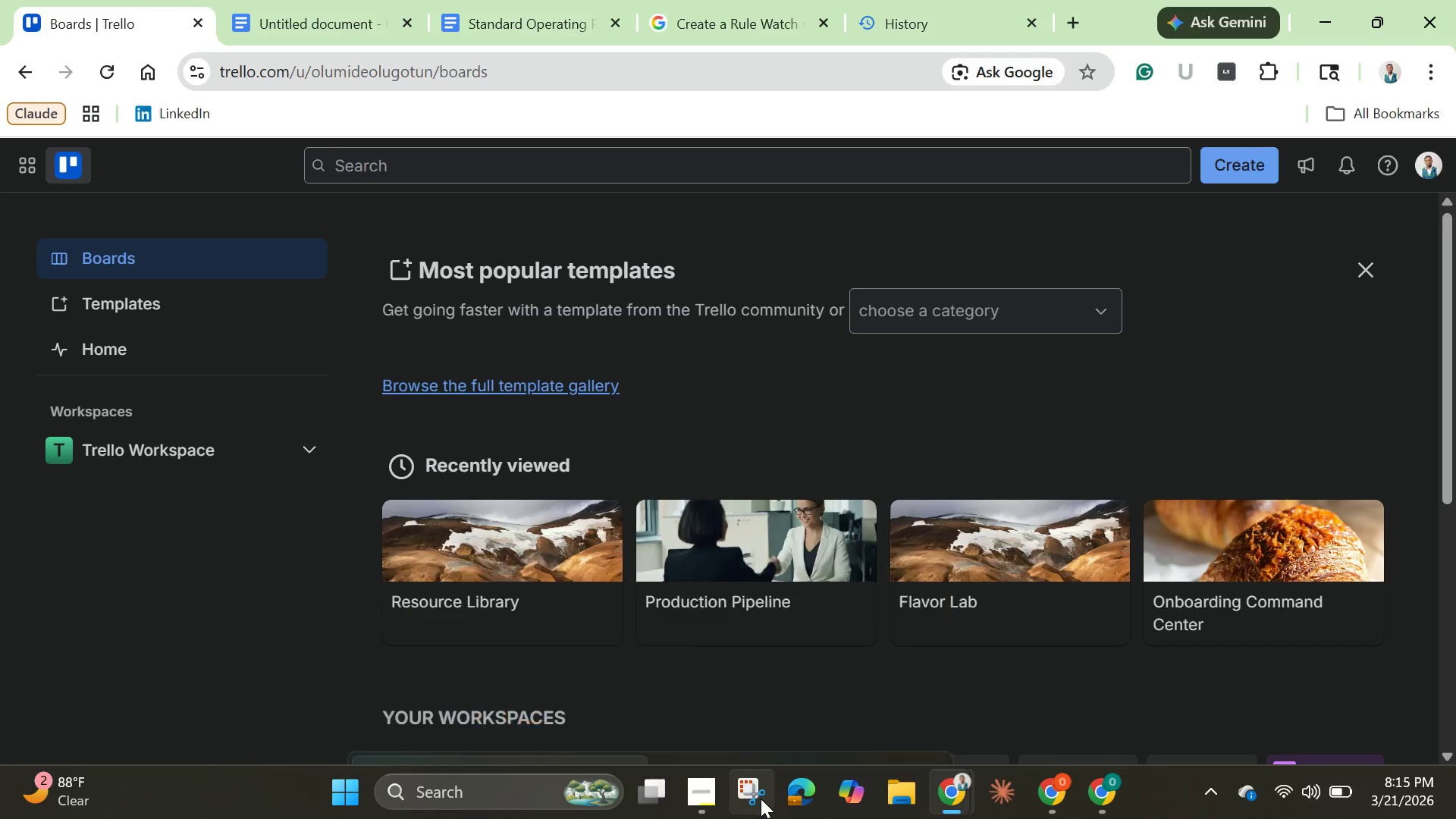 
left_click([758, 797])
 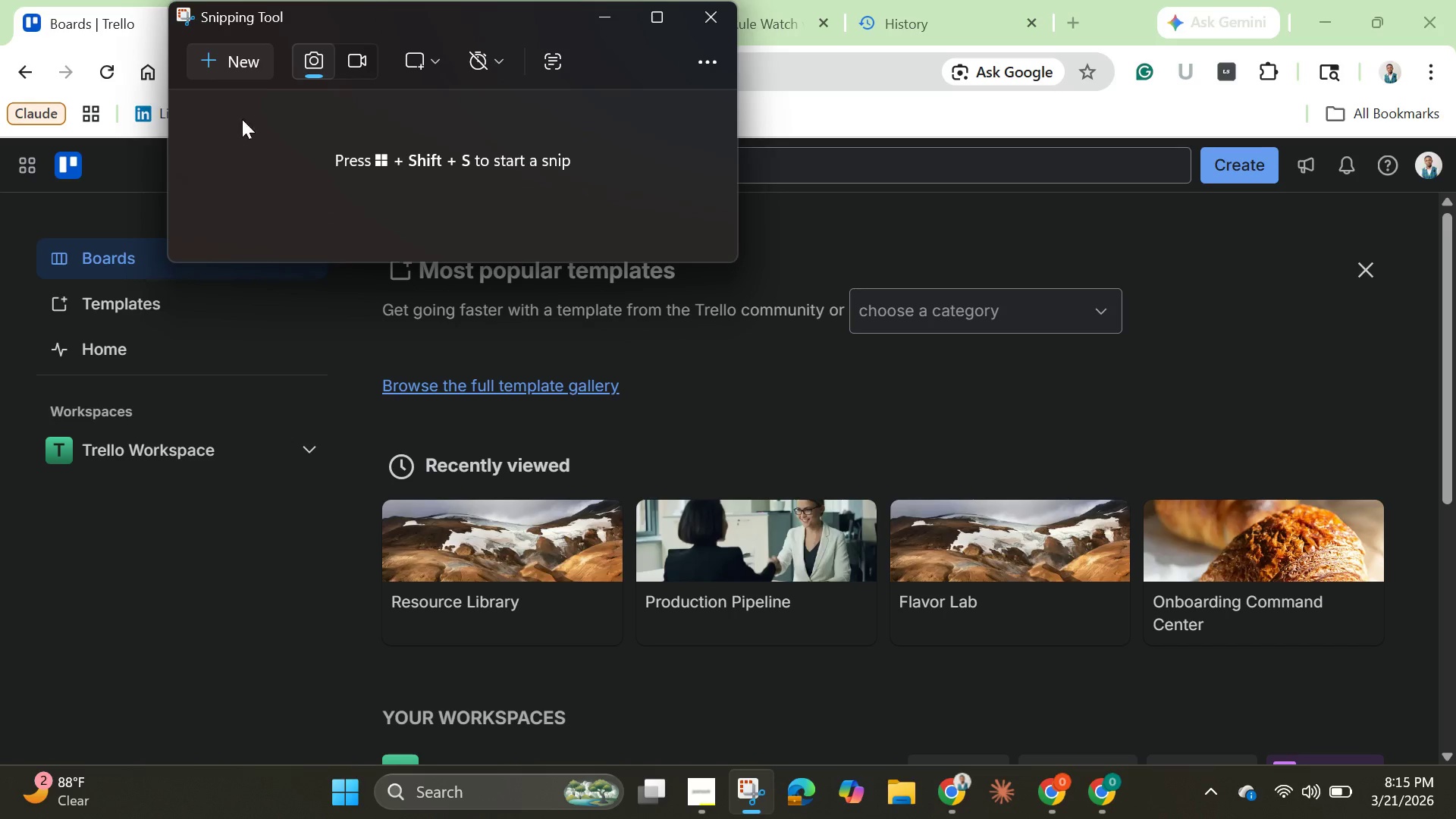 
left_click([258, 56])
 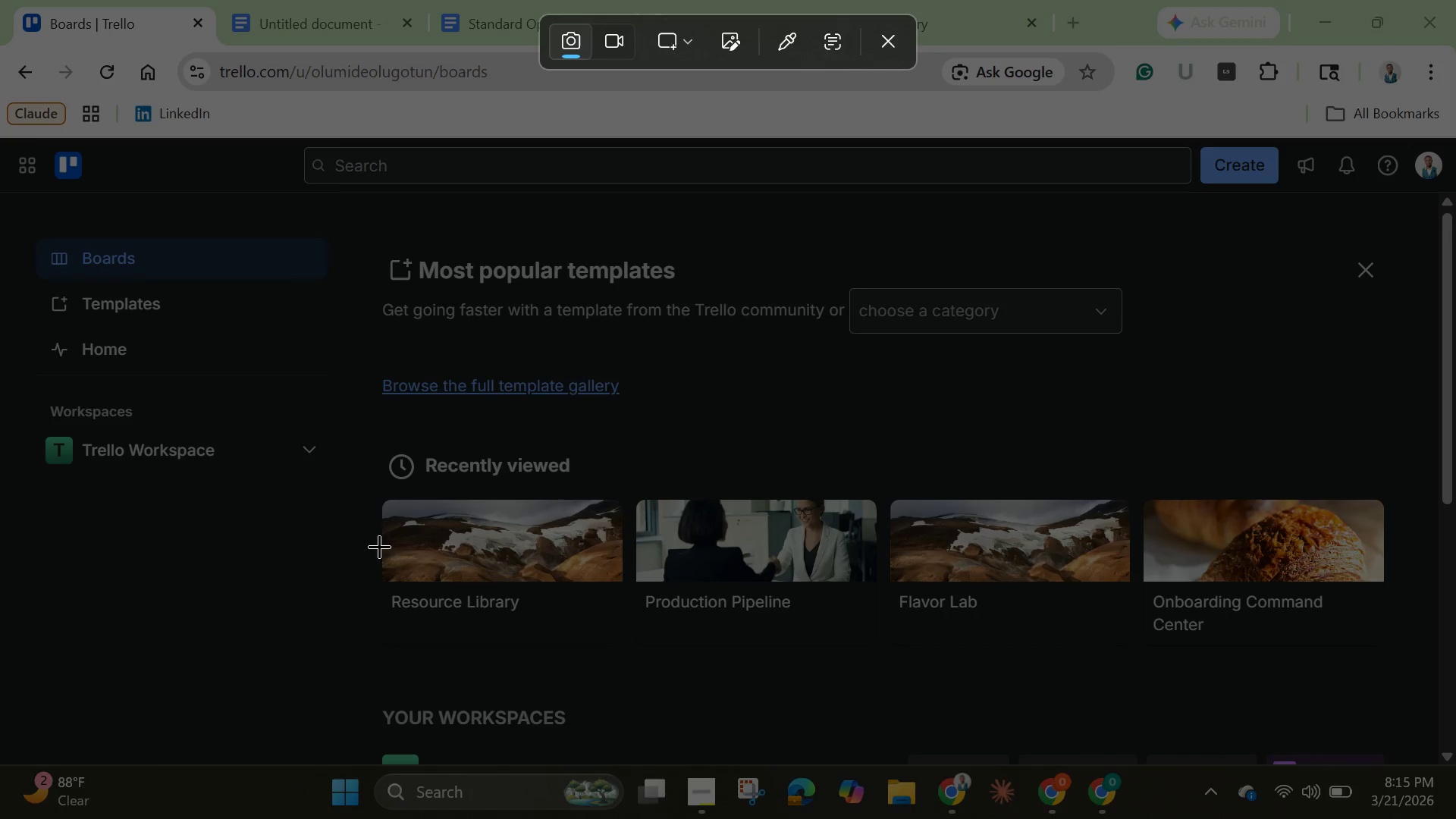 
left_click_drag(start_coordinate=[378, 485], to_coordinate=[1423, 670])
 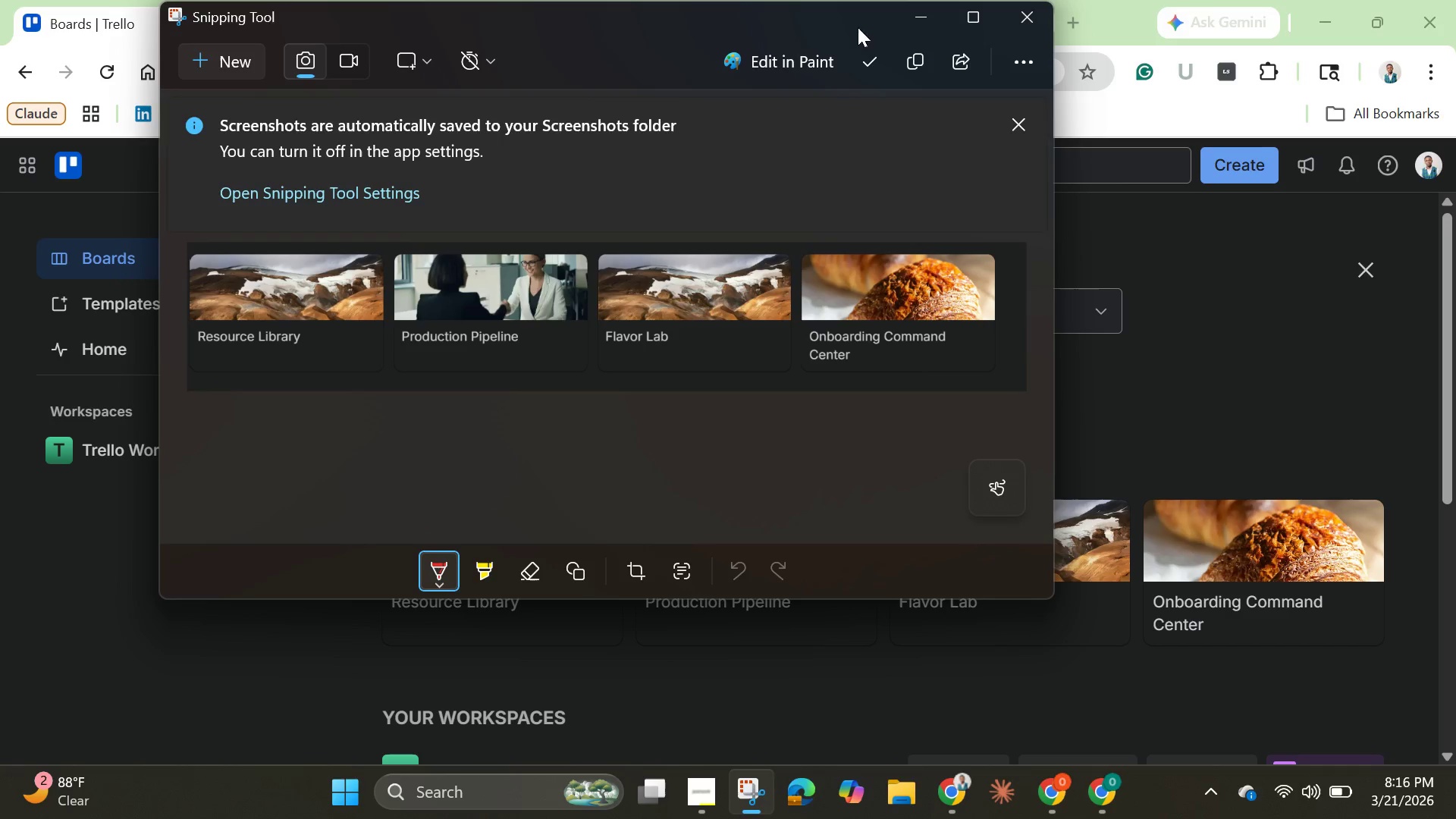 
left_click([914, 17])
 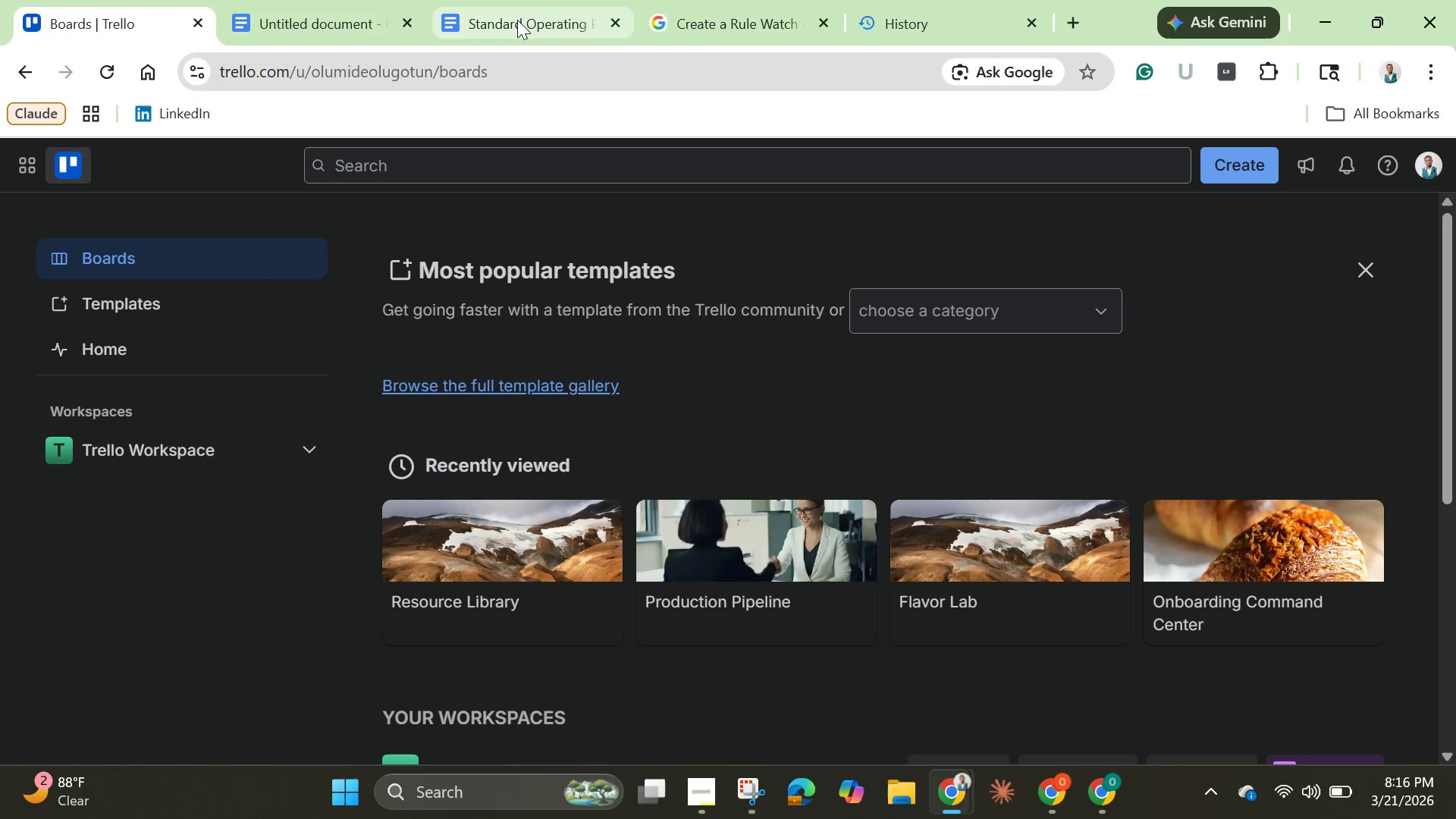 
left_click([517, 20])
 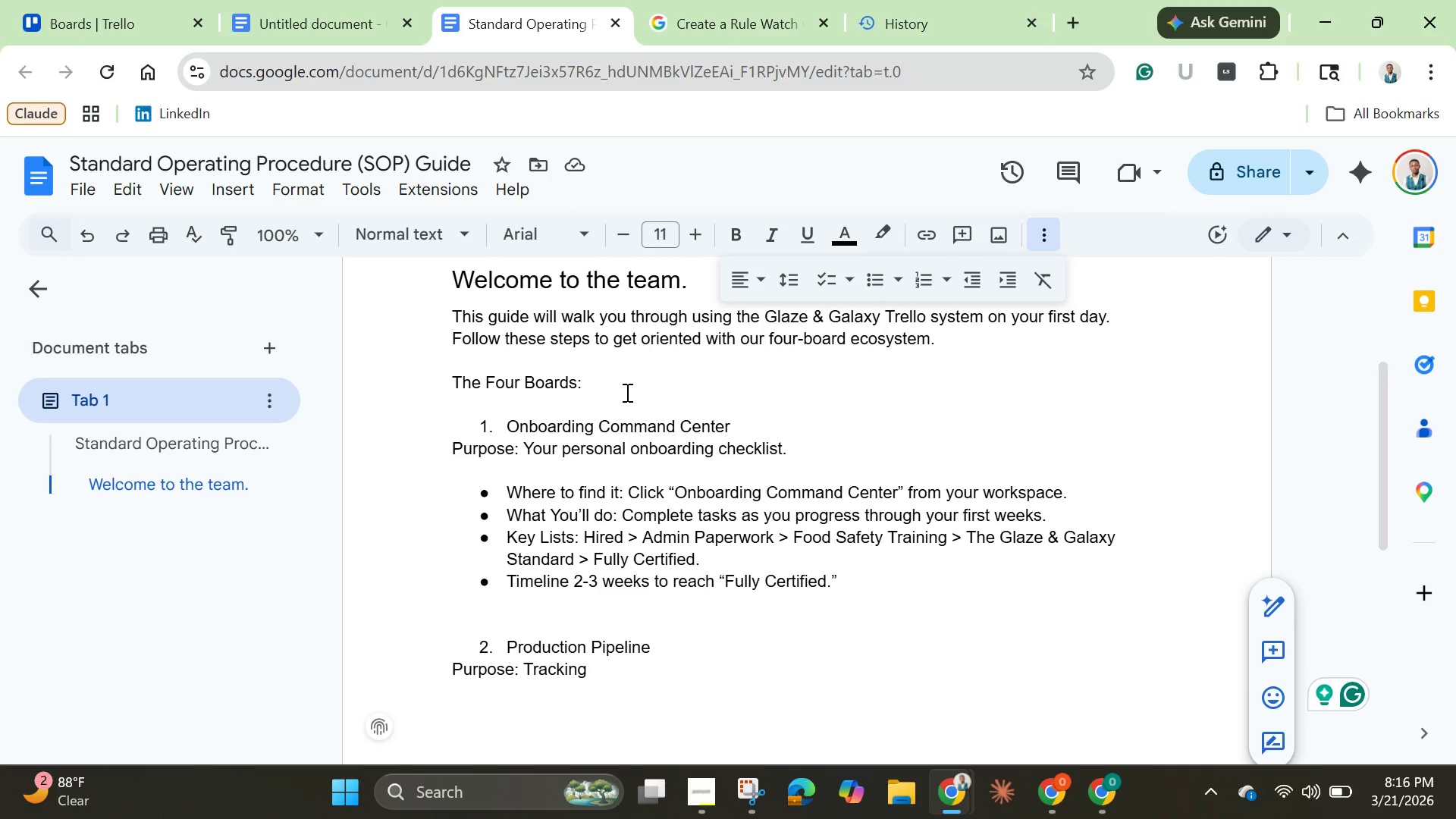 
left_click([626, 385])
 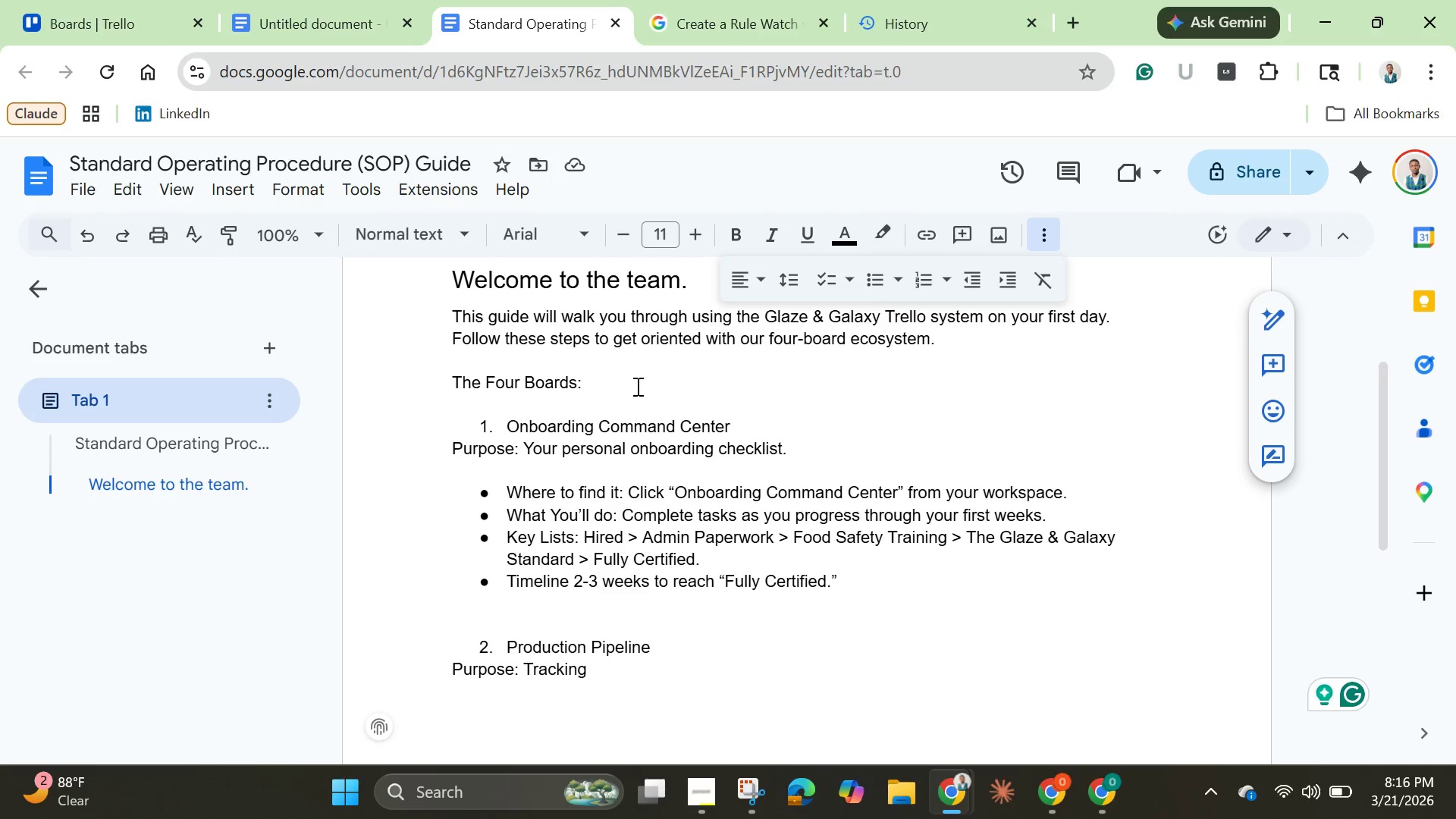 
key(Enter)
 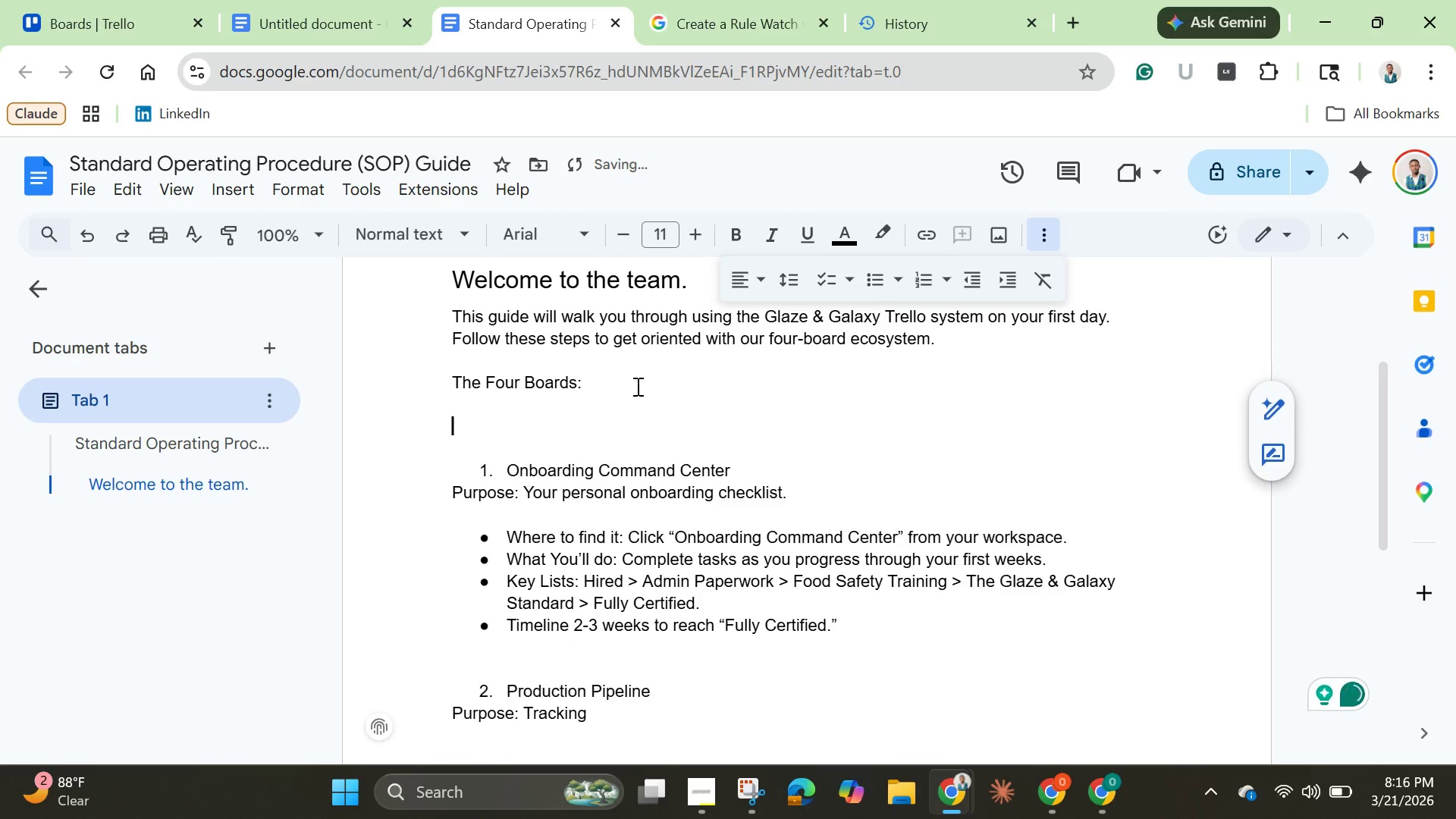 
key(Enter)
 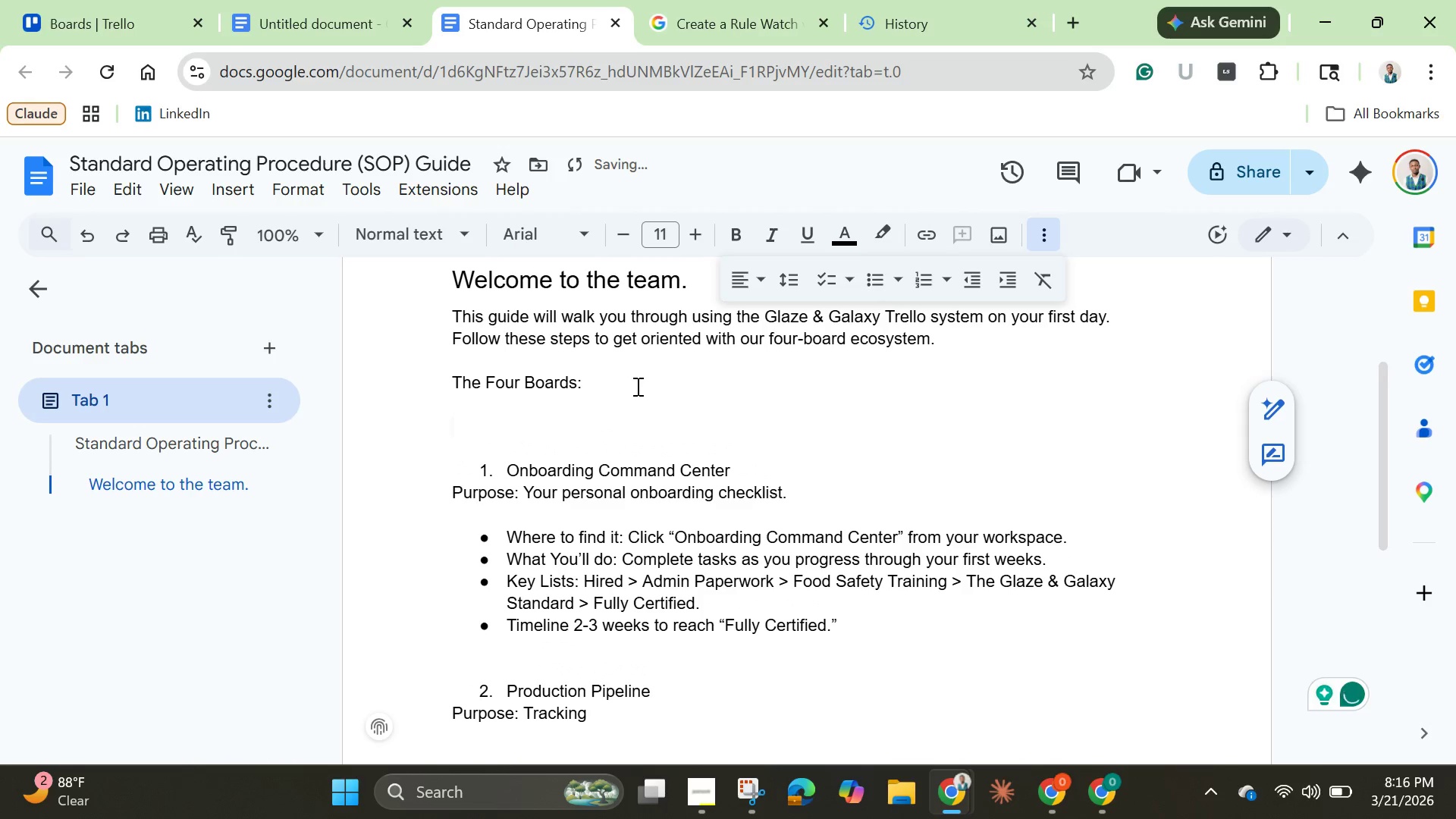 
key(Control+V)
 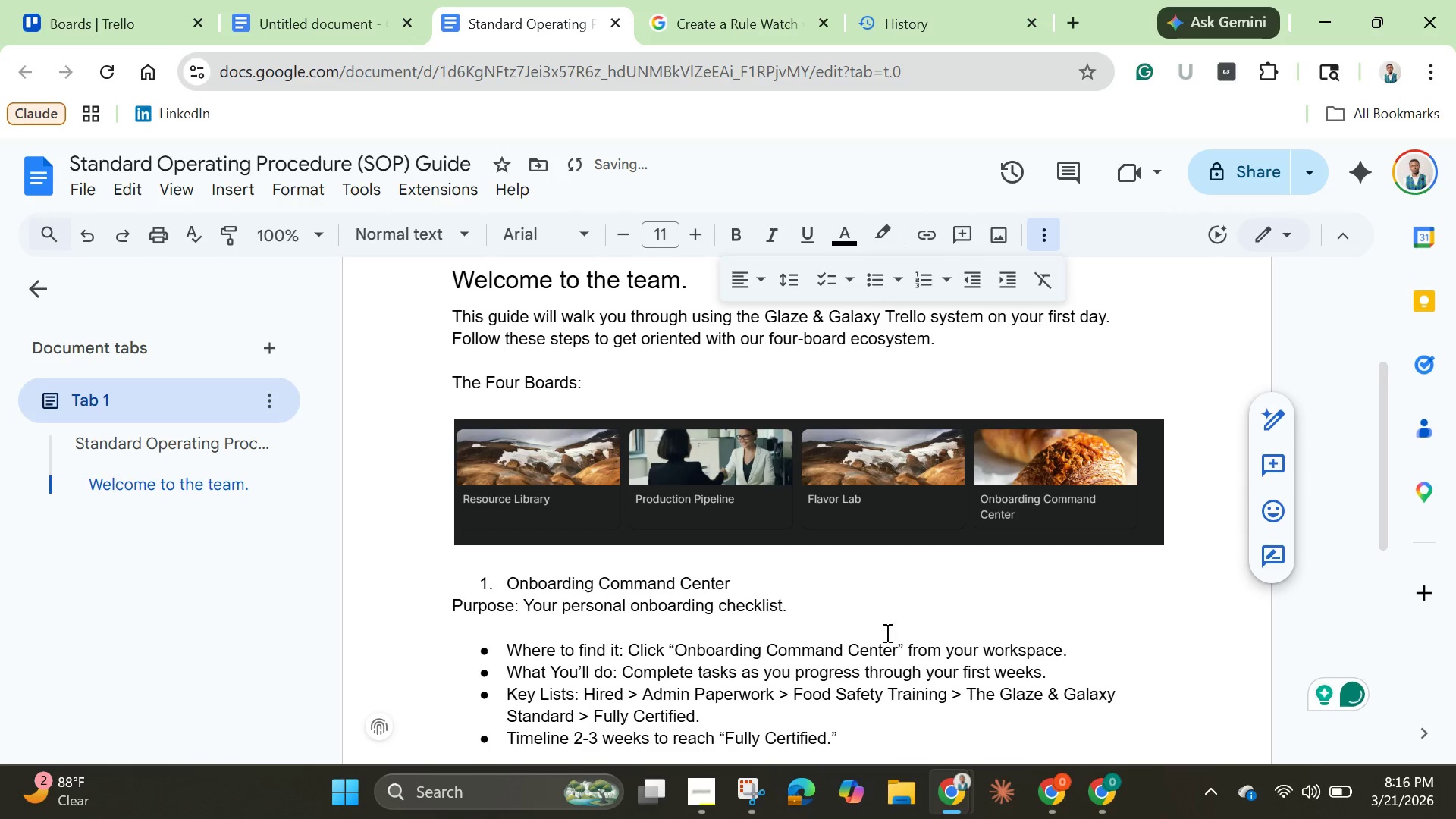 
scroll: coordinate [885, 625], scroll_direction: down, amount: 3.0
 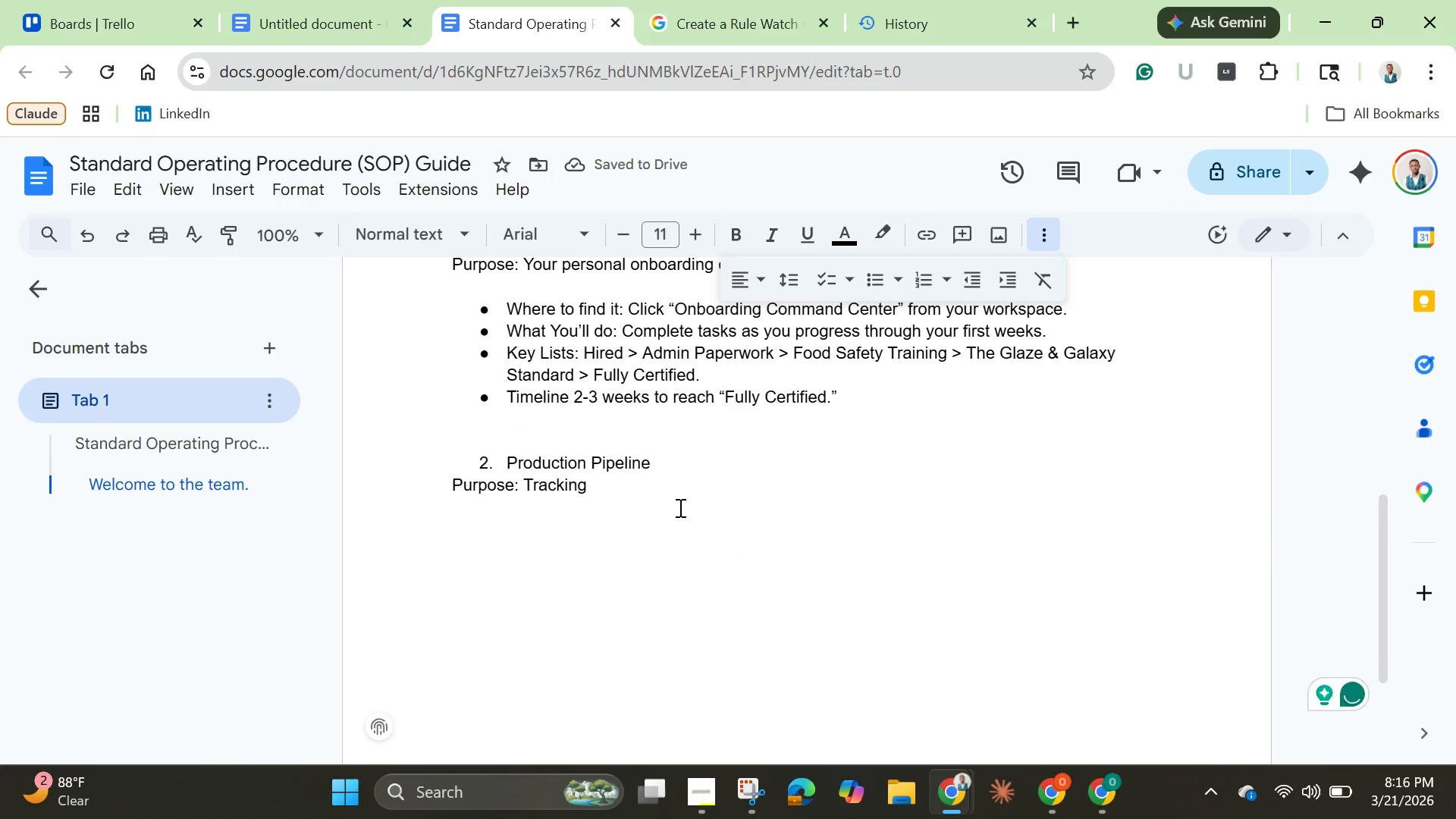 
left_click([679, 507])
 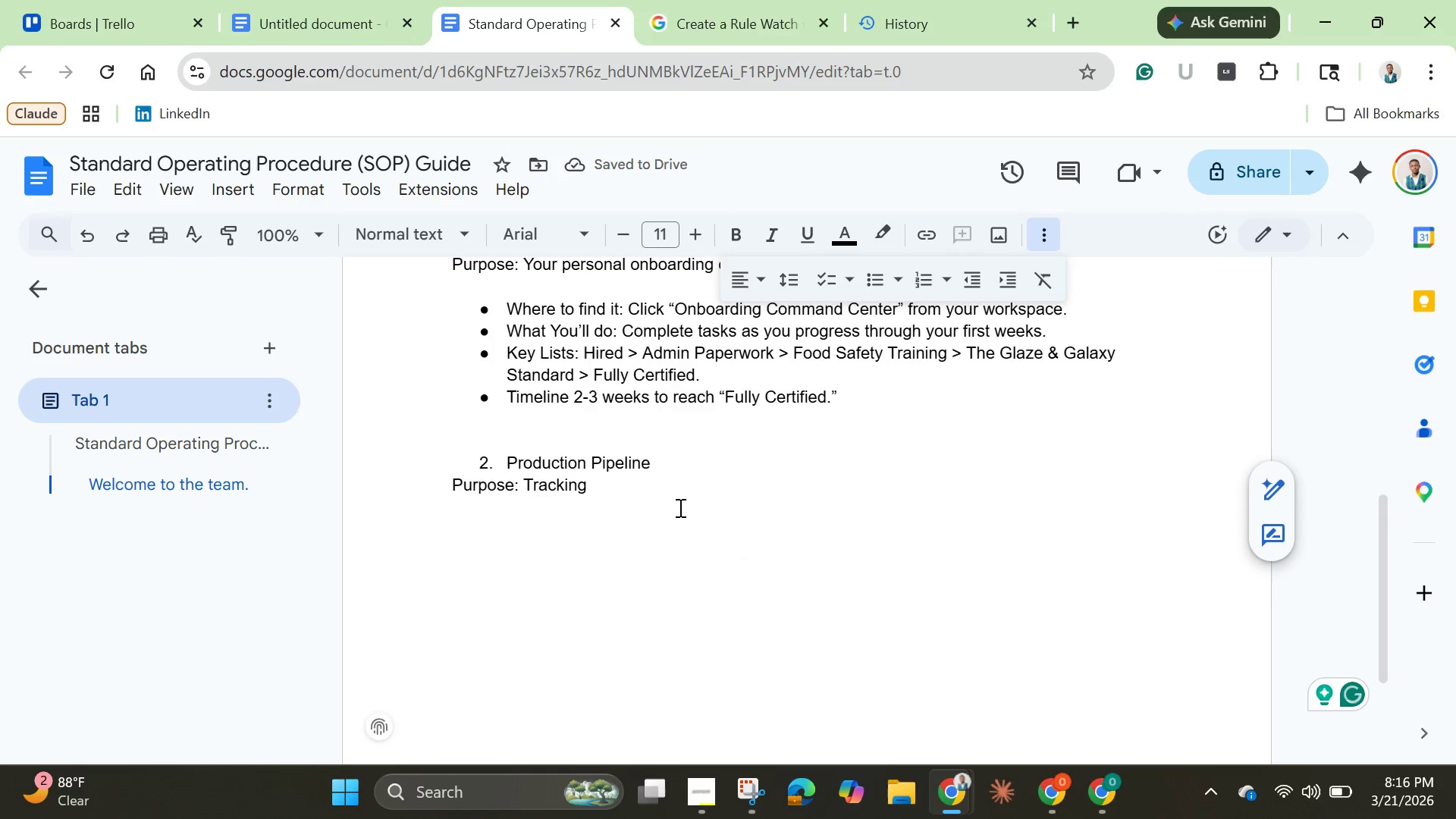 
scroll: coordinate [679, 507], scroll_direction: up, amount: 2.0
 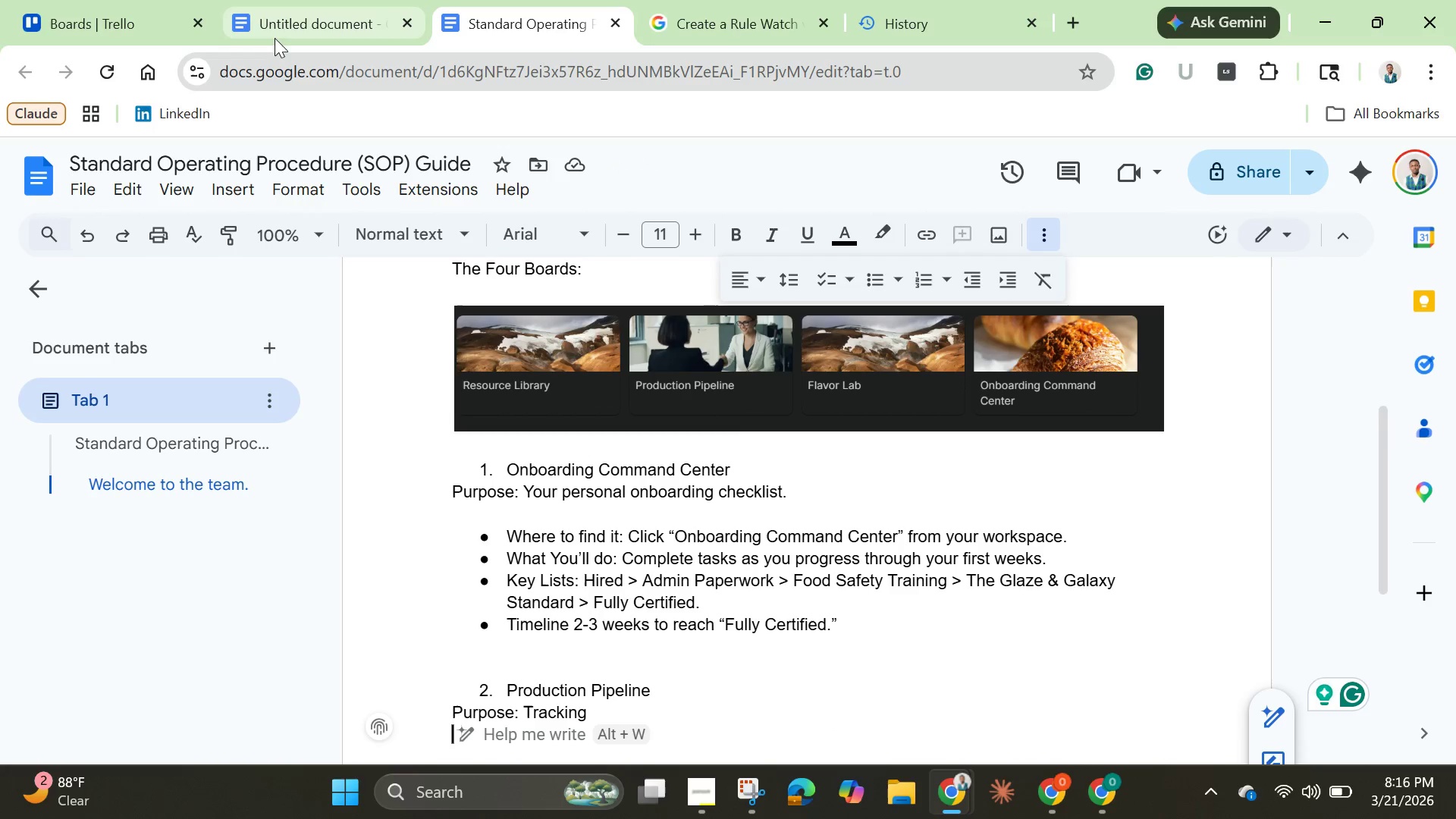 
left_click([287, 20])
 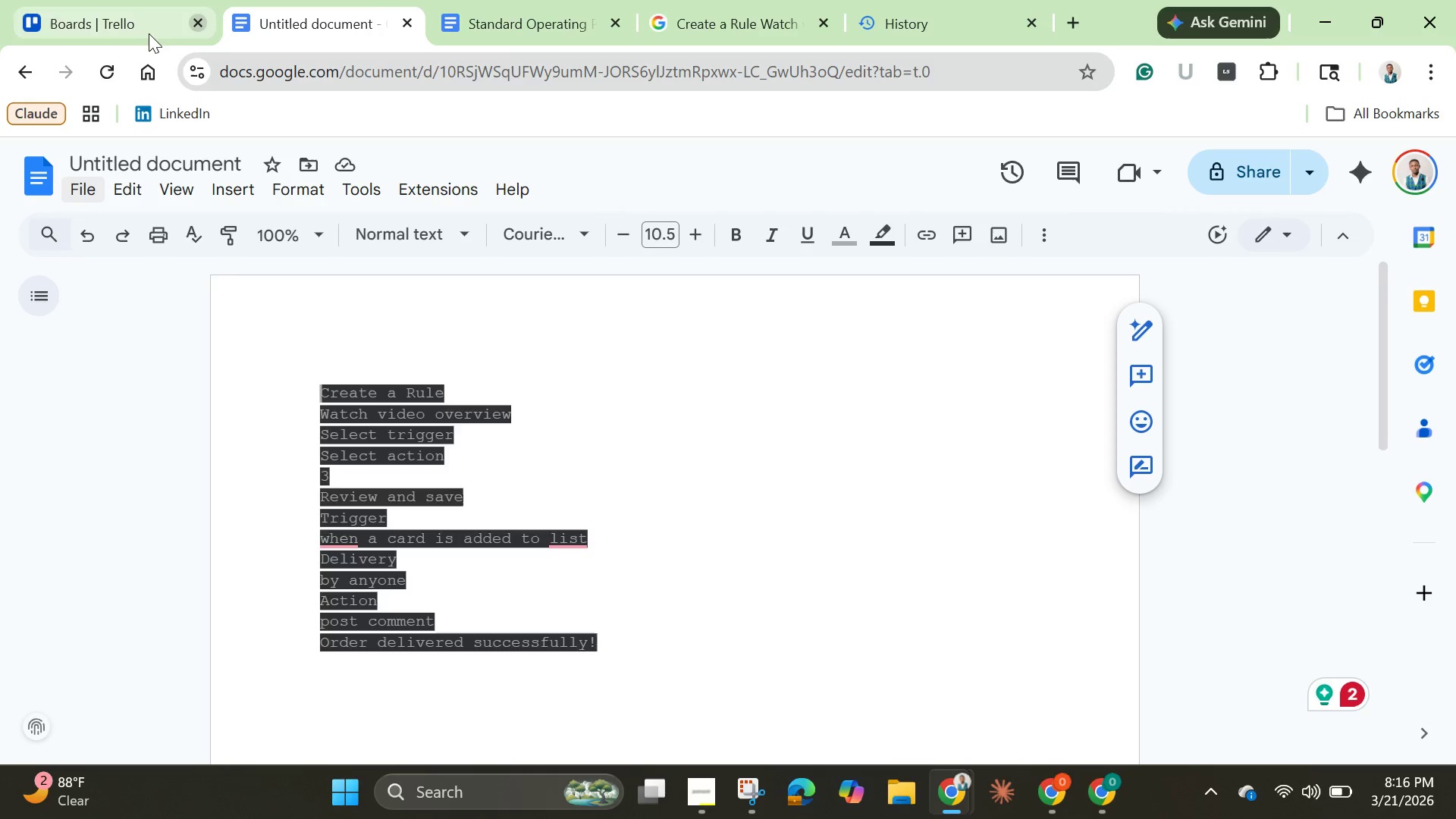 
left_click([113, 16])
 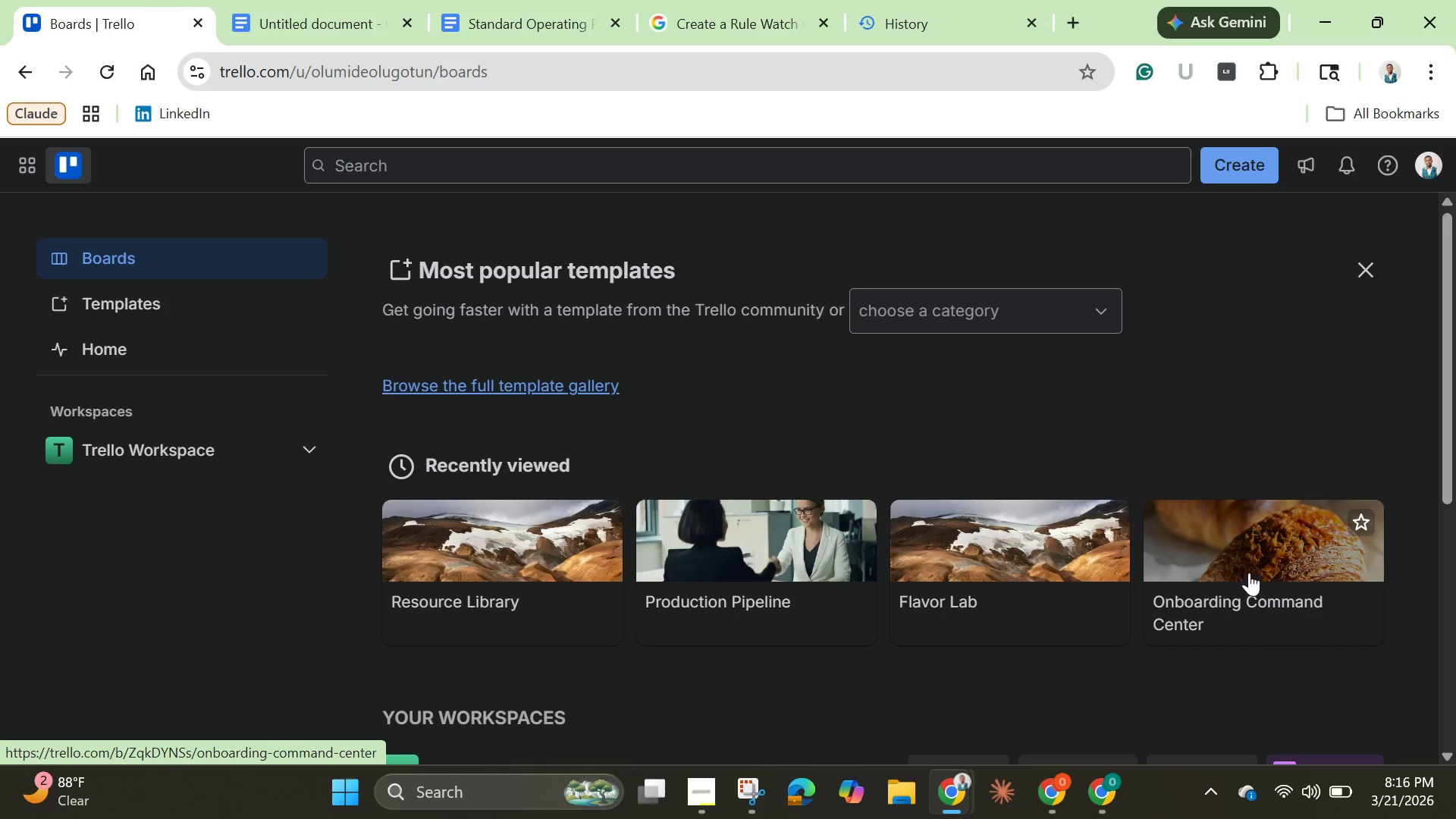 
left_click([1241, 563])
 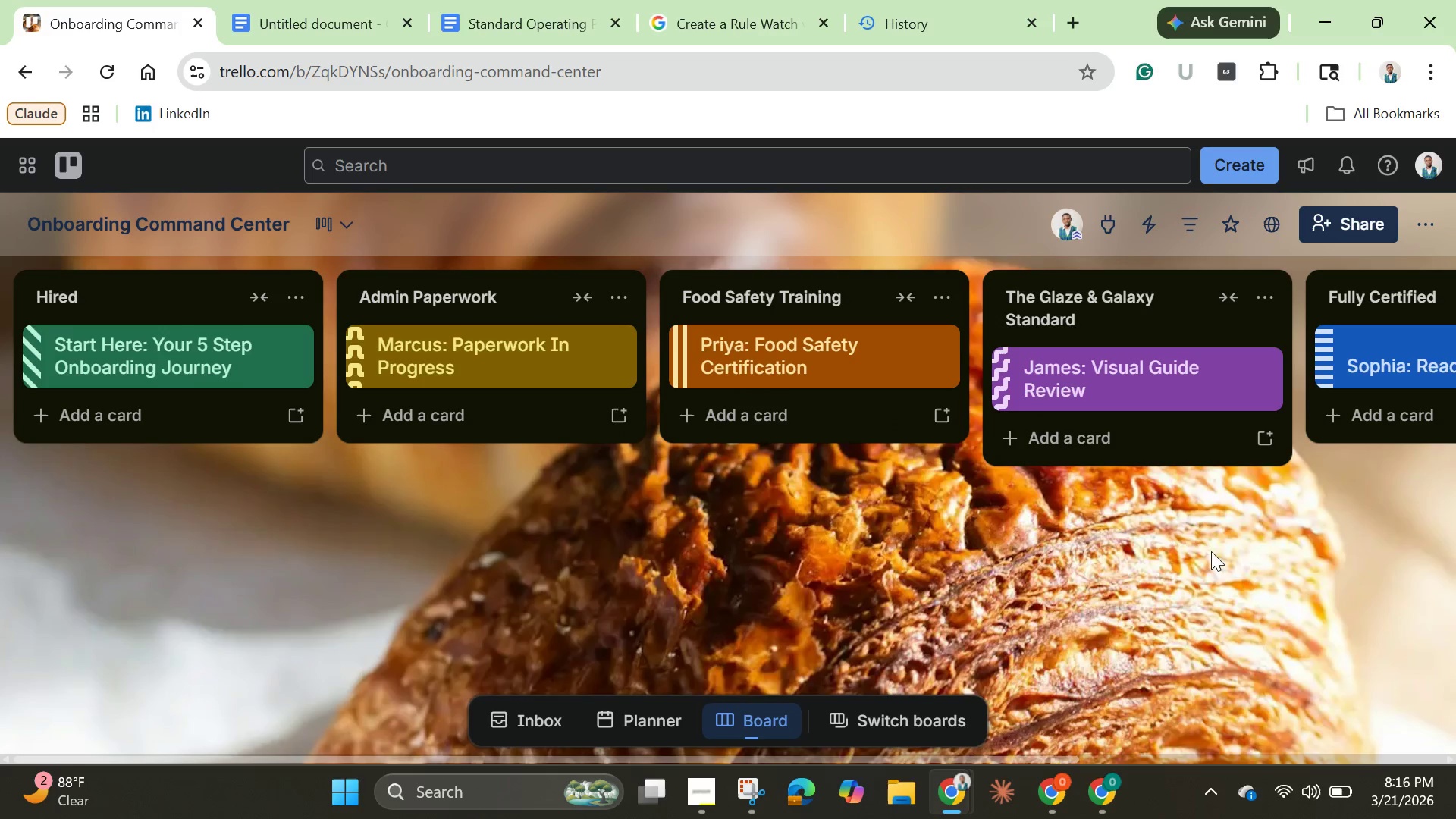 
wait(6.58)
 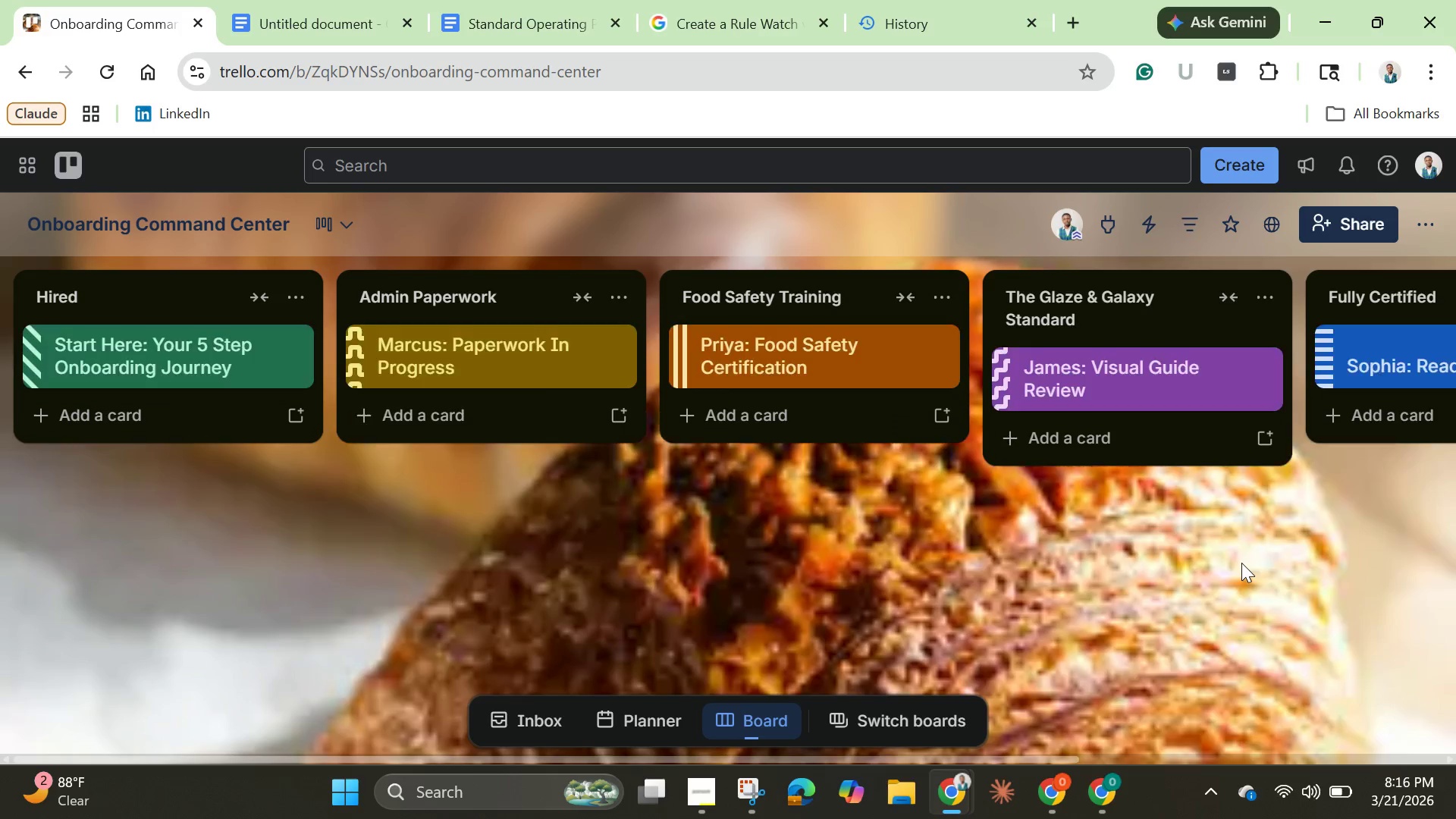 
left_click([1273, 77])
 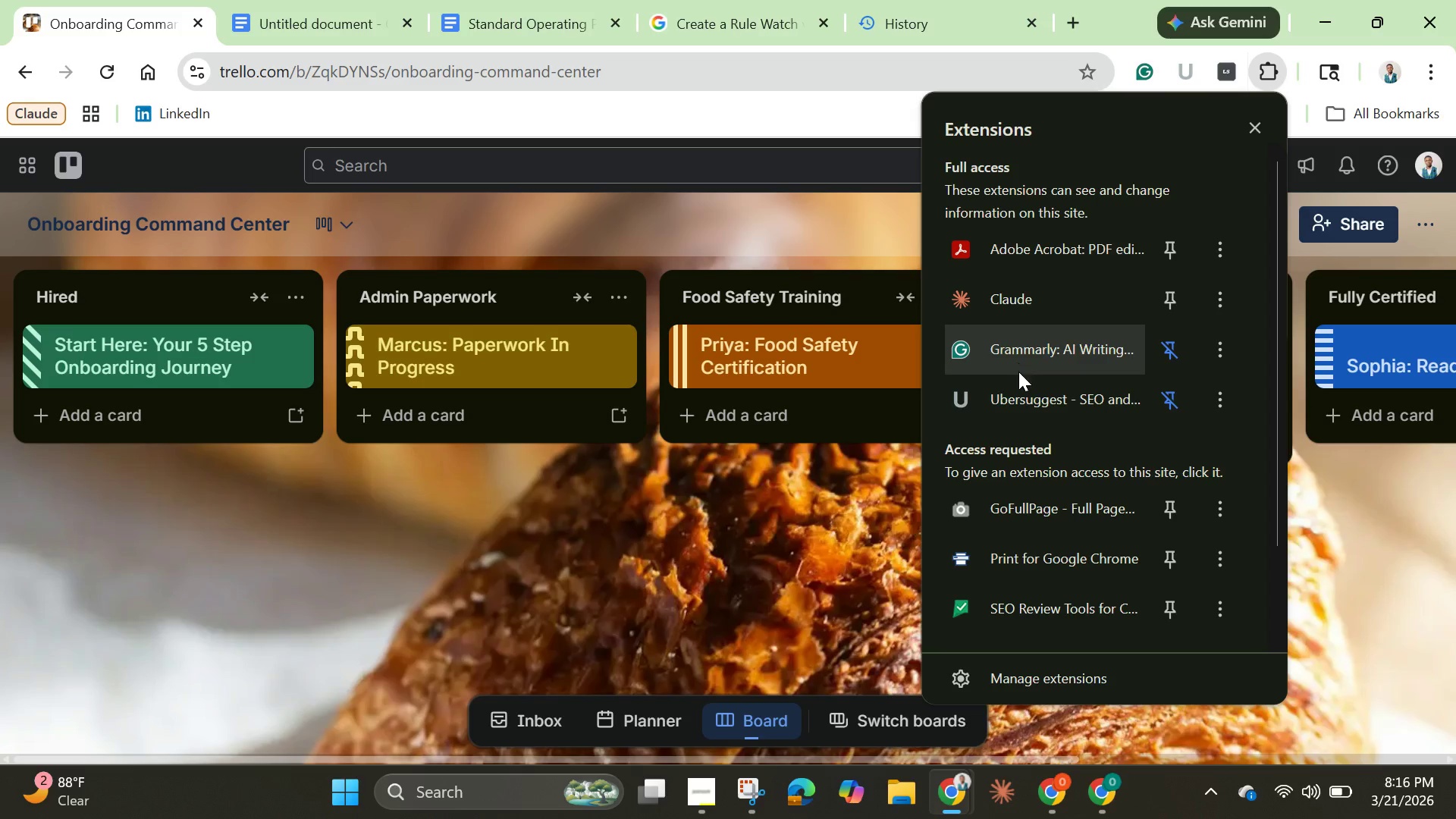 
wait(5.38)
 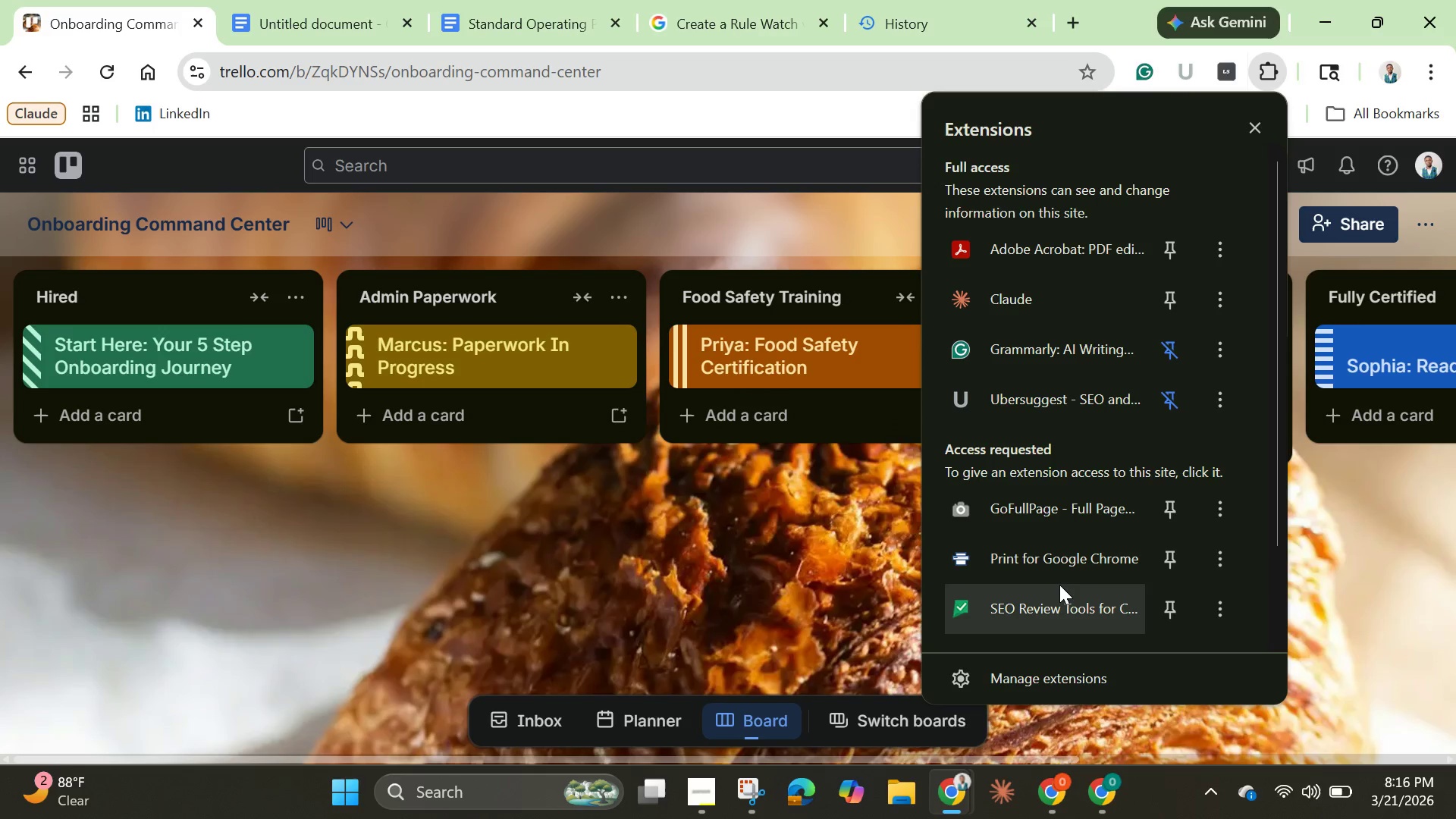 
left_click([1031, 510])
 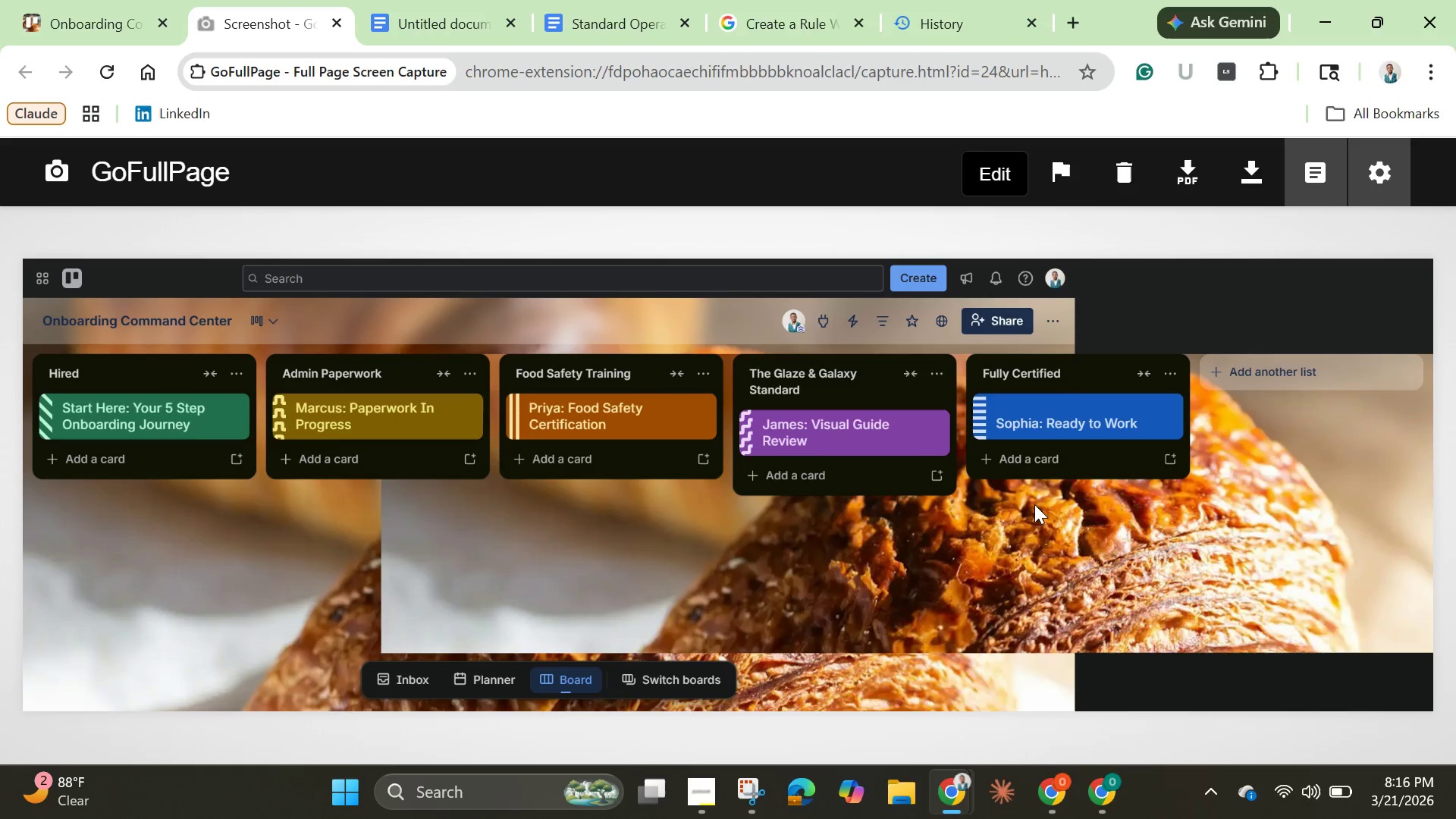 
wait(11.16)
 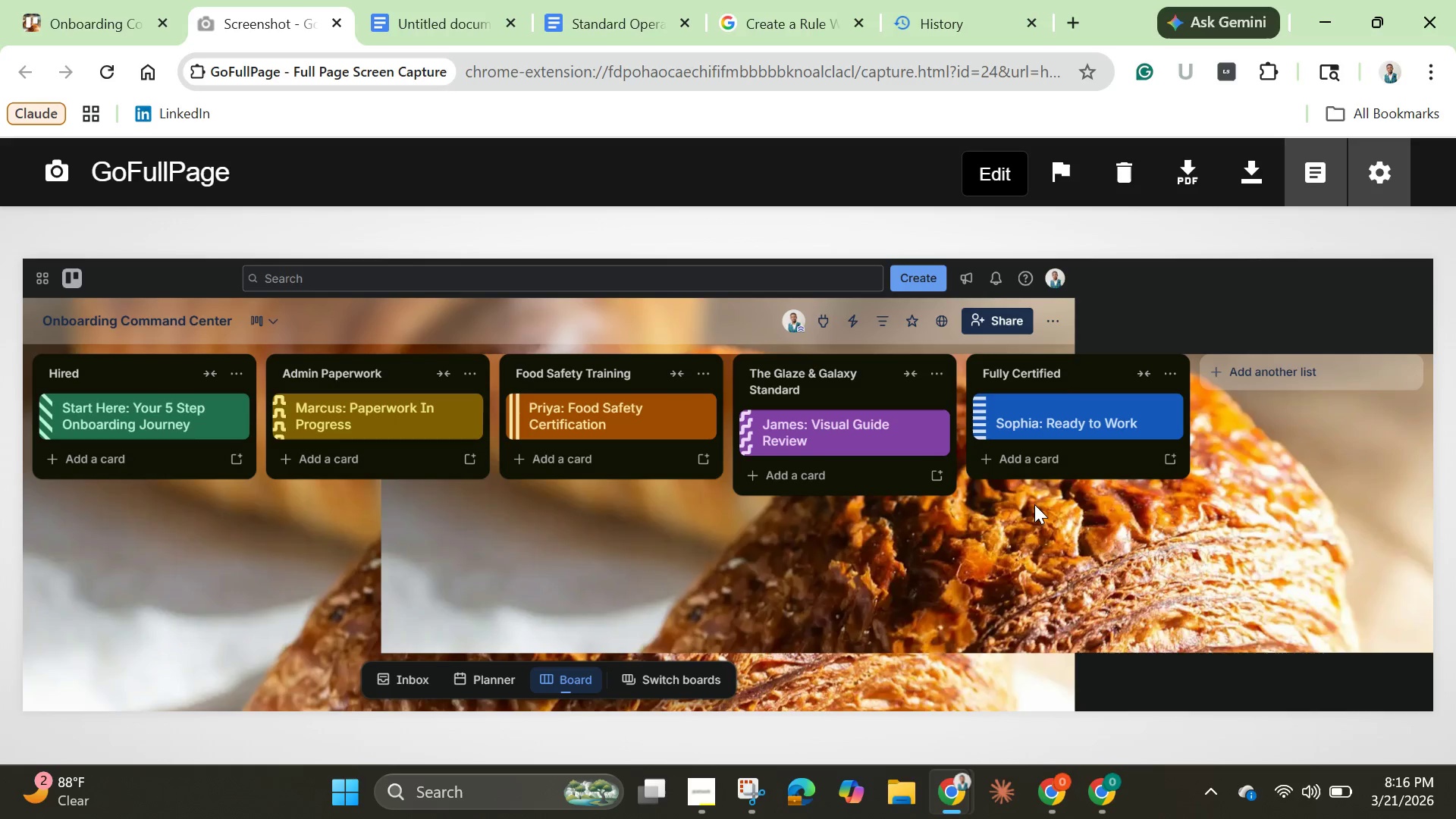 
right_click([467, 554])
 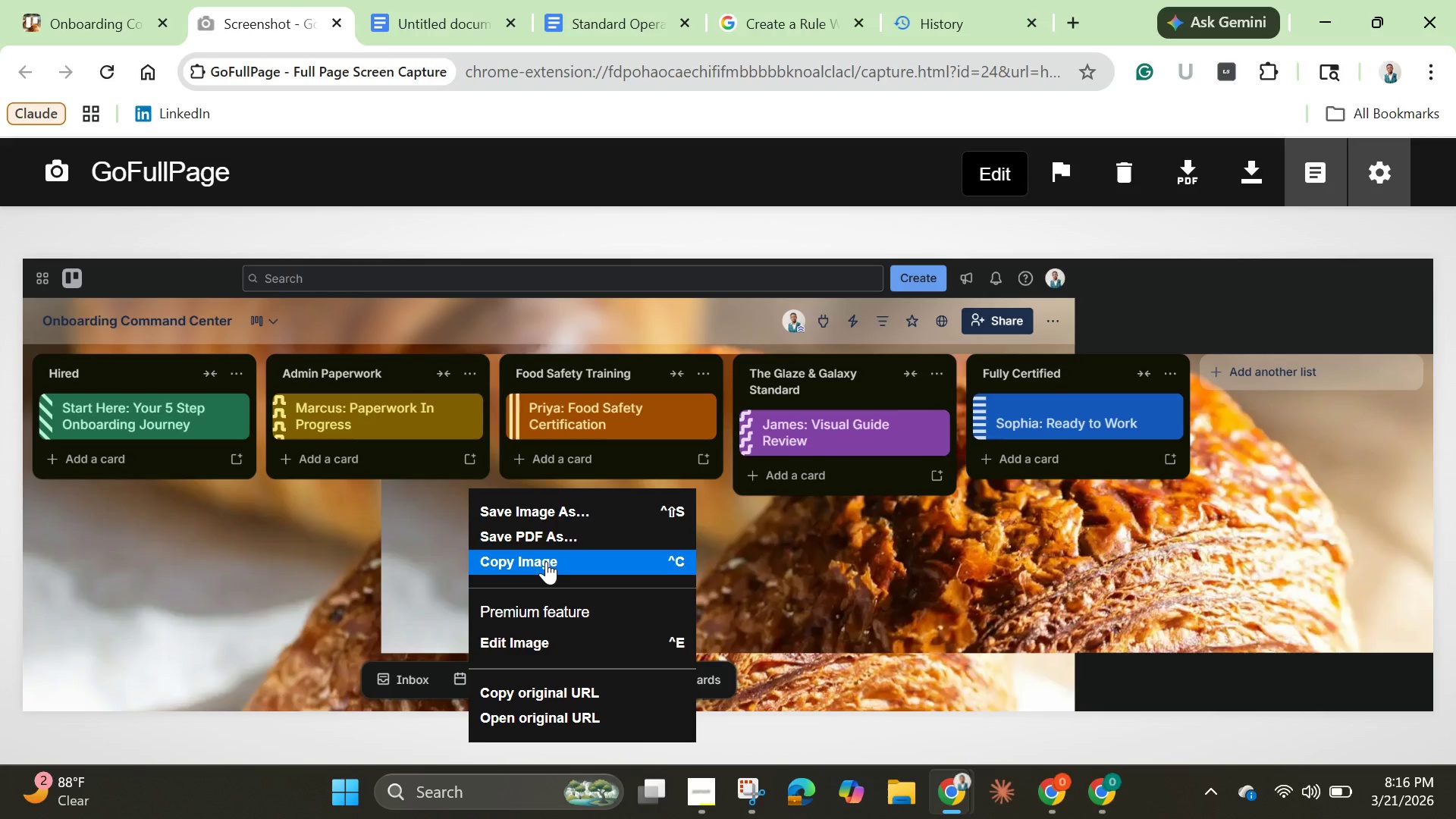 
left_click([546, 561])
 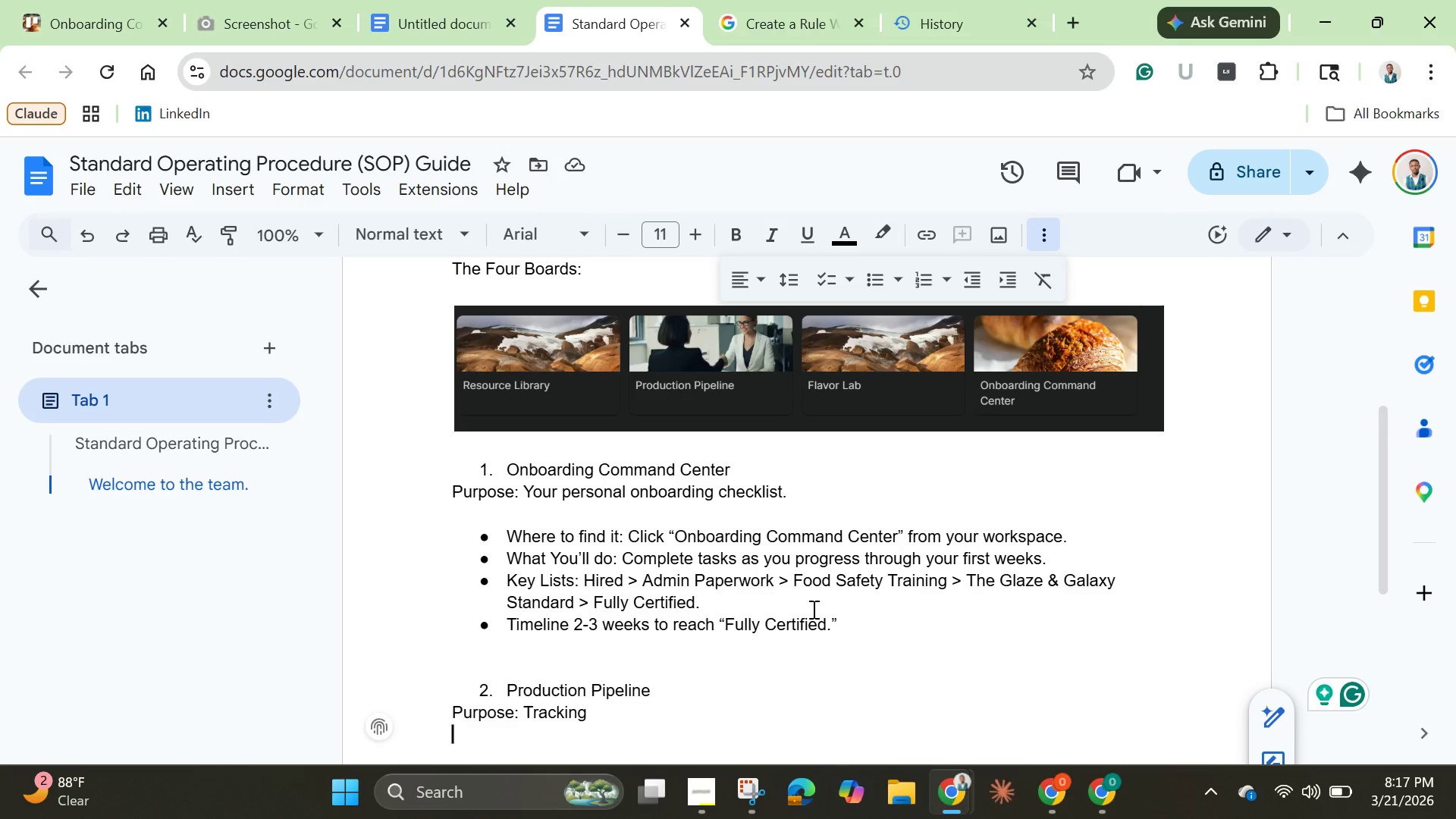 
wait(11.2)
 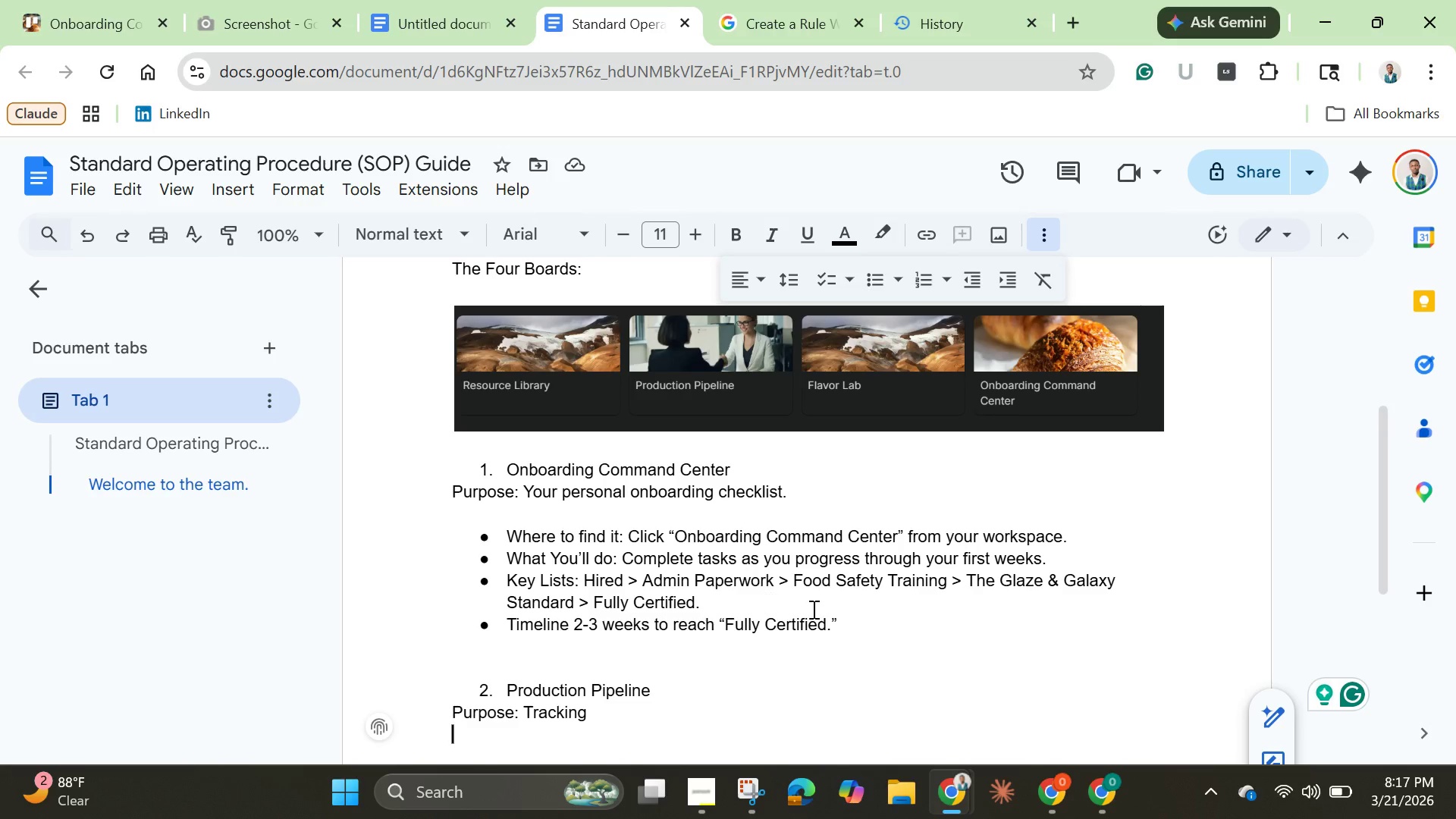 
left_click([780, 472])
 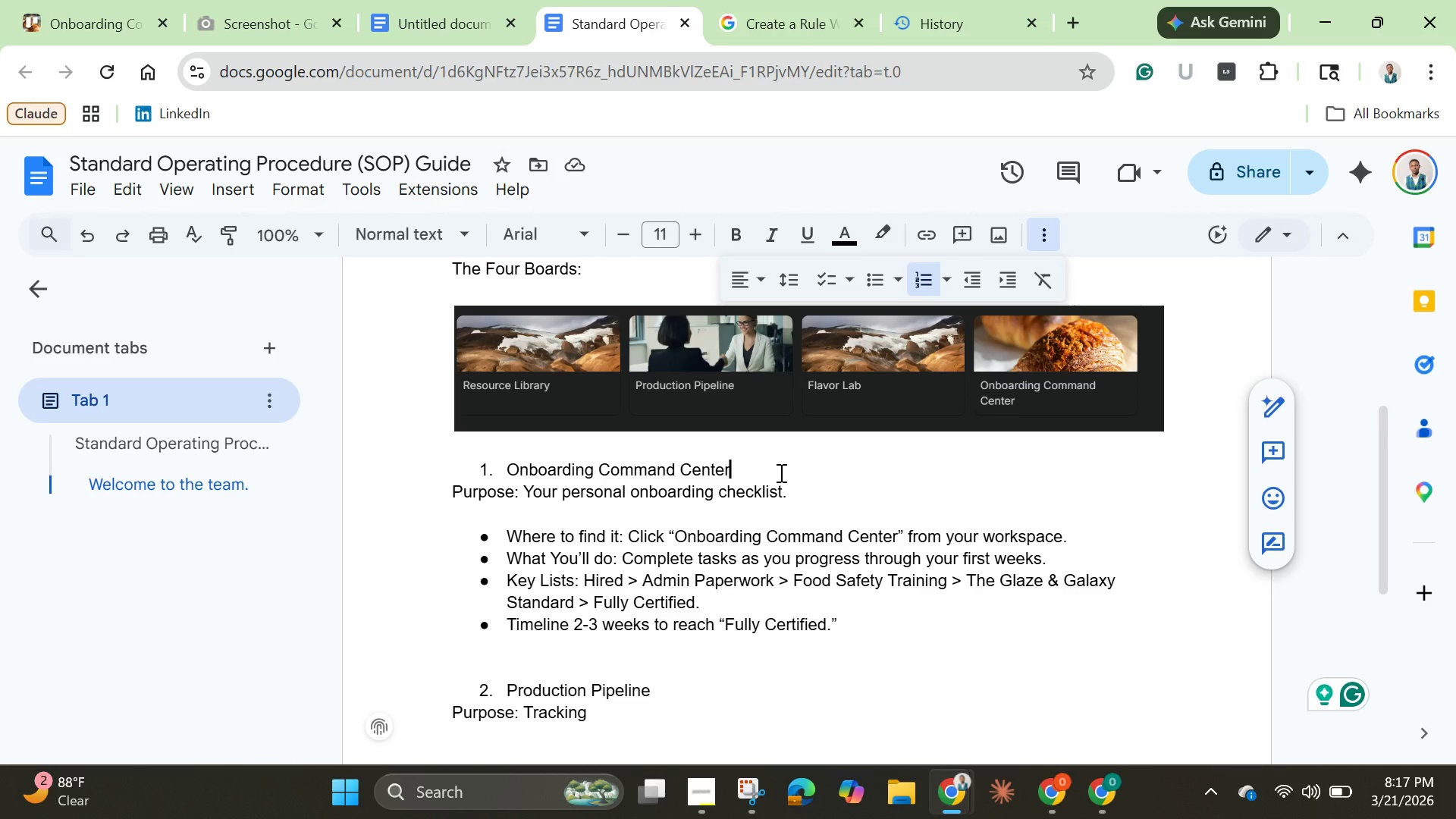 
key(Enter)
 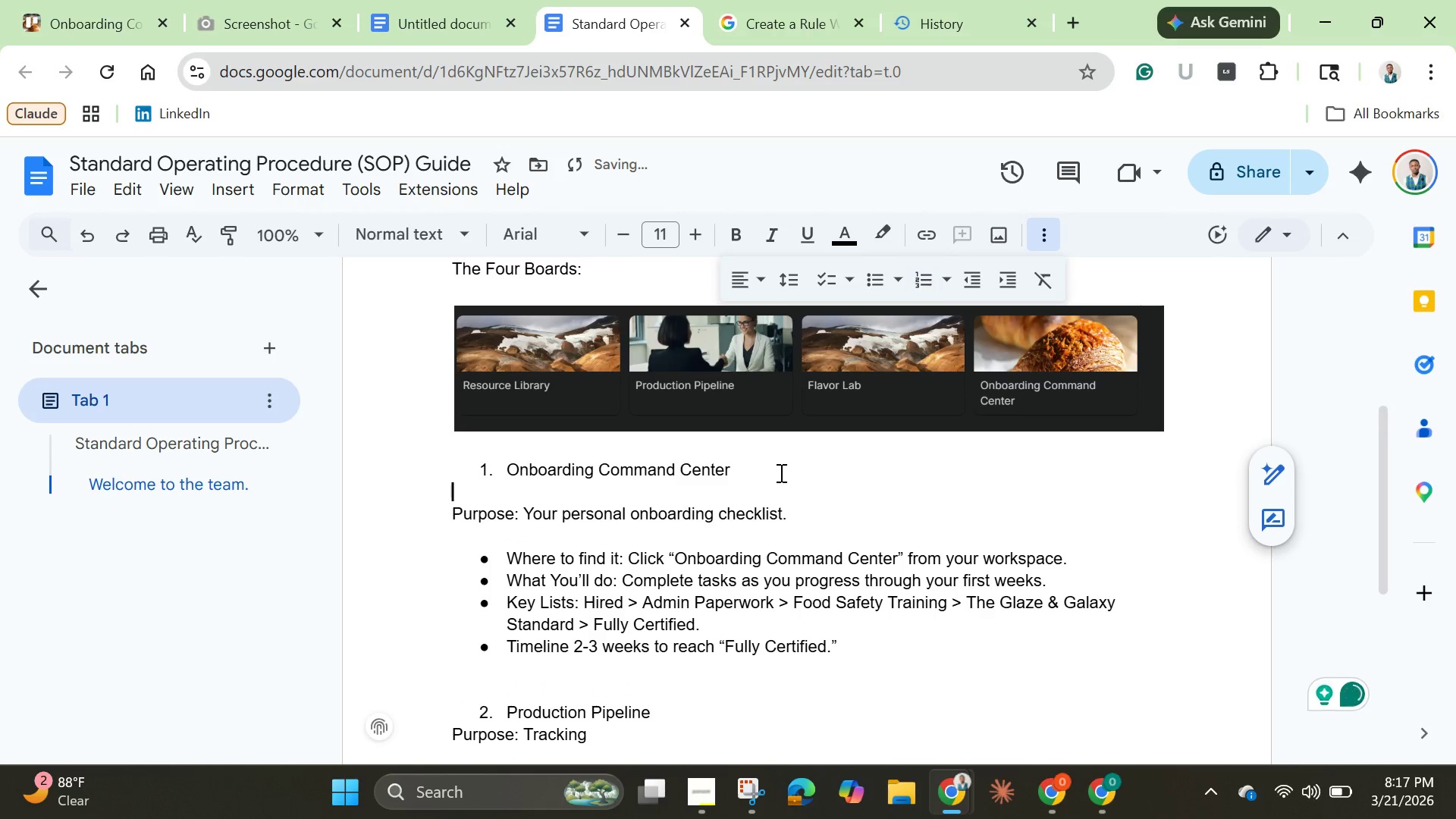 
key(Enter)
 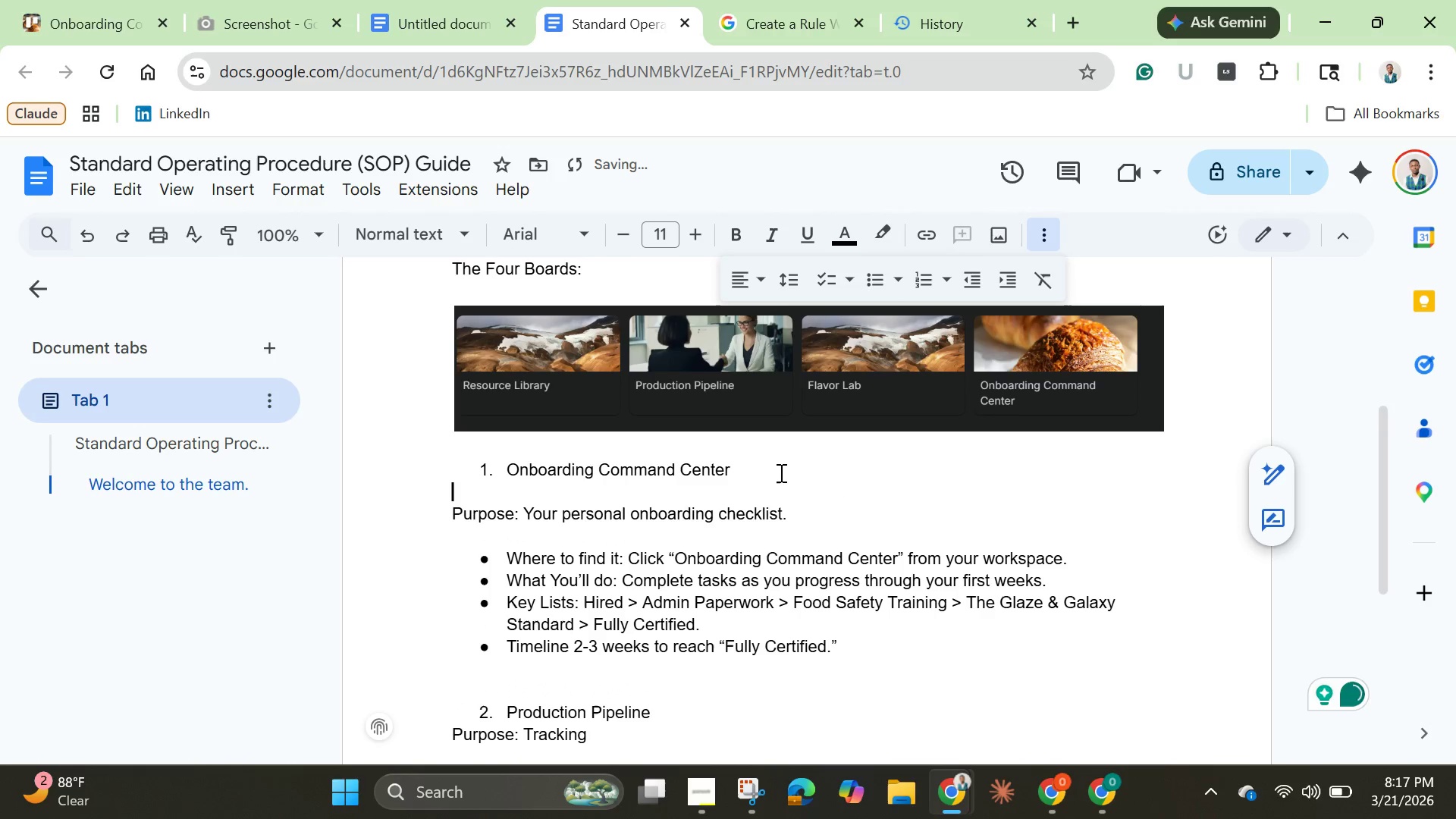 
key(Control+V)
 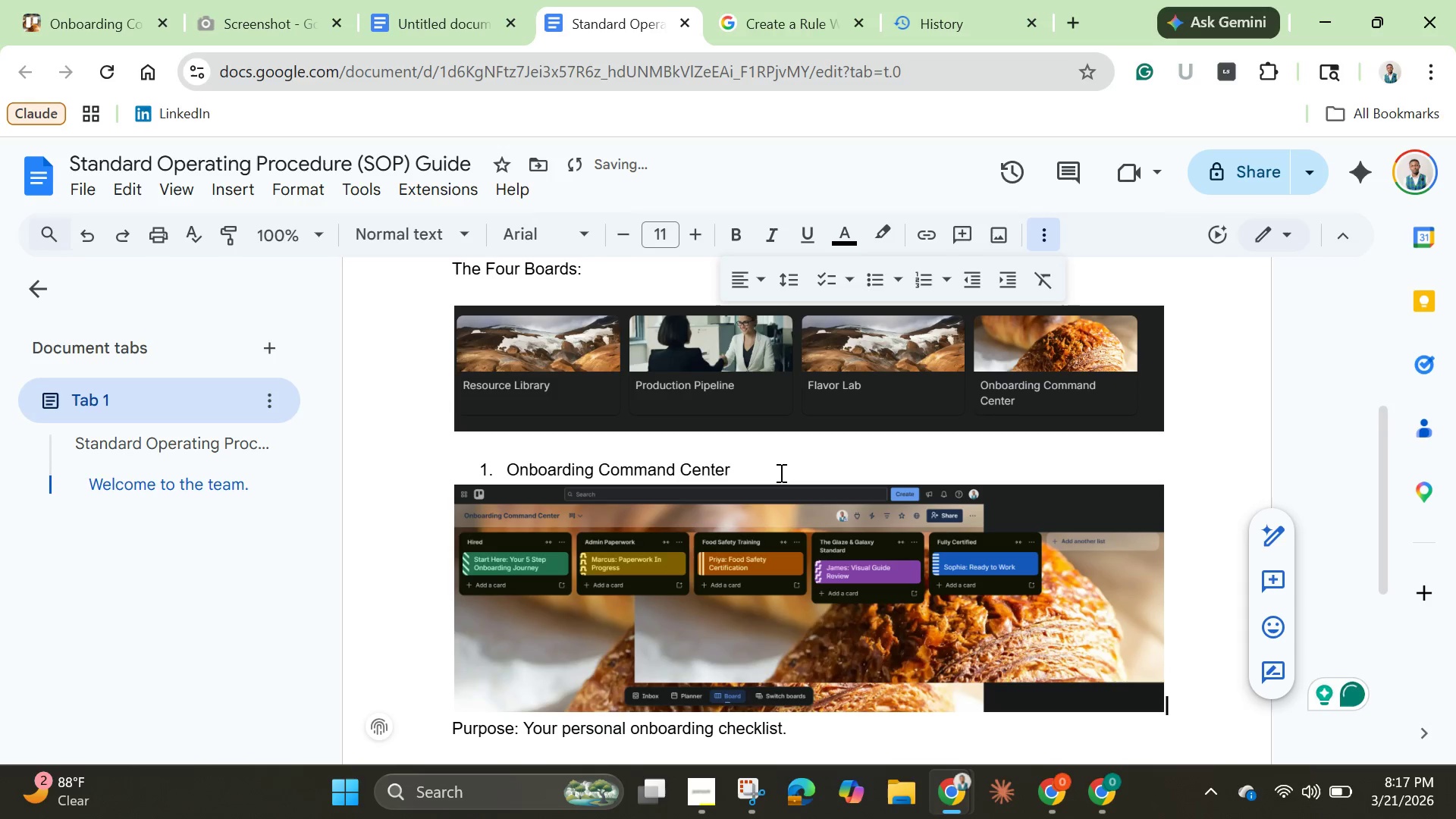 
key(Enter)
 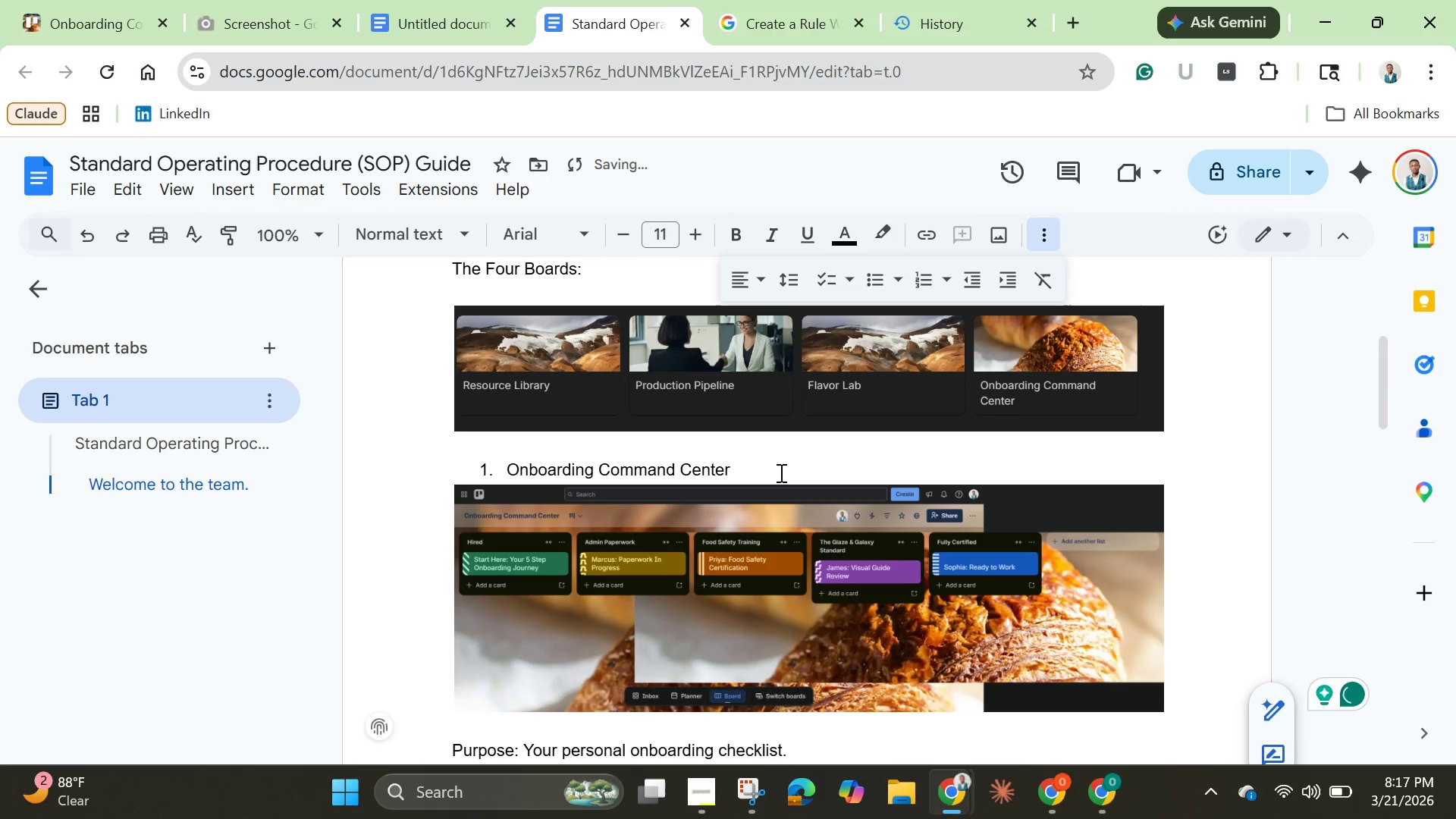 
left_click([775, 465])
 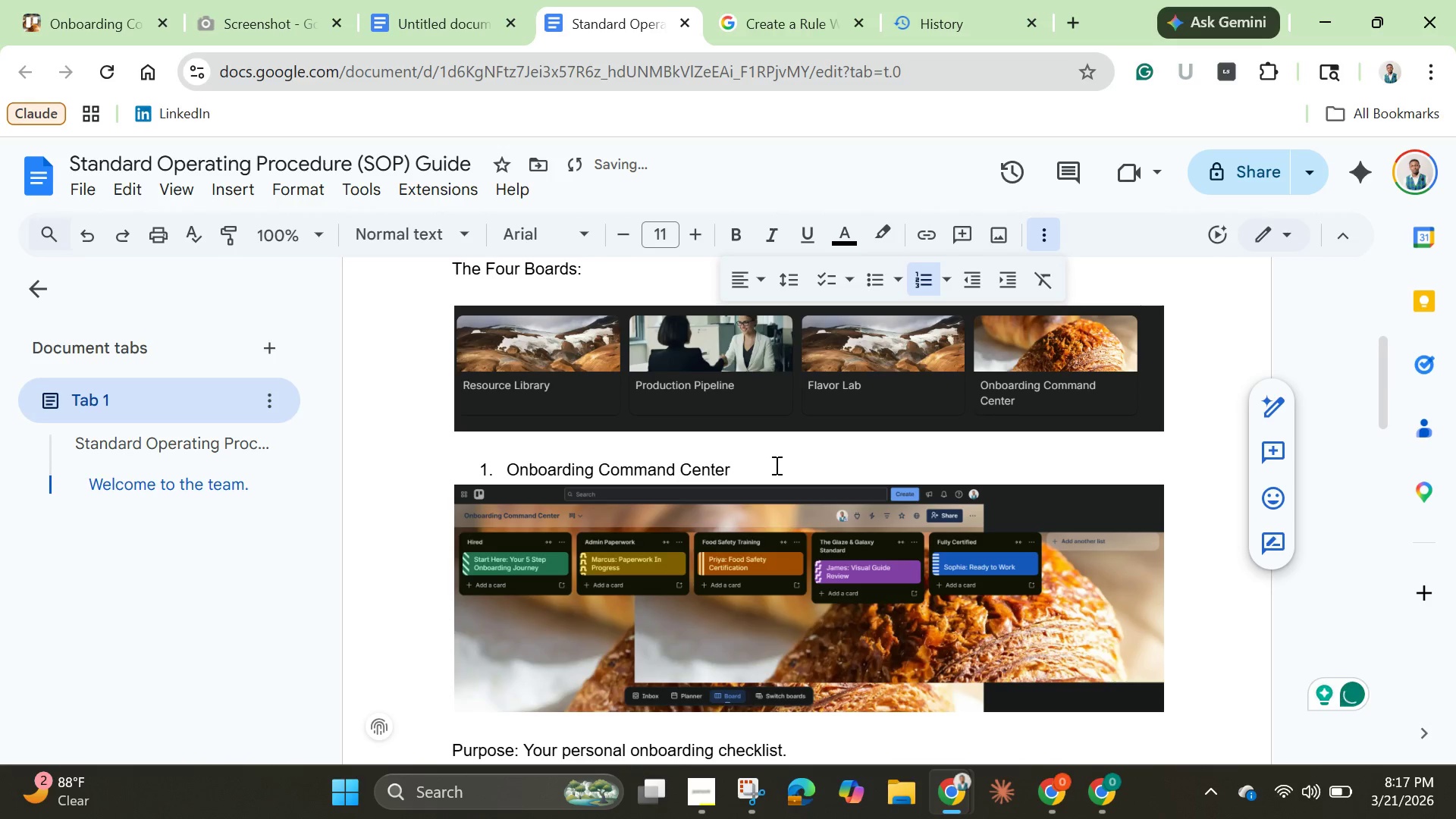 
key(Enter)
 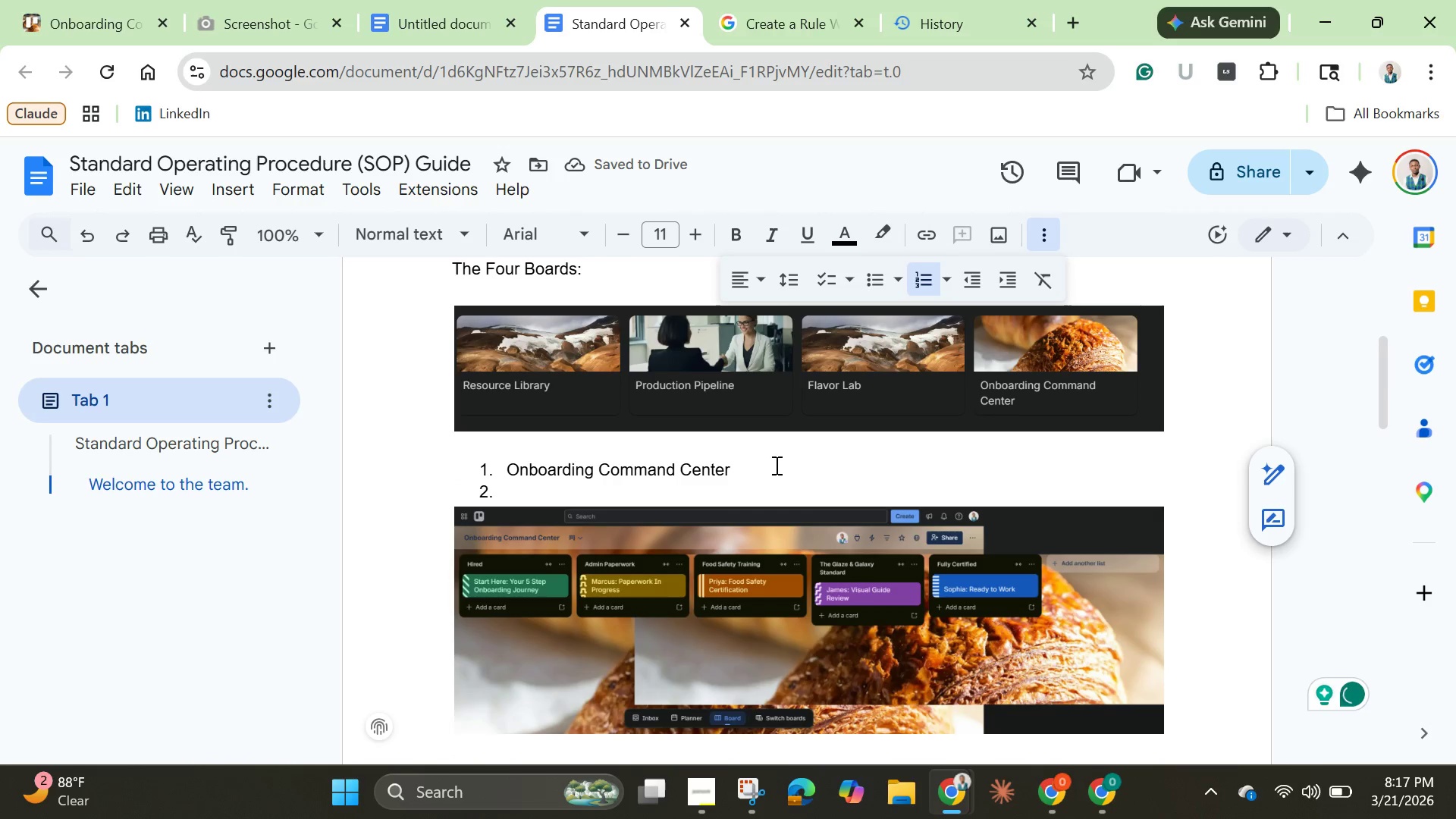 
key(Backspace)
 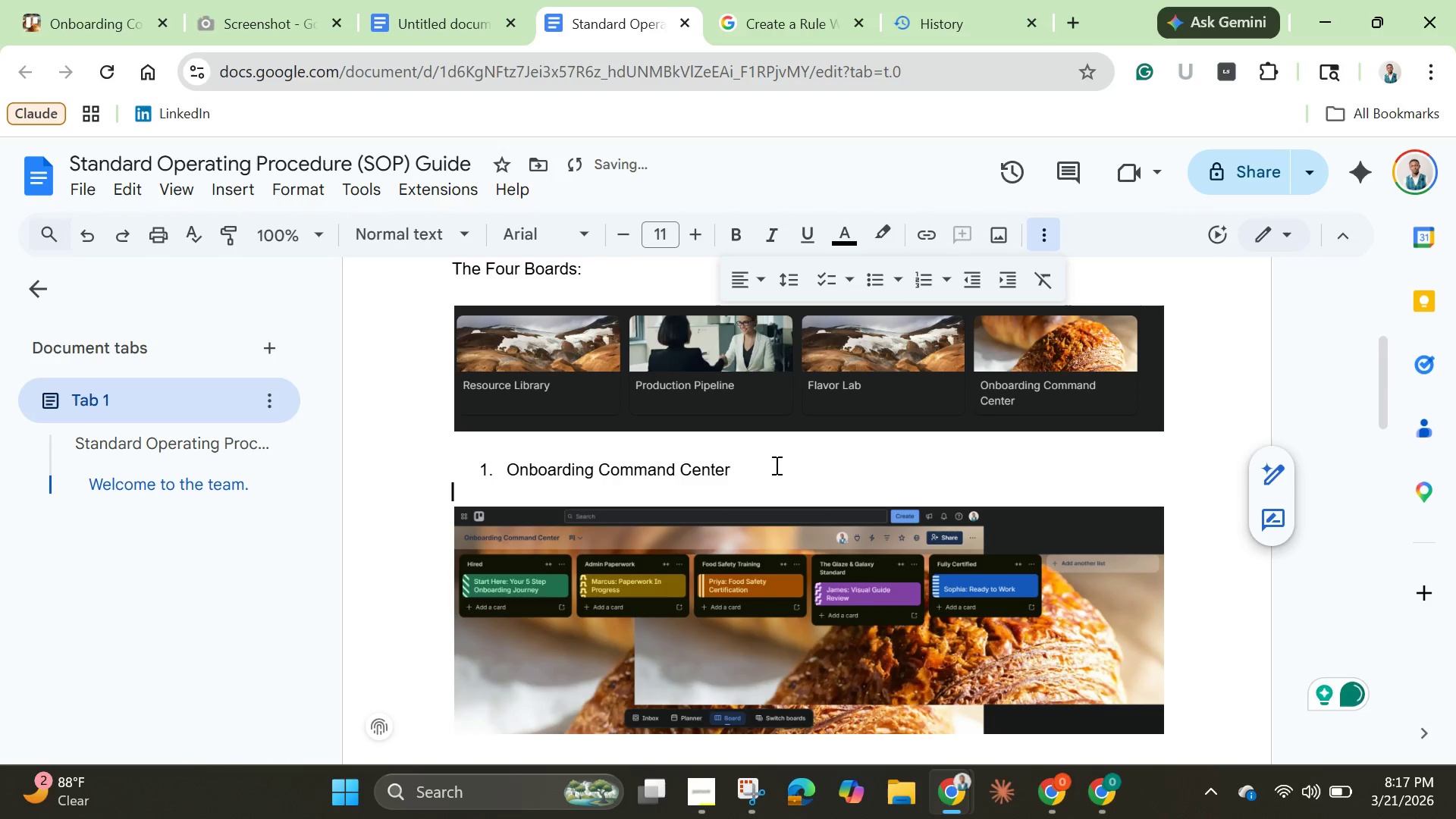 
key(Backspace)
 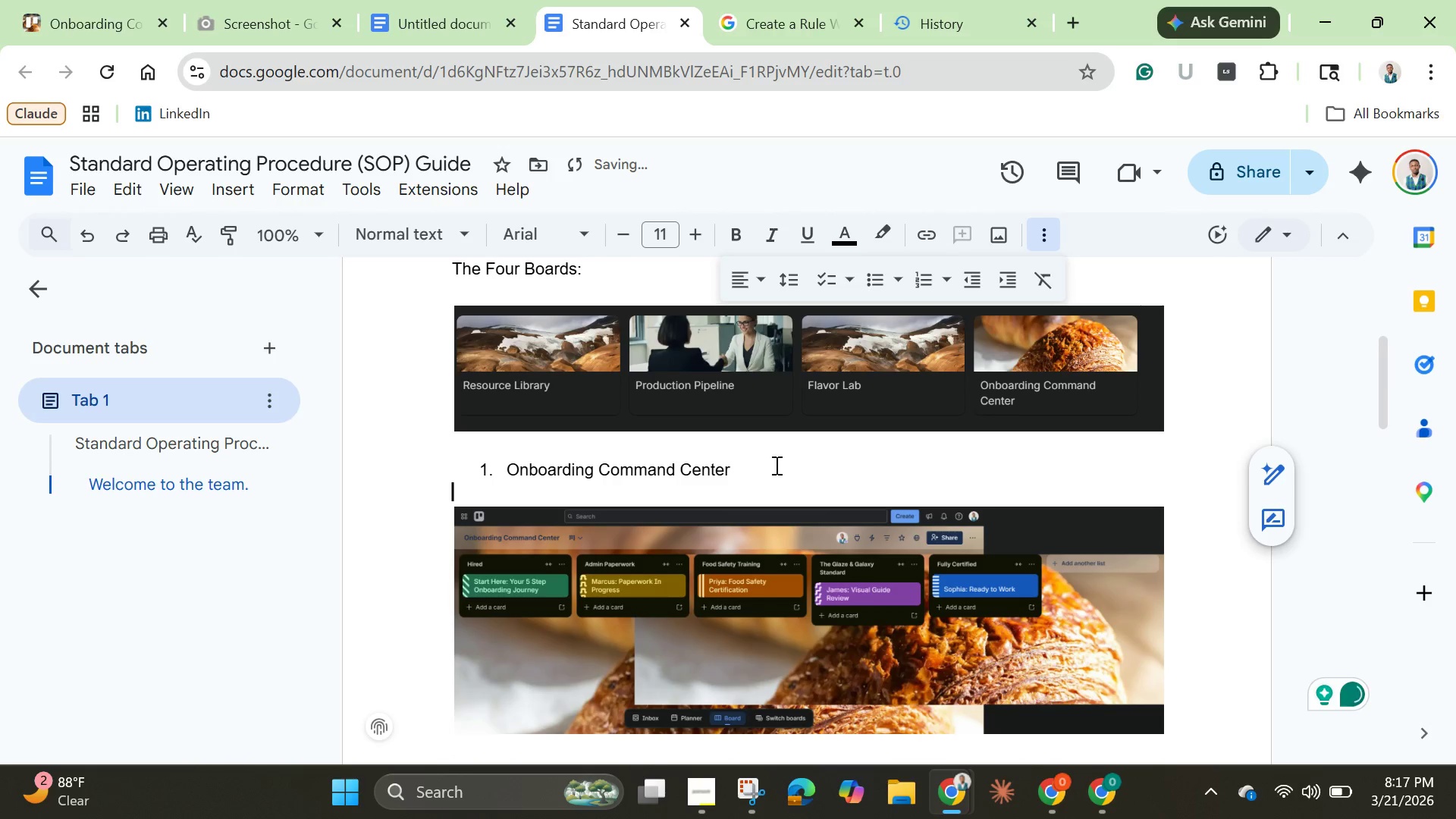 
scroll: coordinate [775, 465], scroll_direction: down, amount: 3.0
 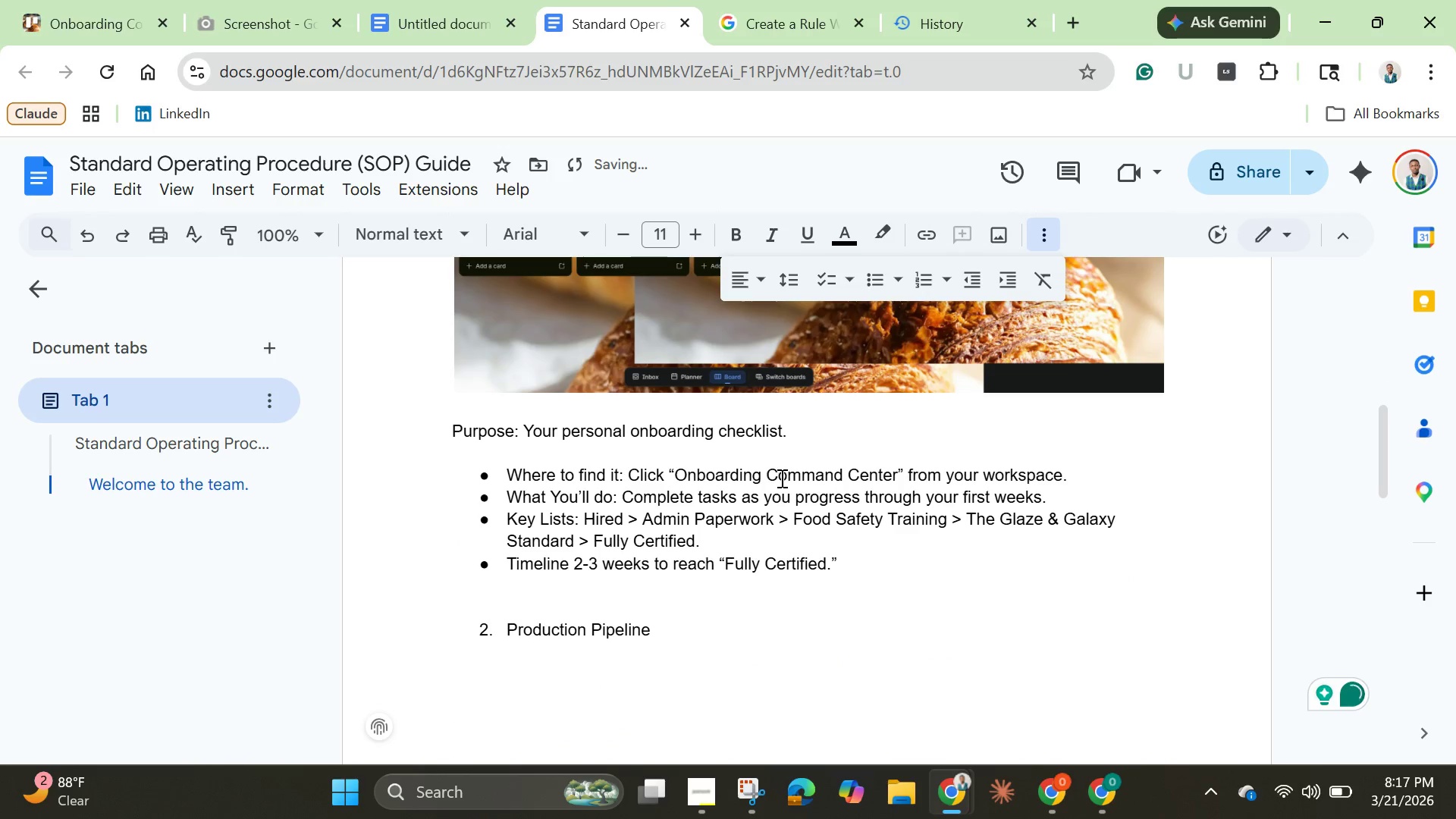 
scroll: coordinate [780, 478], scroll_direction: up, amount: 2.0
 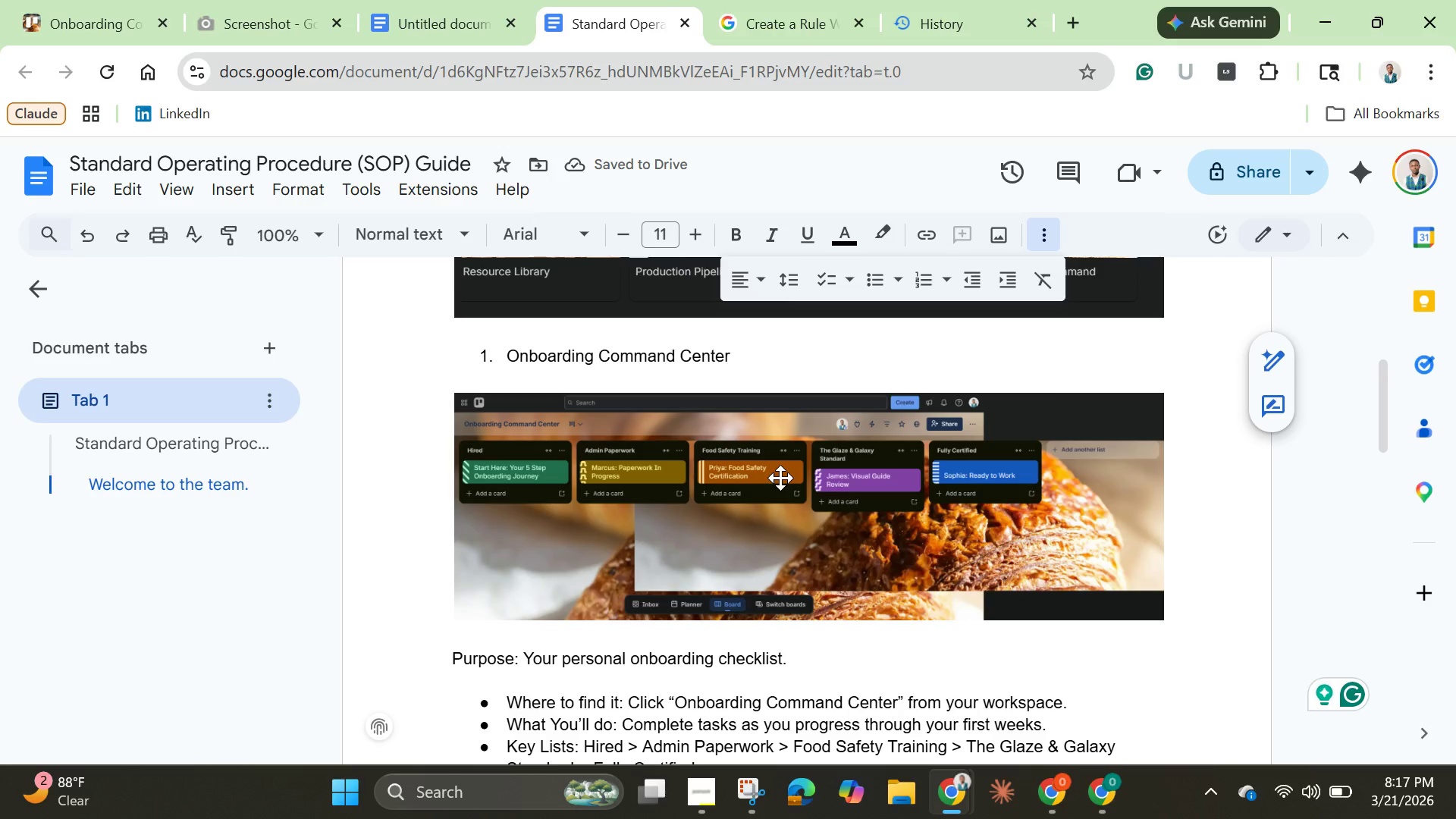 
scroll: coordinate [781, 479], scroll_direction: down, amount: 2.0
 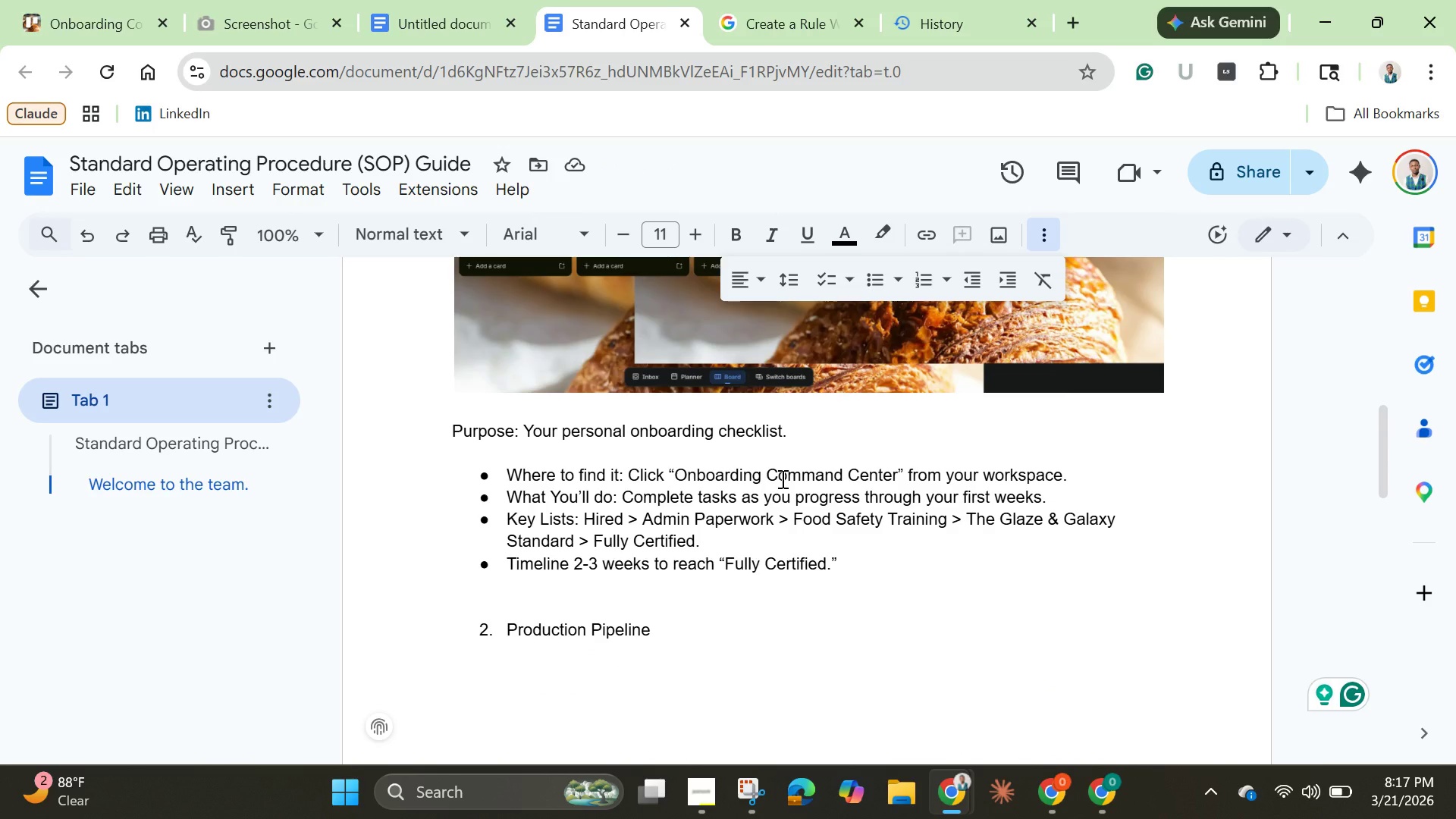 
scroll: coordinate [781, 479], scroll_direction: up, amount: 2.0
 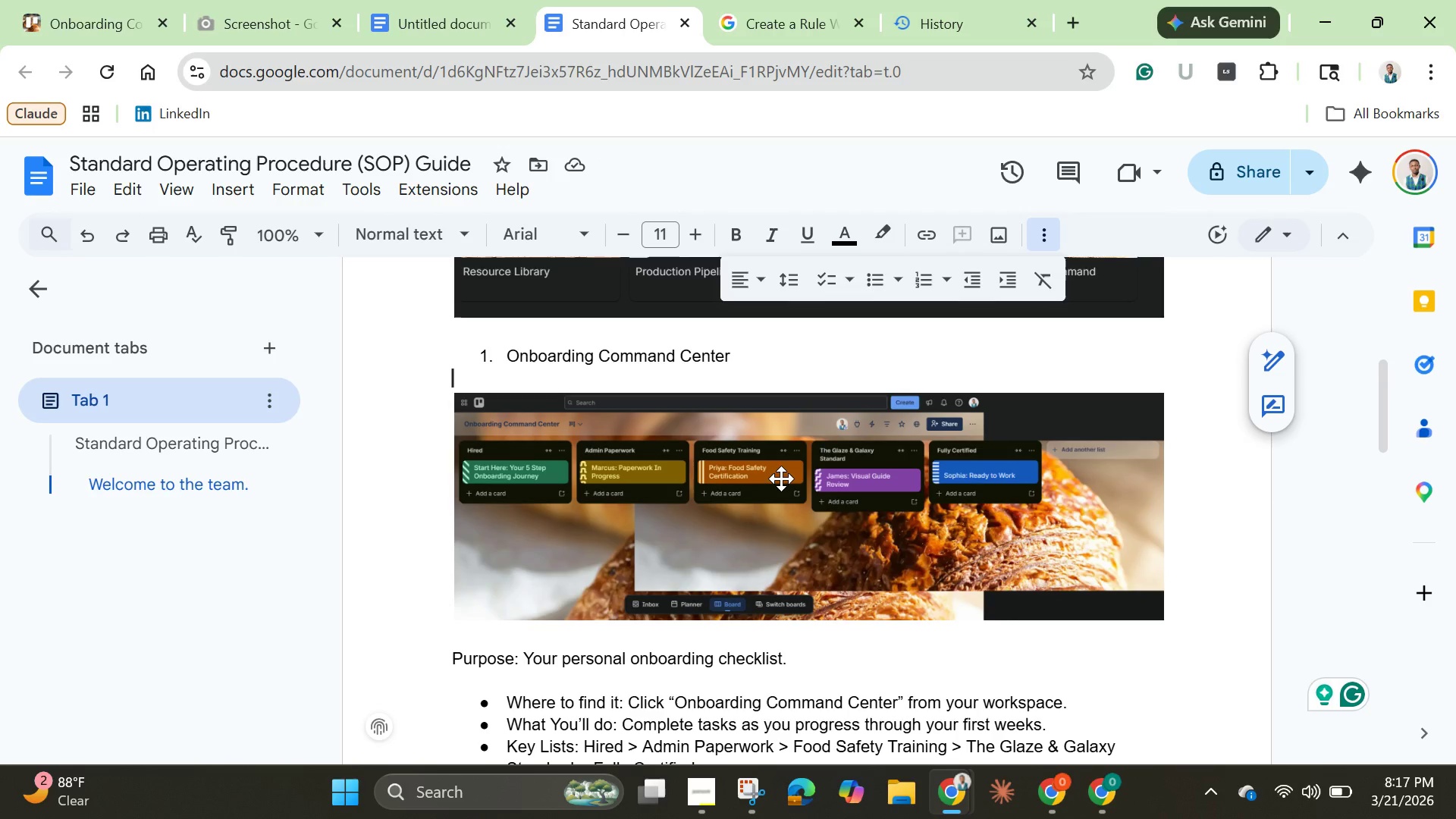 
scroll: coordinate [781, 479], scroll_direction: down, amount: 4.0
 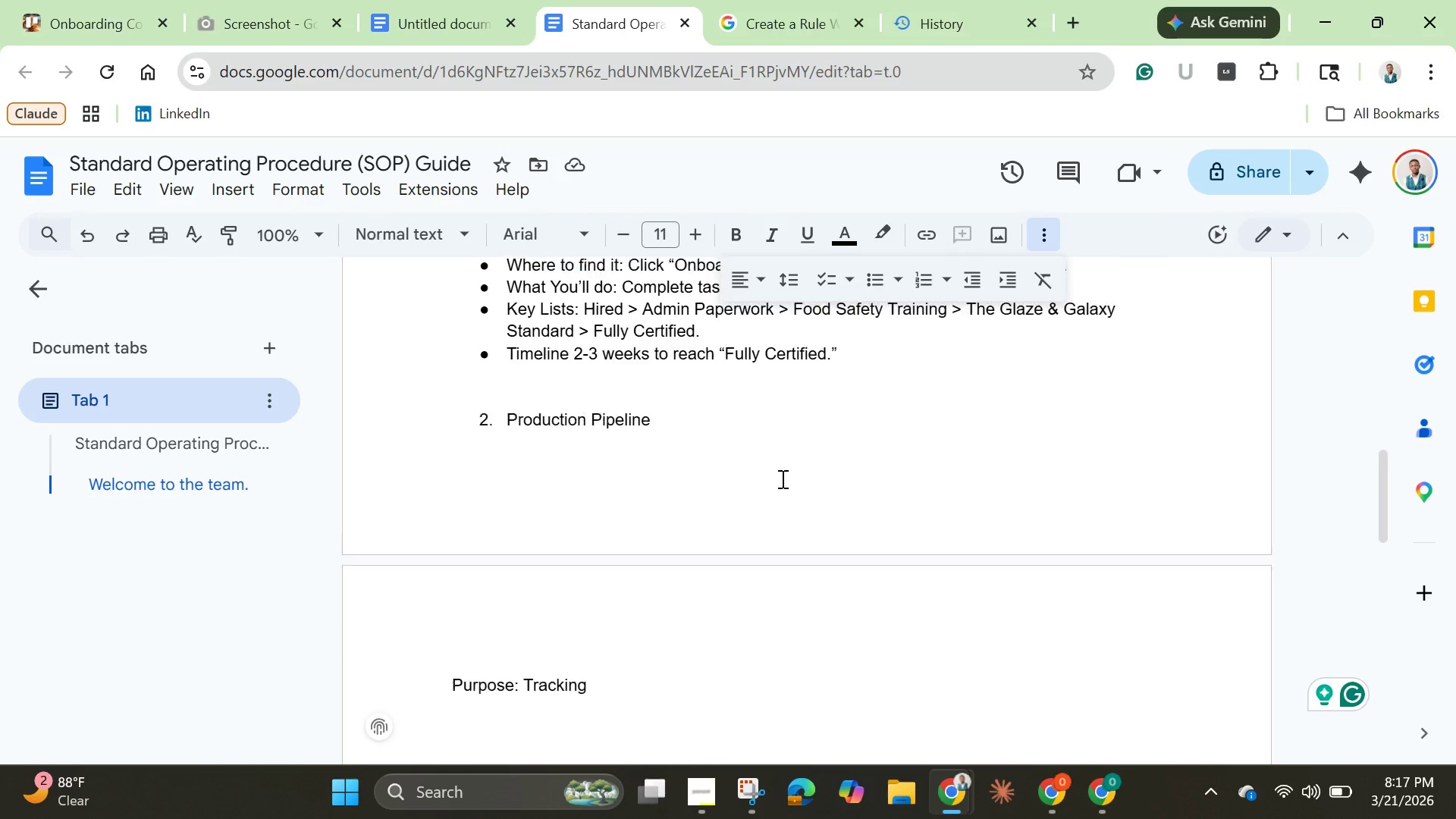 
scroll: coordinate [781, 479], scroll_direction: up, amount: 1.0
 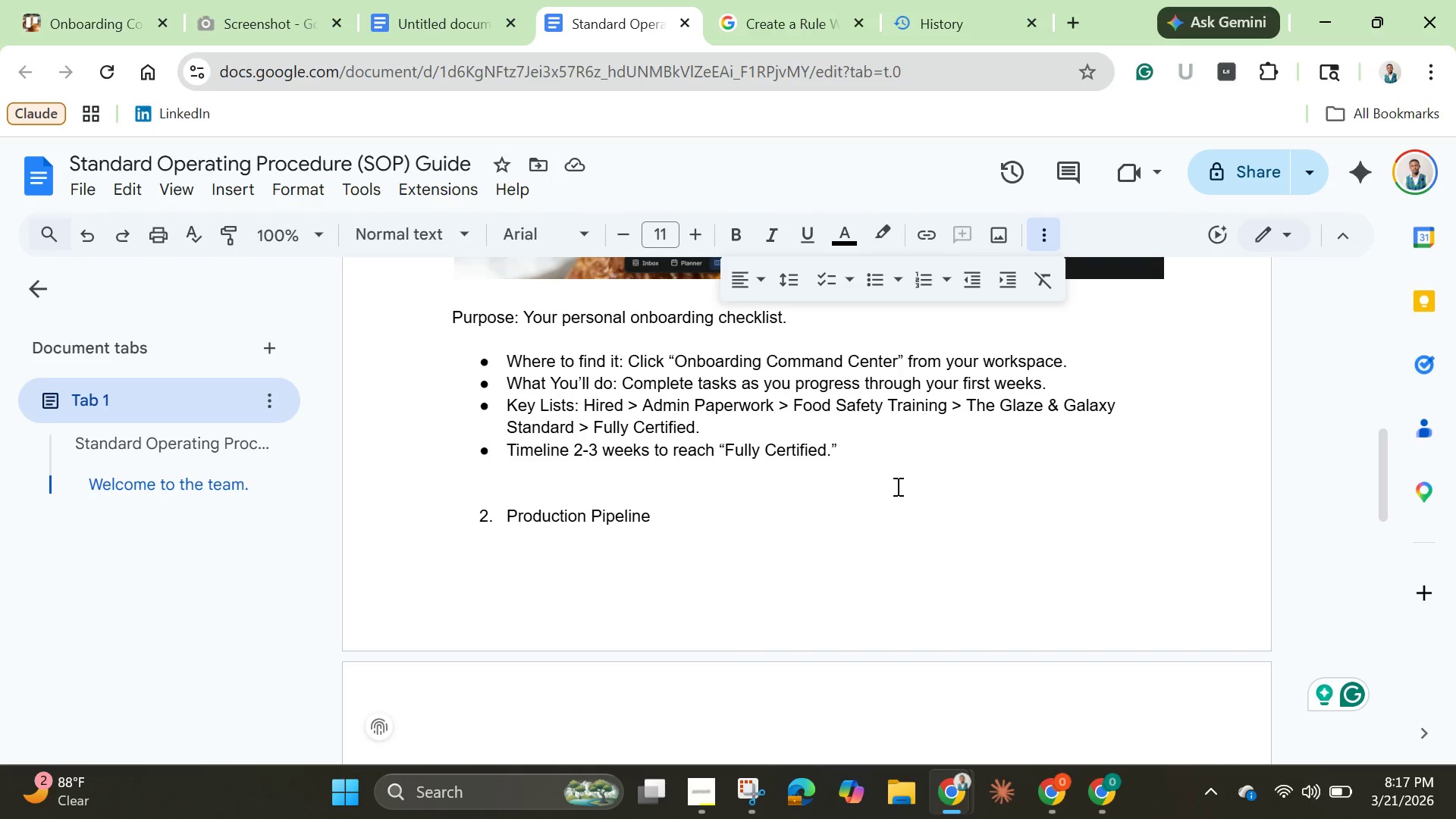 
left_click([902, 468])
 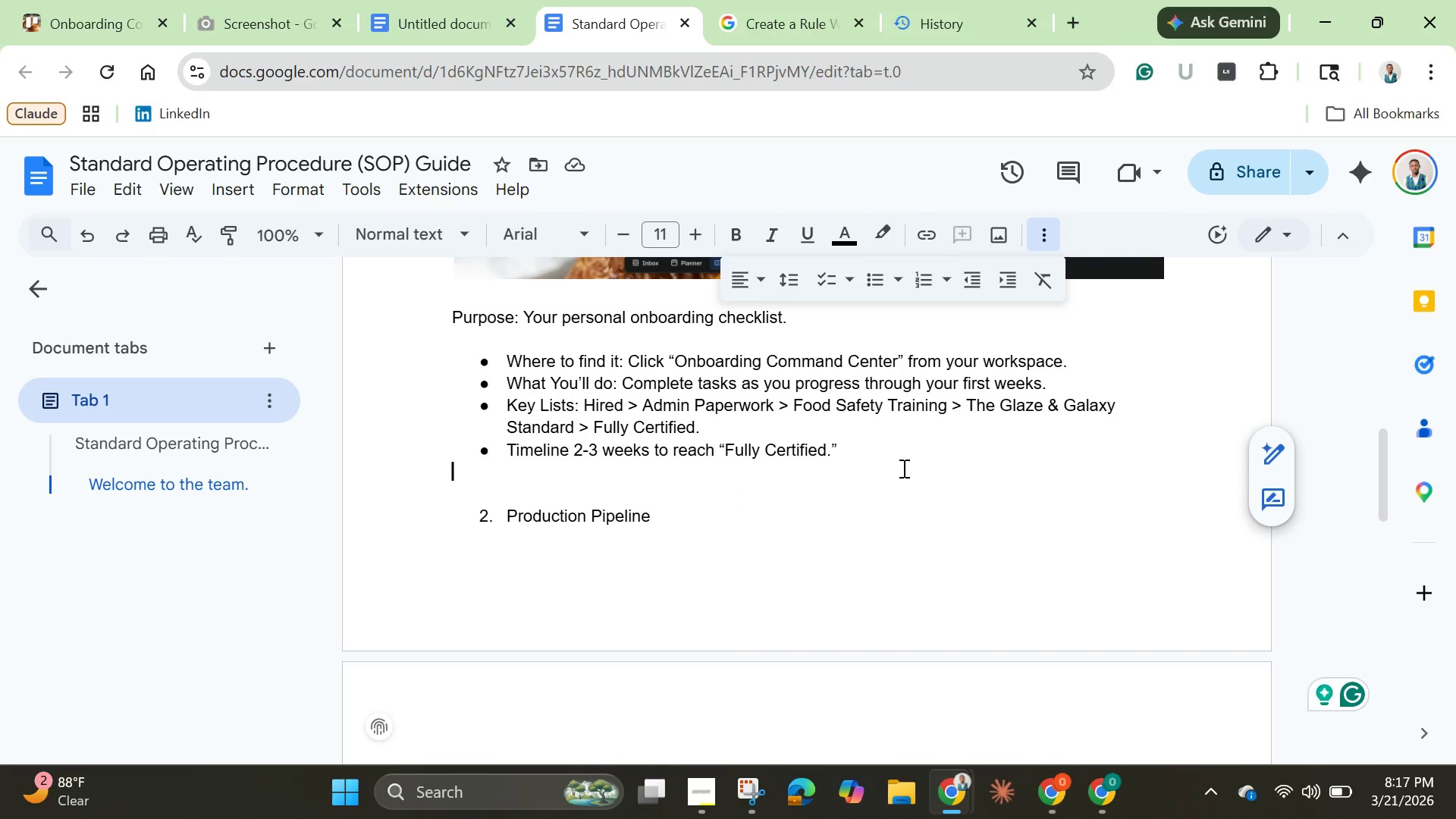 
key(Enter)
 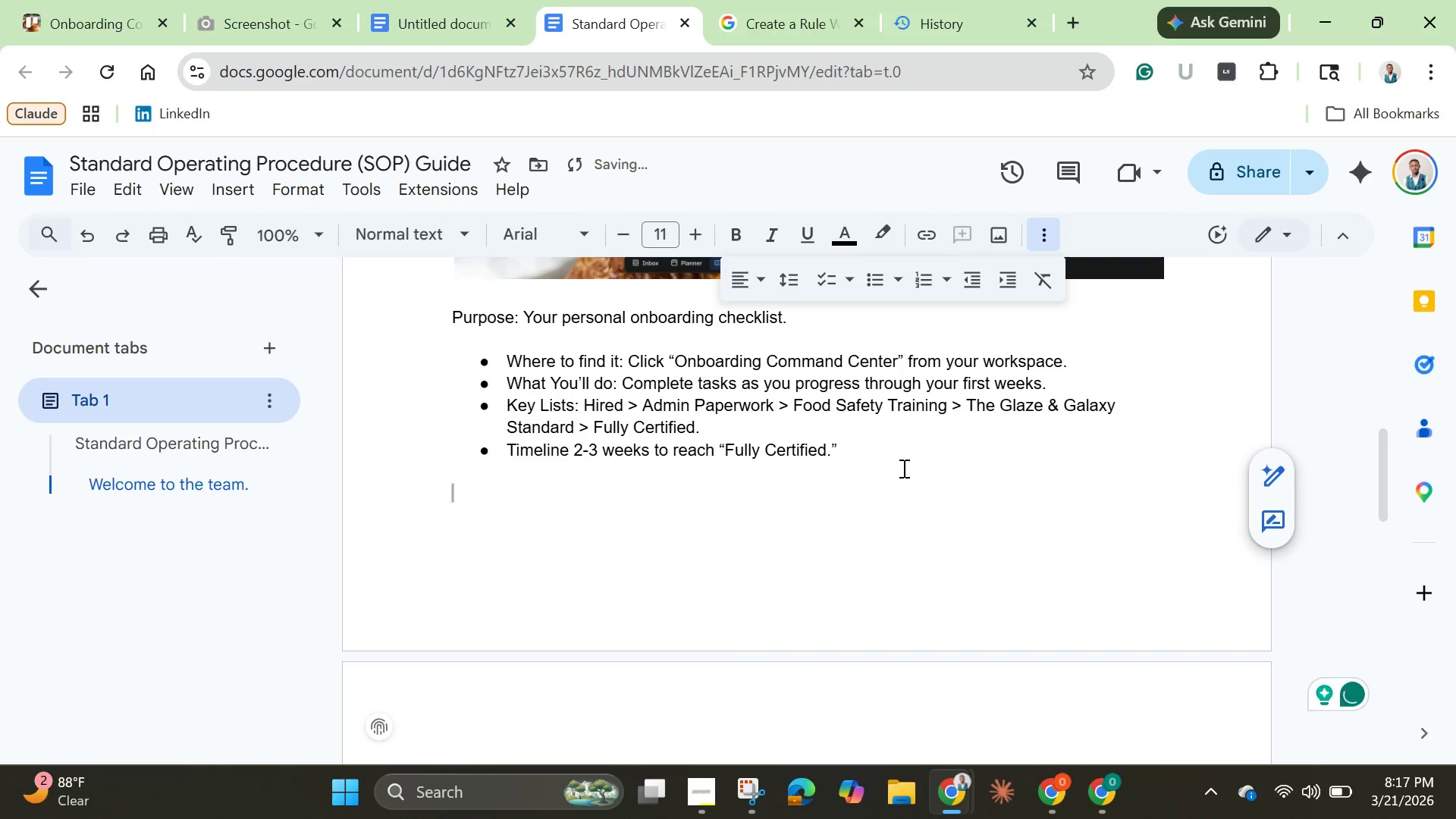 
scroll: coordinate [902, 468], scroll_direction: down, amount: 2.0
 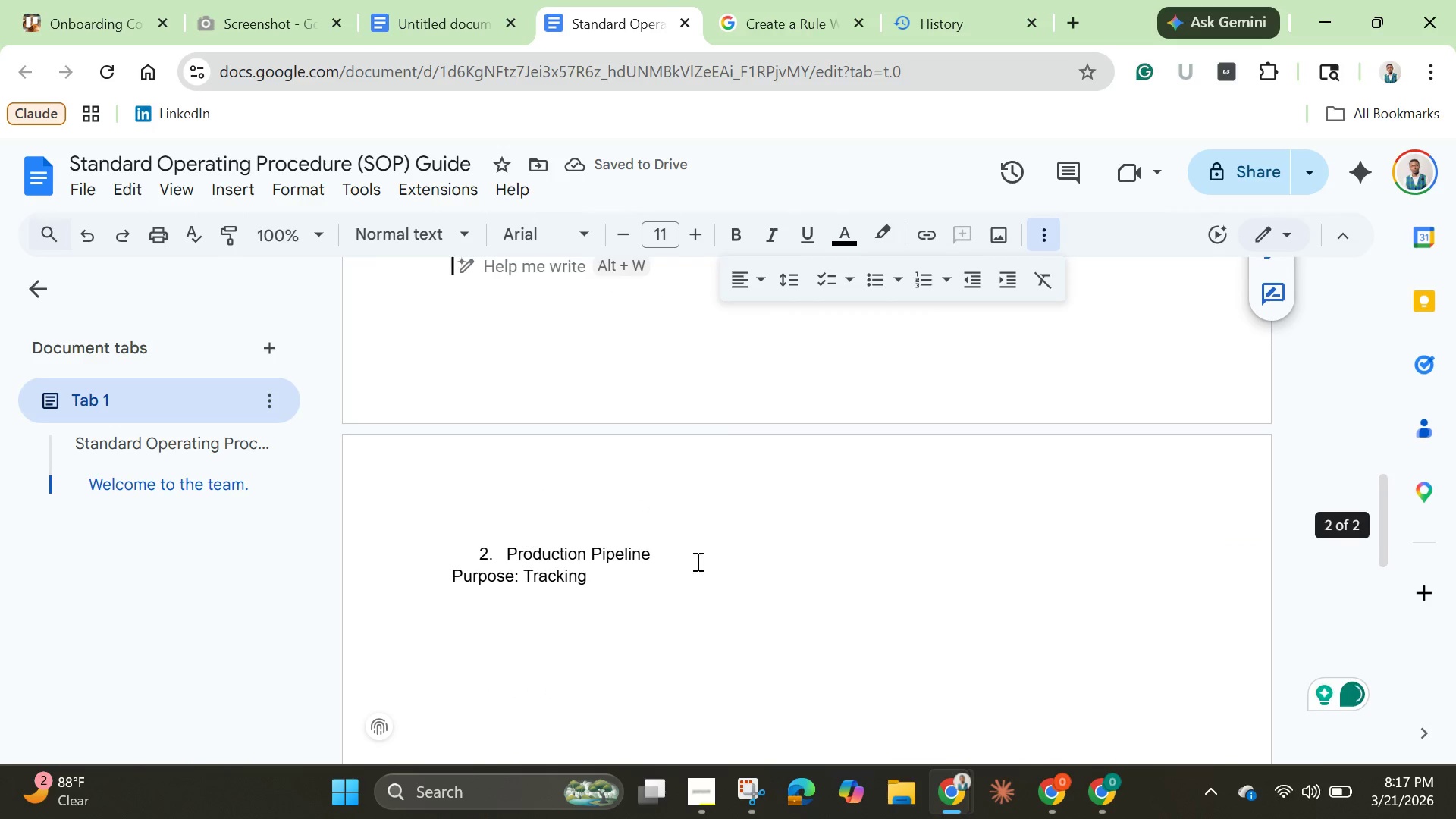 
left_click([698, 555])
 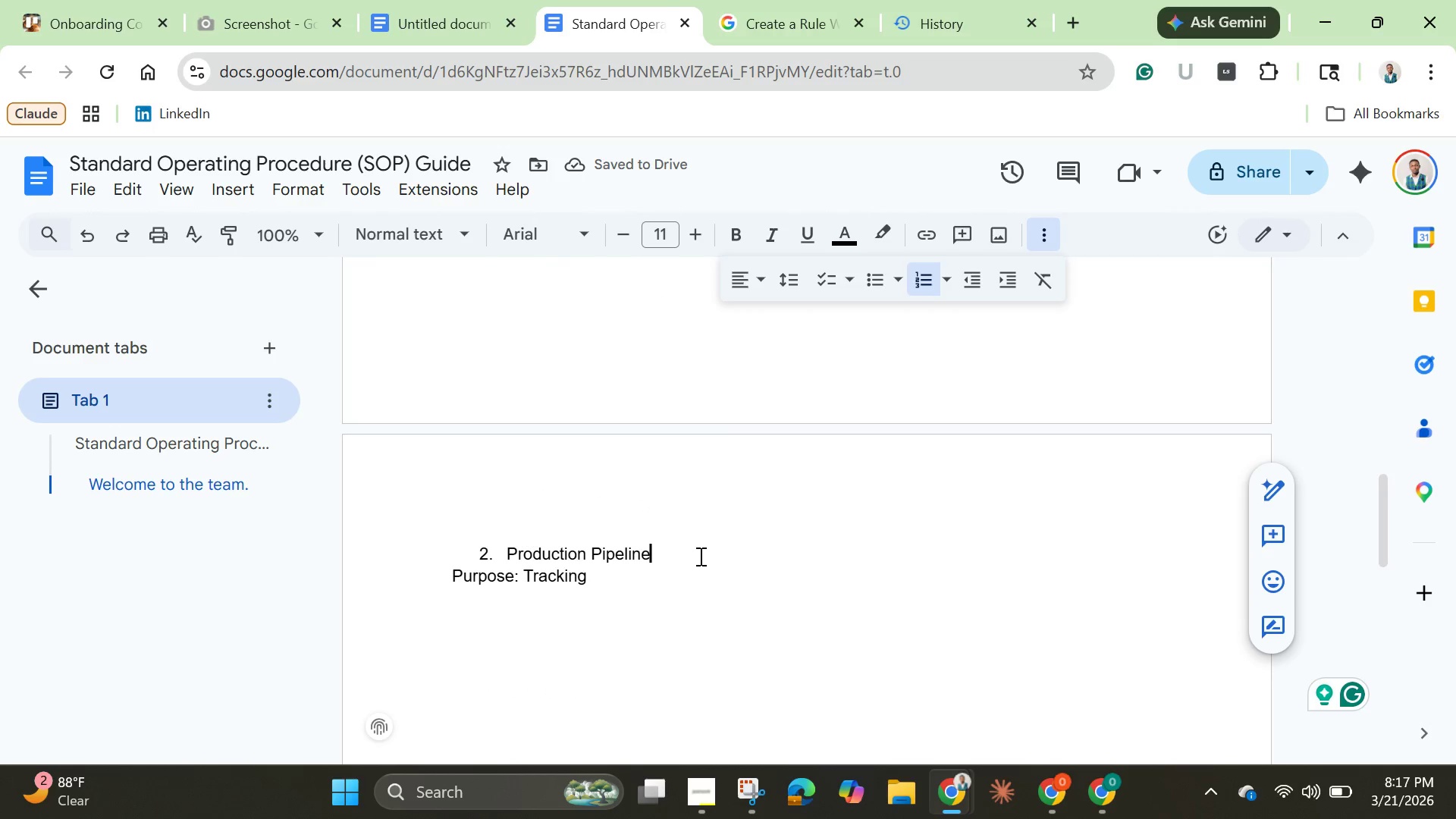 
key(Enter)
 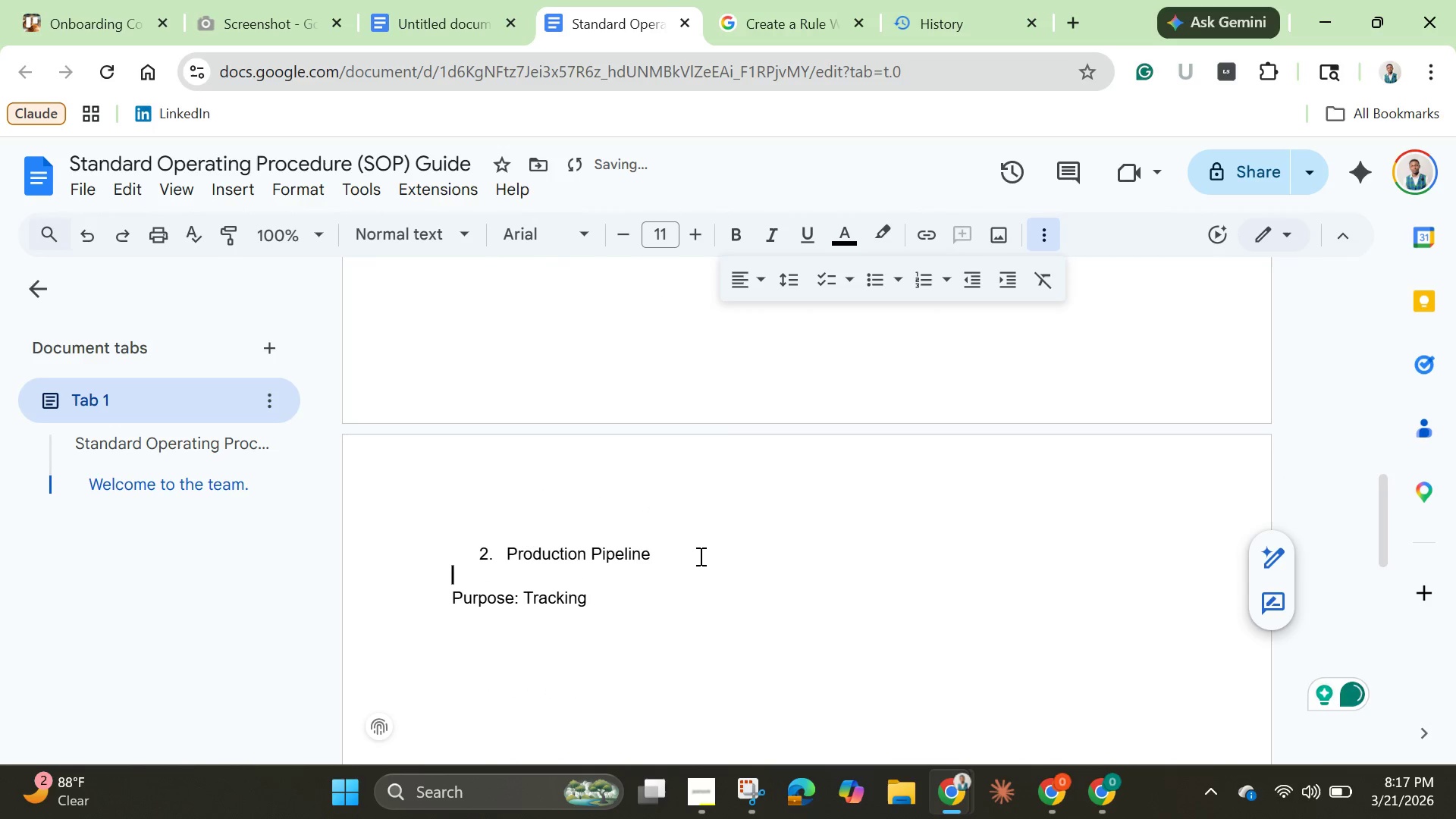 
key(Enter)
 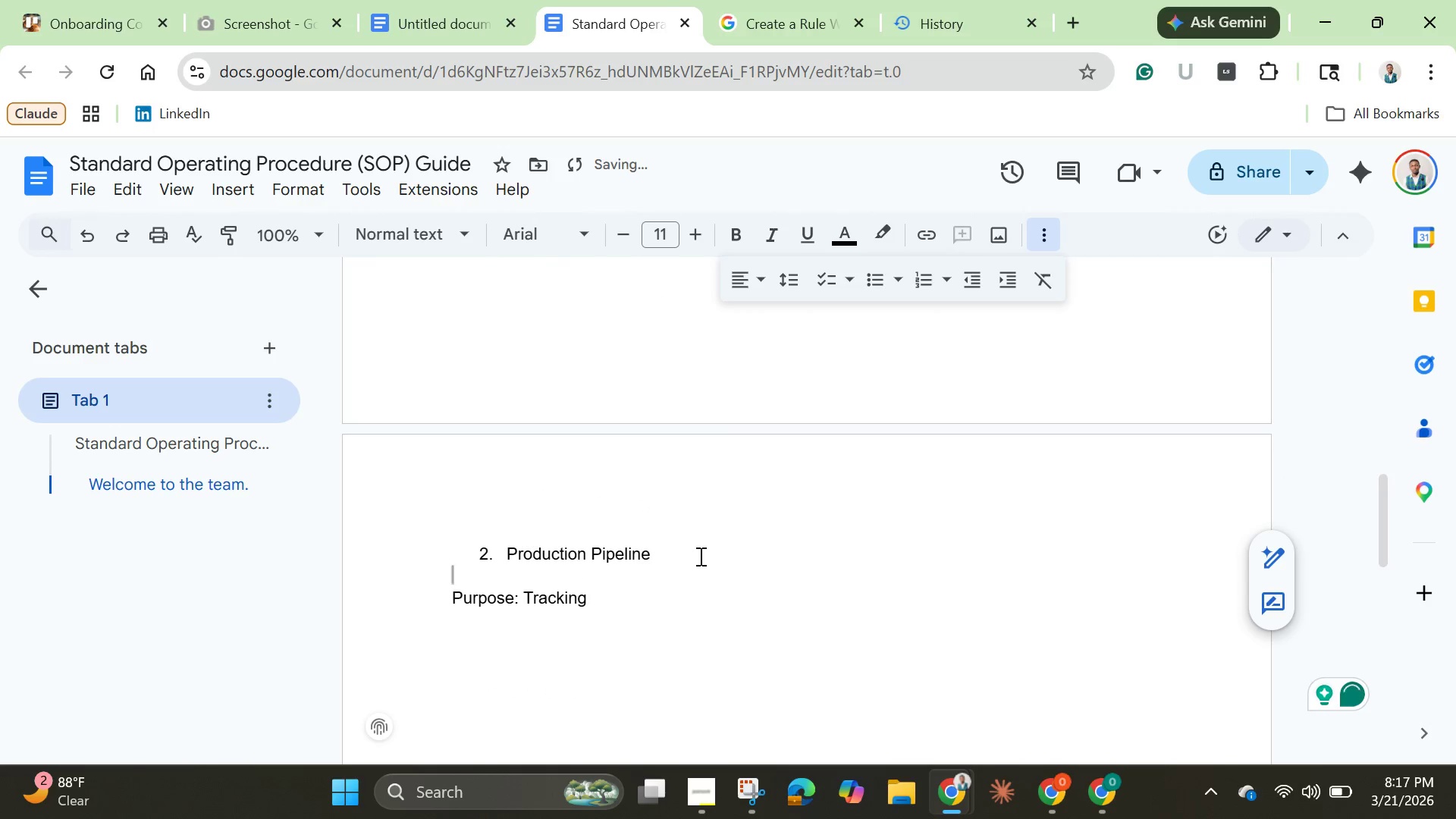 
key(Enter)
 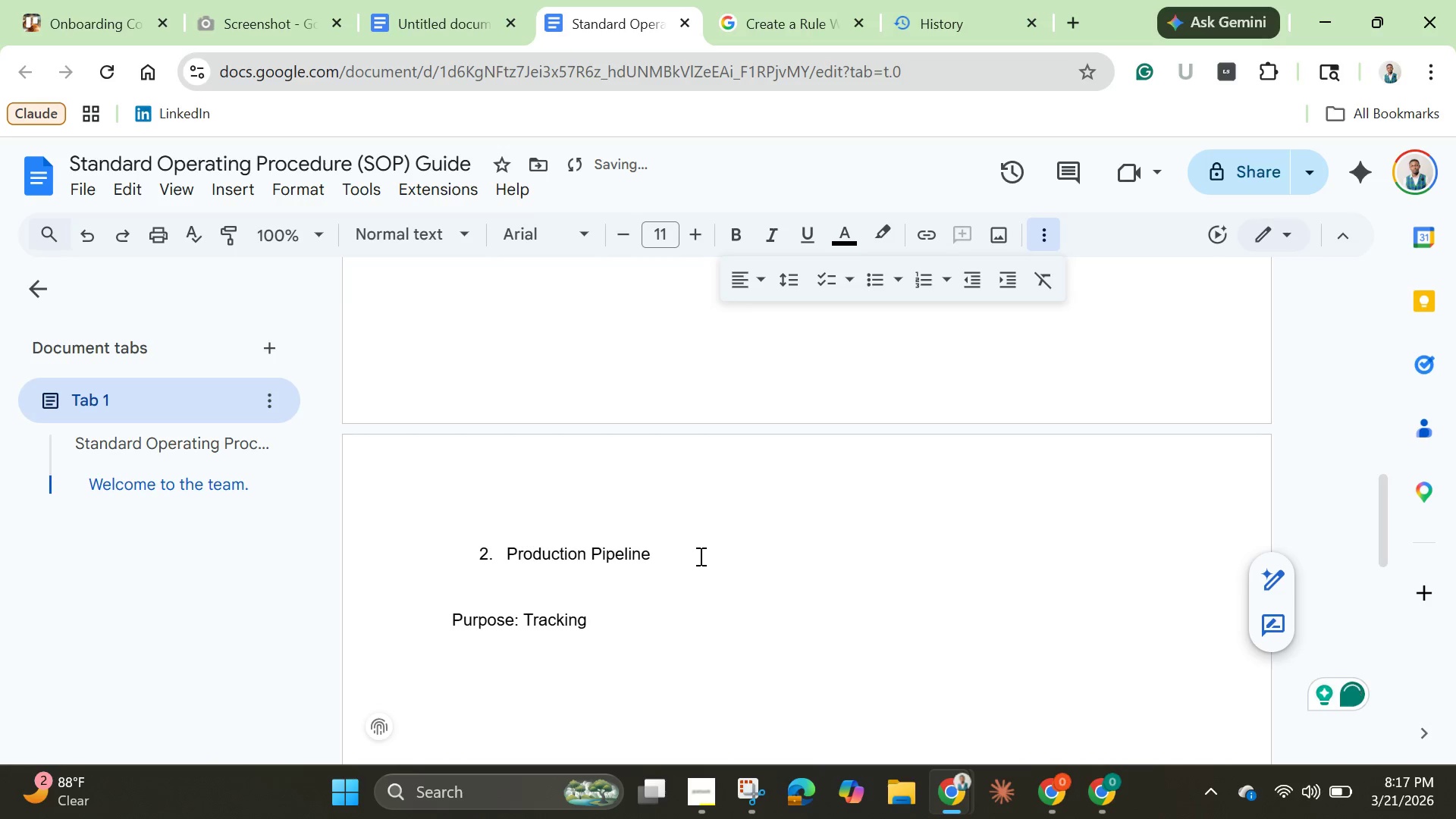 
key(ArrowUp)
 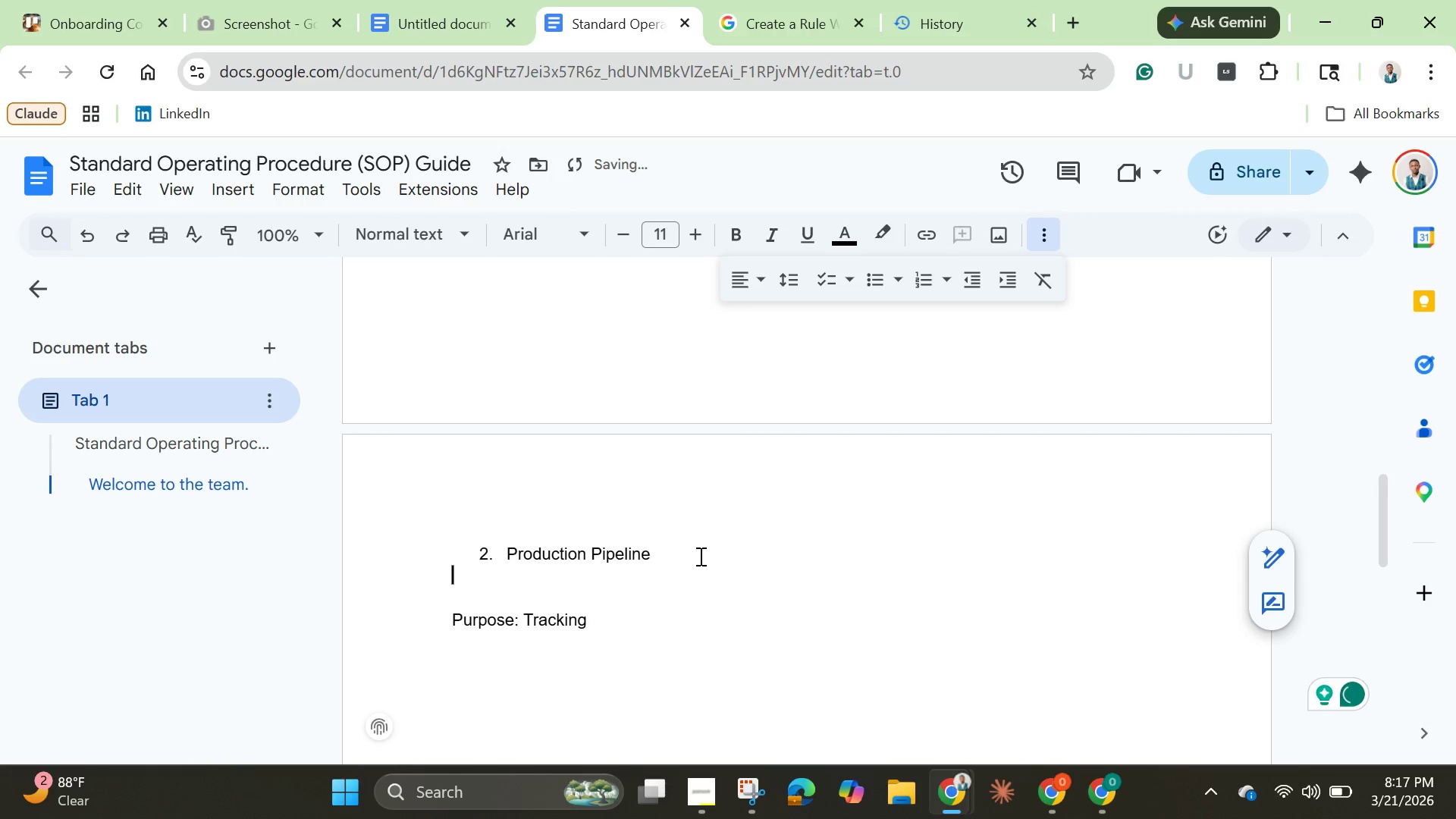 
key(ArrowDown)
 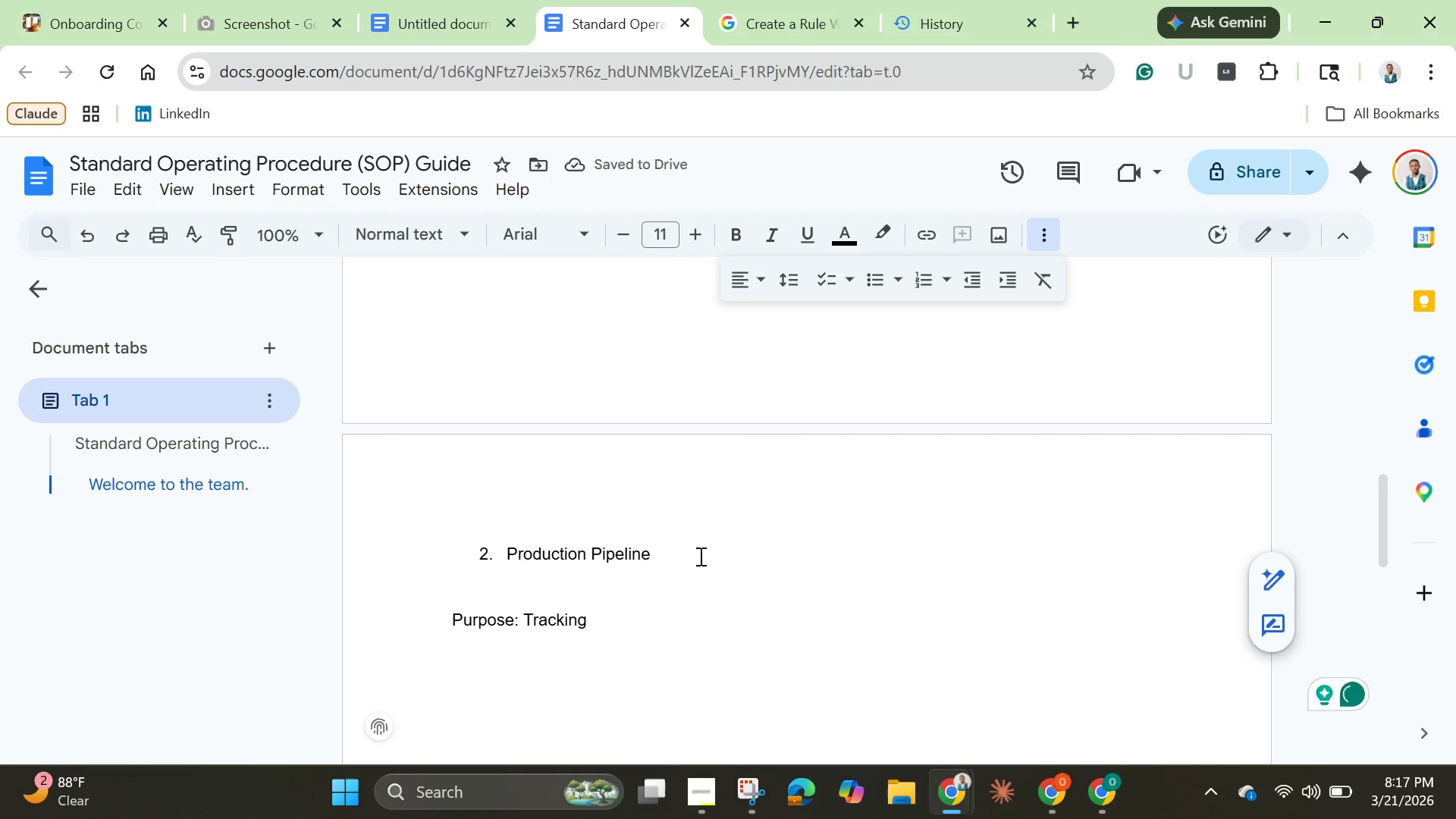 
key(ArrowUp)
 